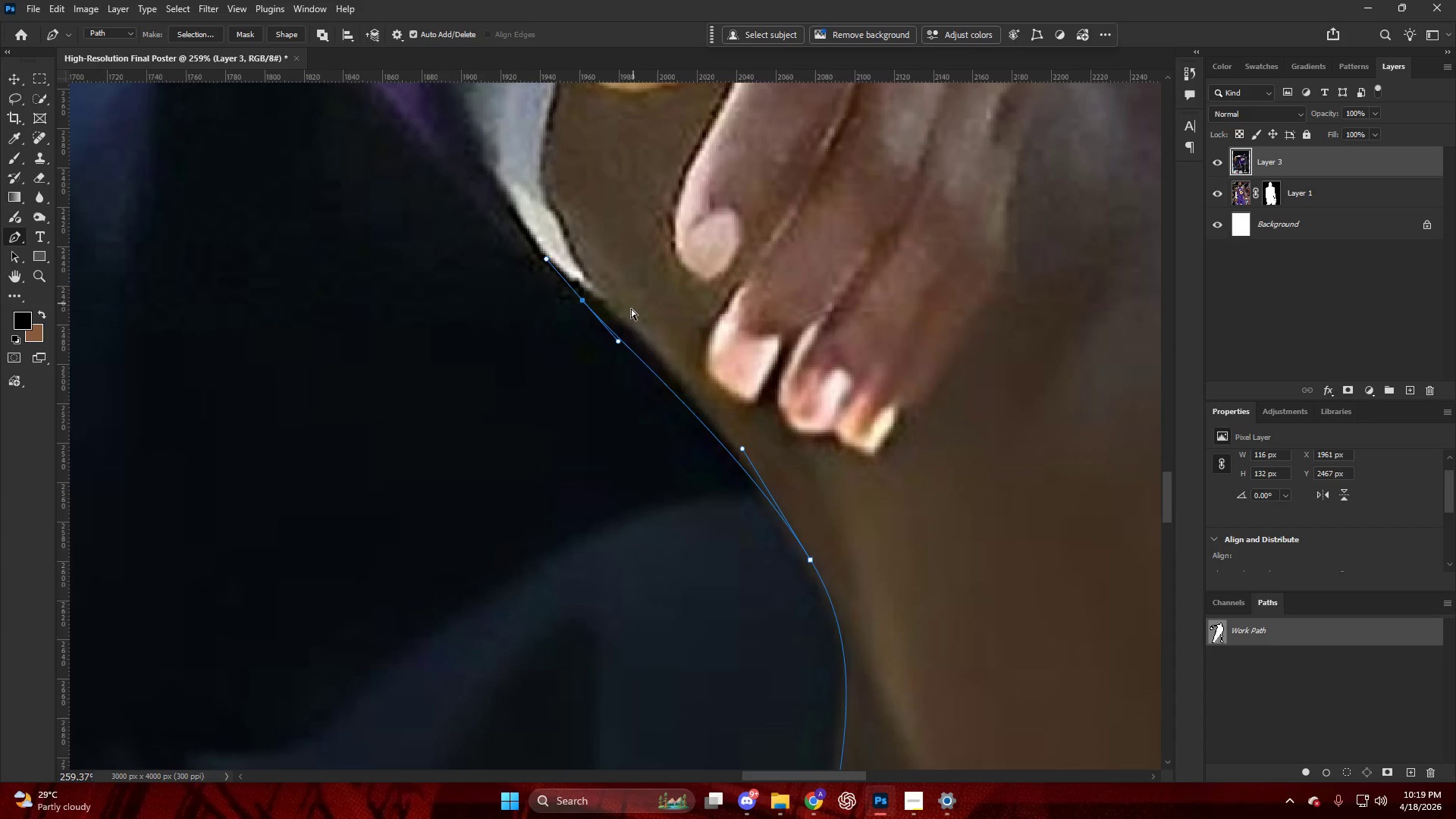 
key(Control+Z)
 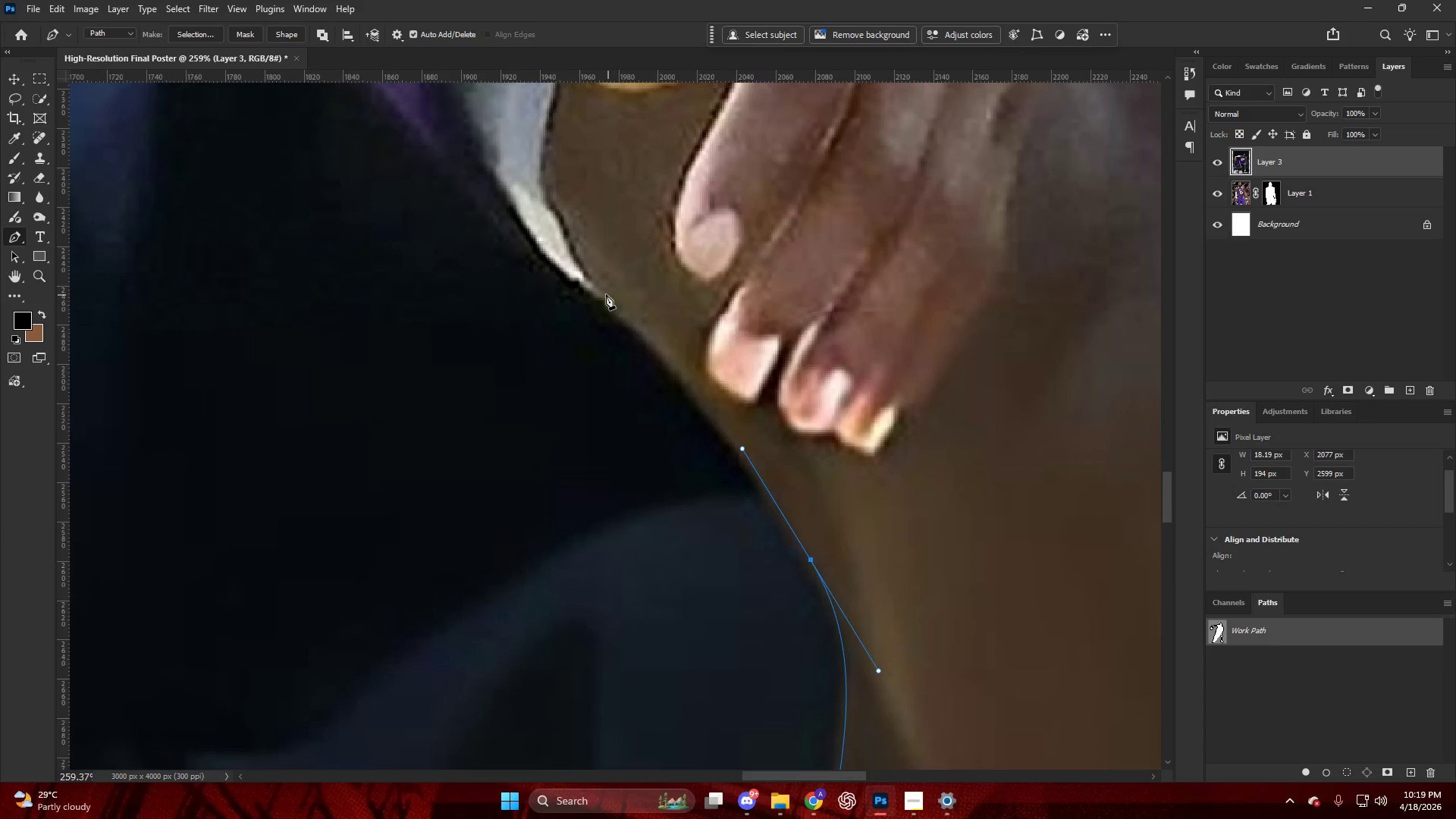 
left_click_drag(start_coordinate=[603, 293], to_coordinate=[572, 275])
 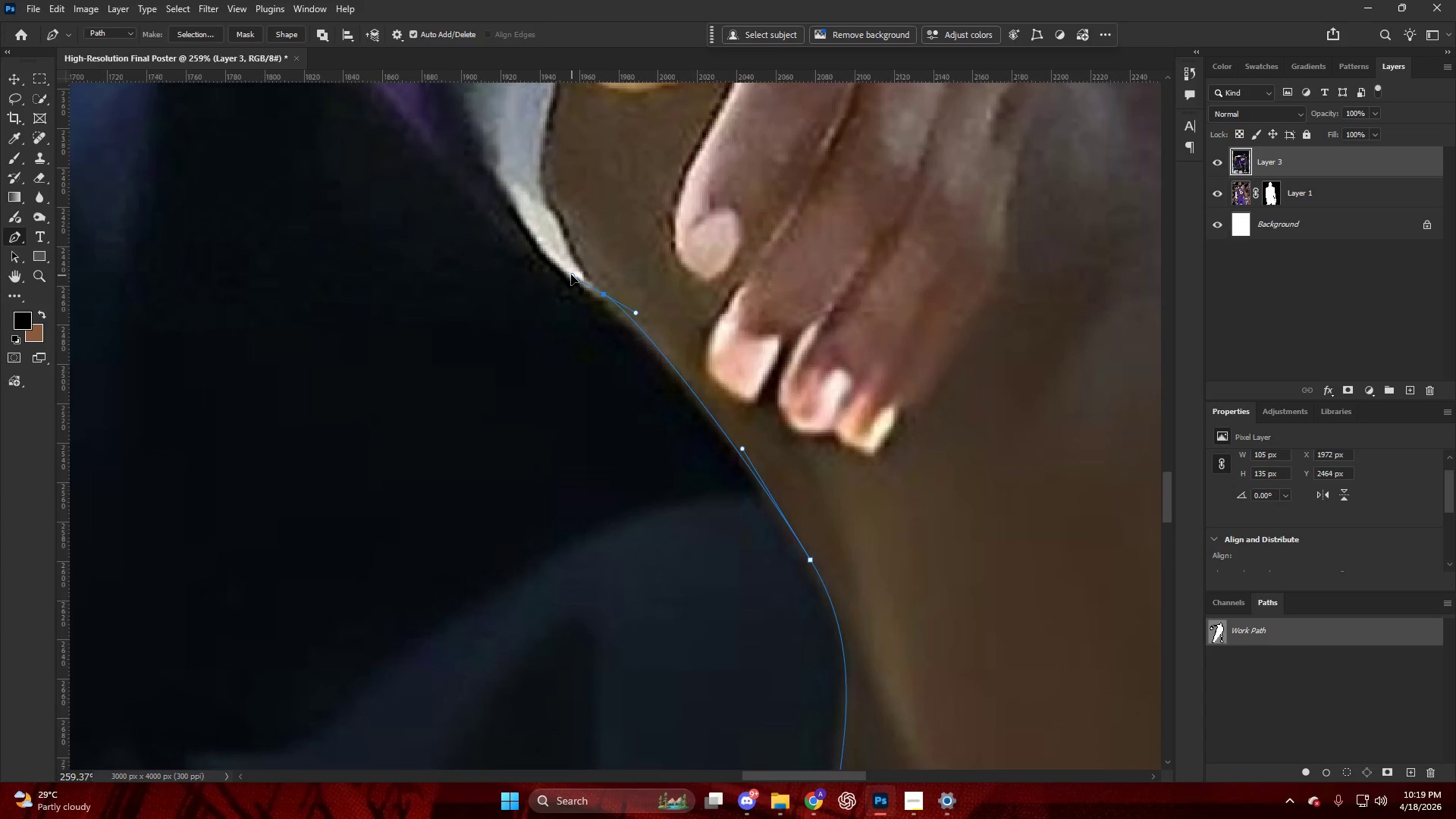 
key(Alt+AltLeft)
 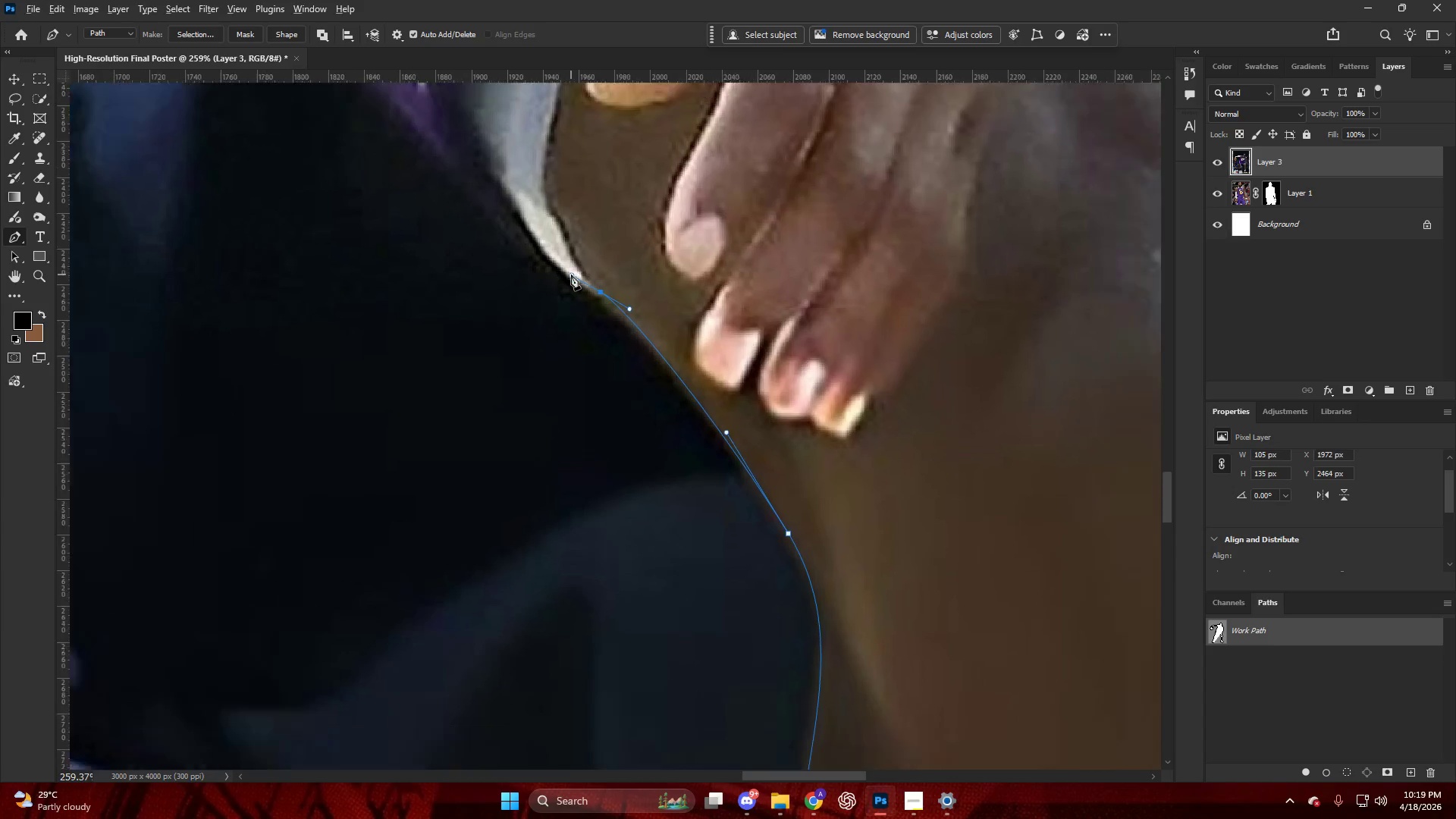 
key(Alt+AltLeft)
 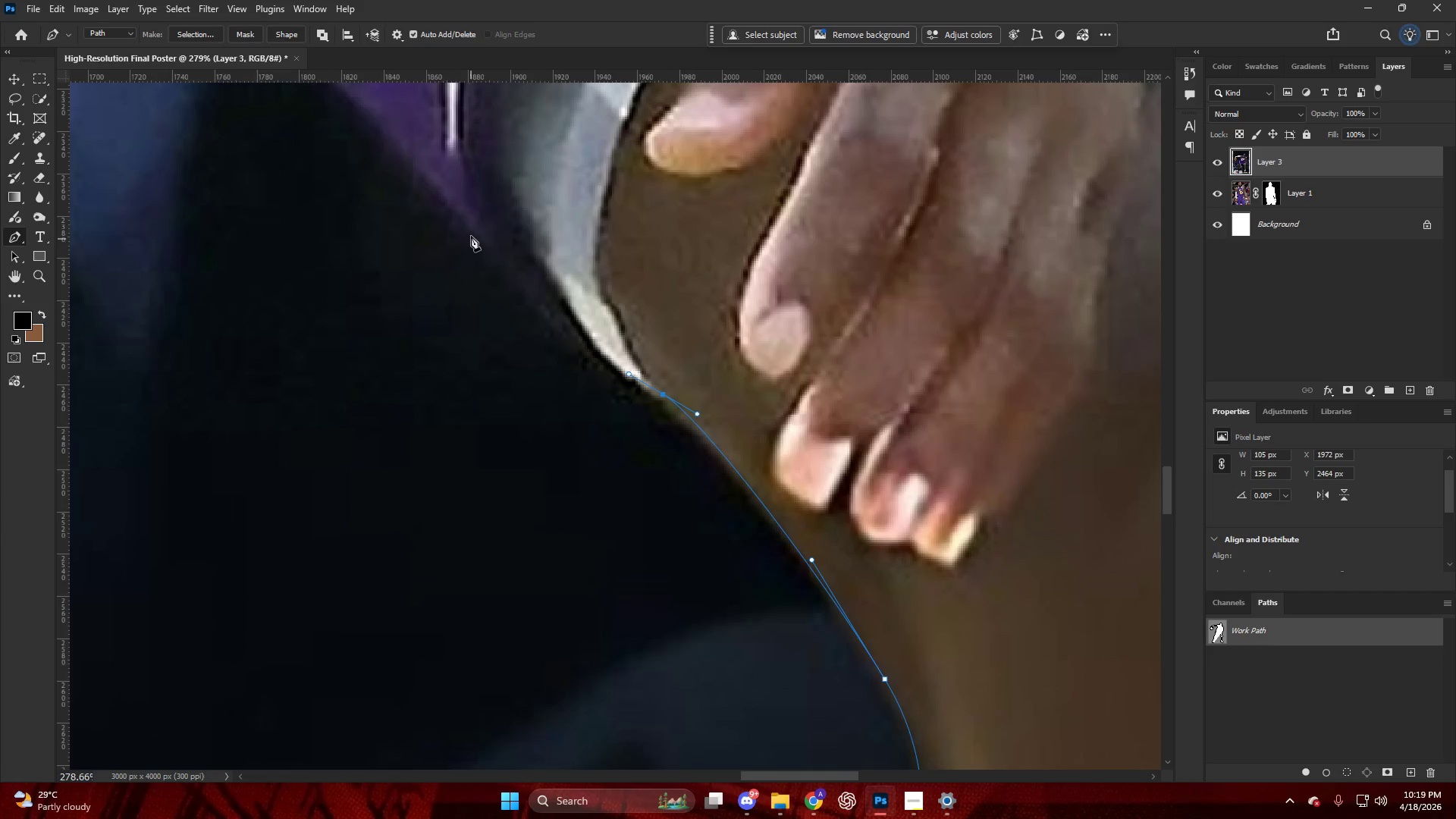 
scroll: coordinate [473, 269], scroll_direction: up, amount: 6.0
 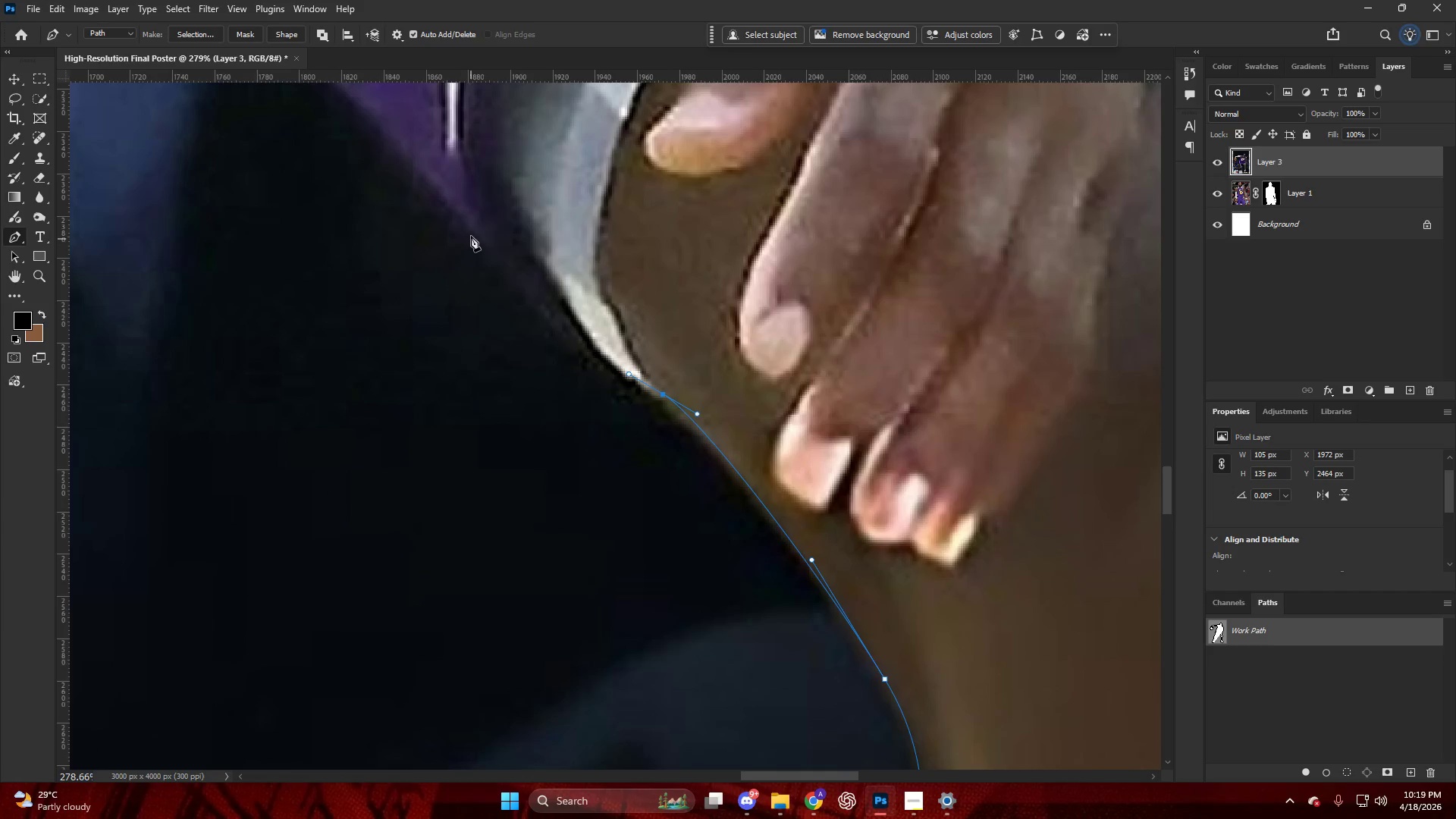 
left_click_drag(start_coordinate=[471, 227], to_coordinate=[375, 108])
 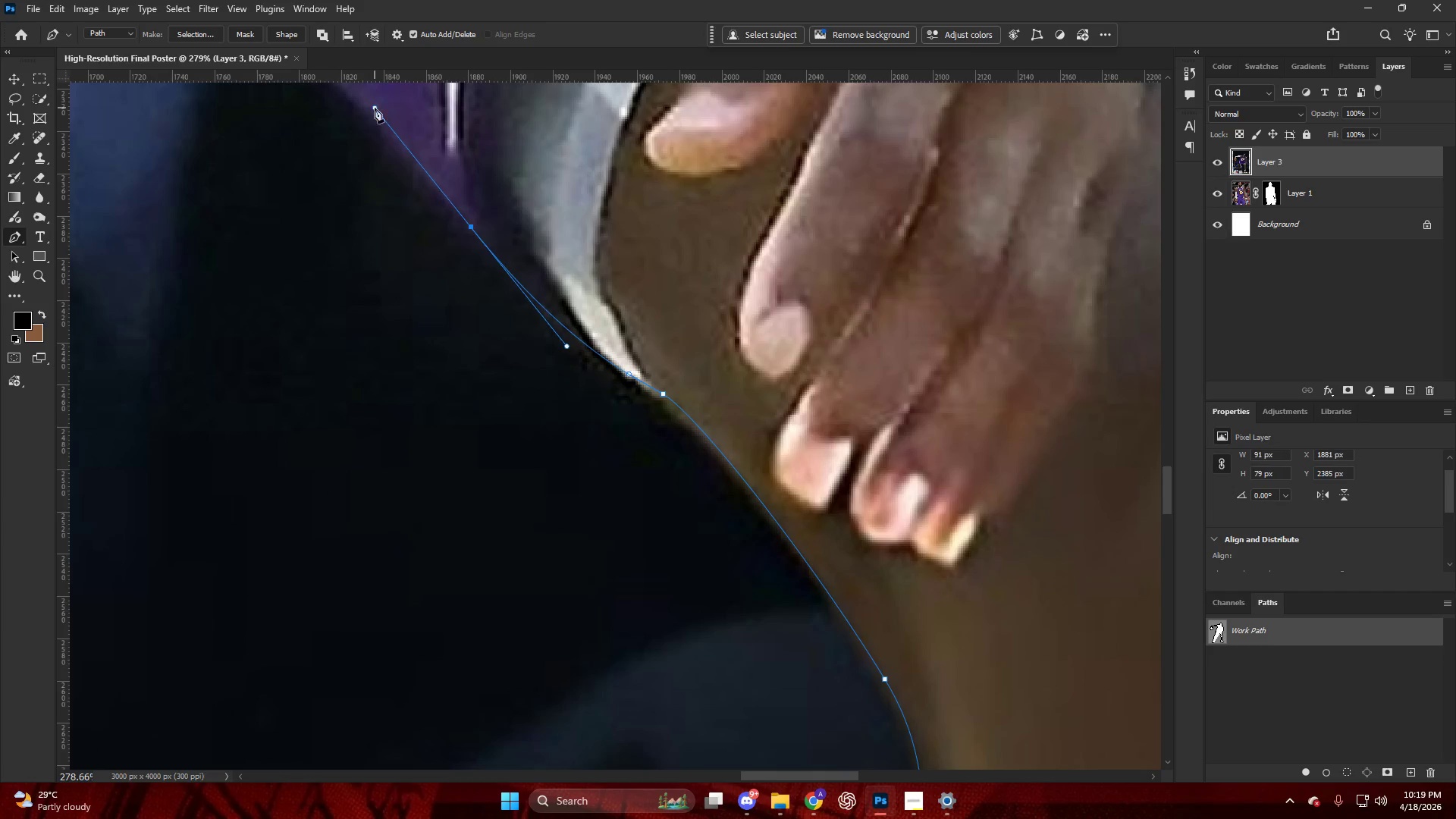 
hold_key(key=AltLeft, duration=0.66)
hold_key(key=ControlLeft, duration=0.84)
hold_key(key=AltLeft, duration=0.98)
scroll: coordinate [869, 300], scroll_direction: up, amount: 31.0
 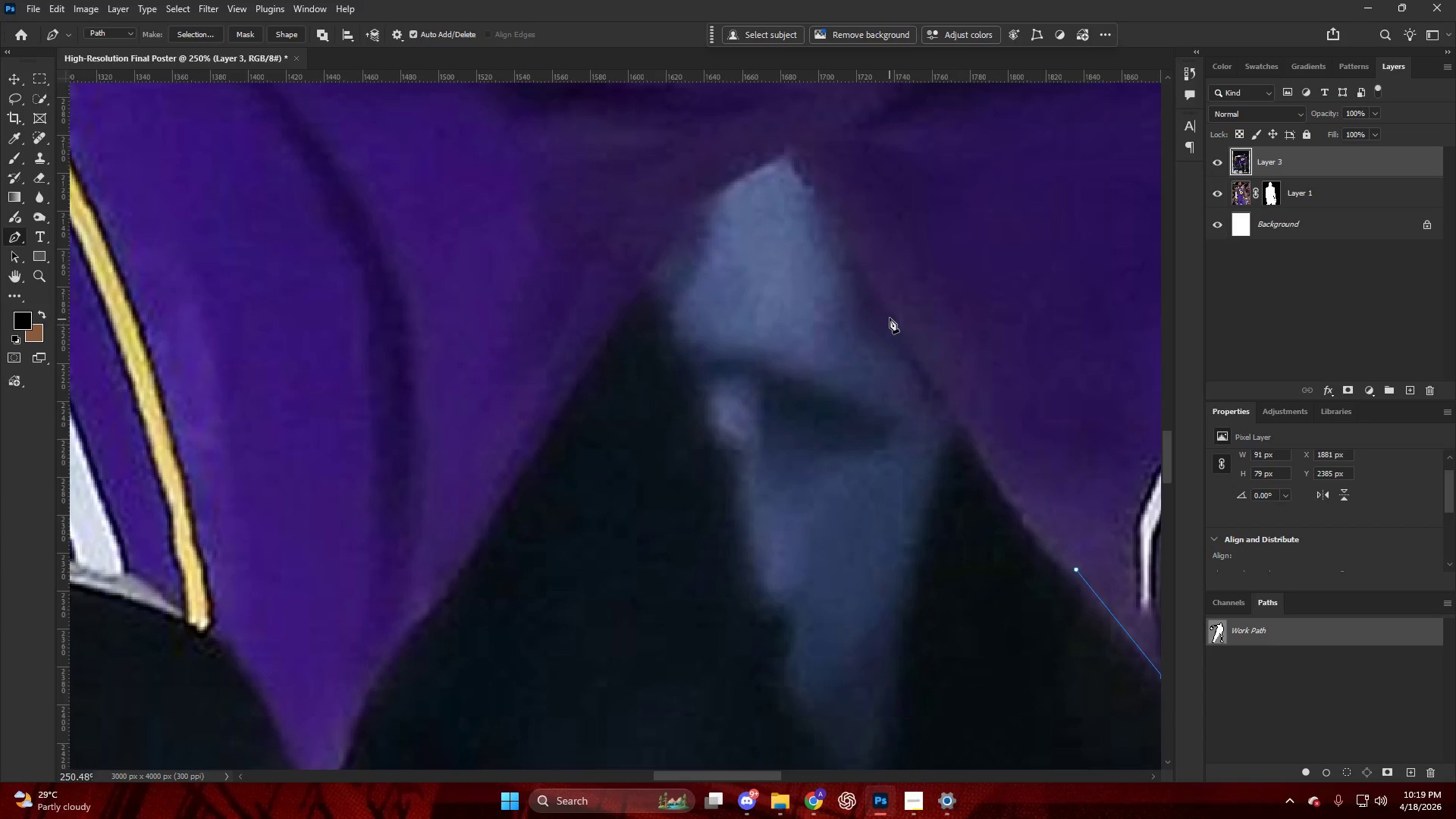 
left_click_drag(start_coordinate=[889, 292], to_coordinate=[804, 168])
 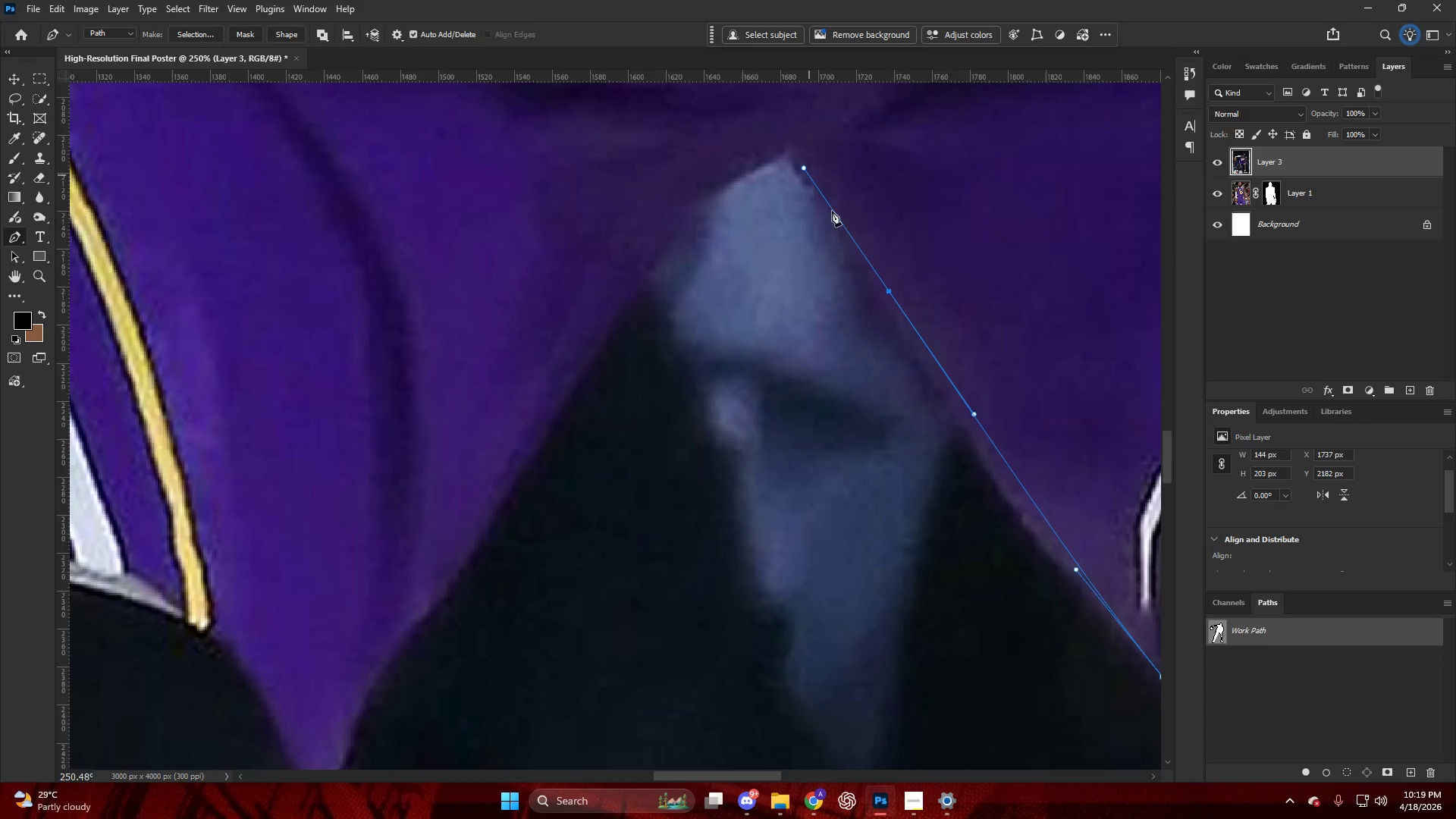 
key(Control+ControlLeft)
 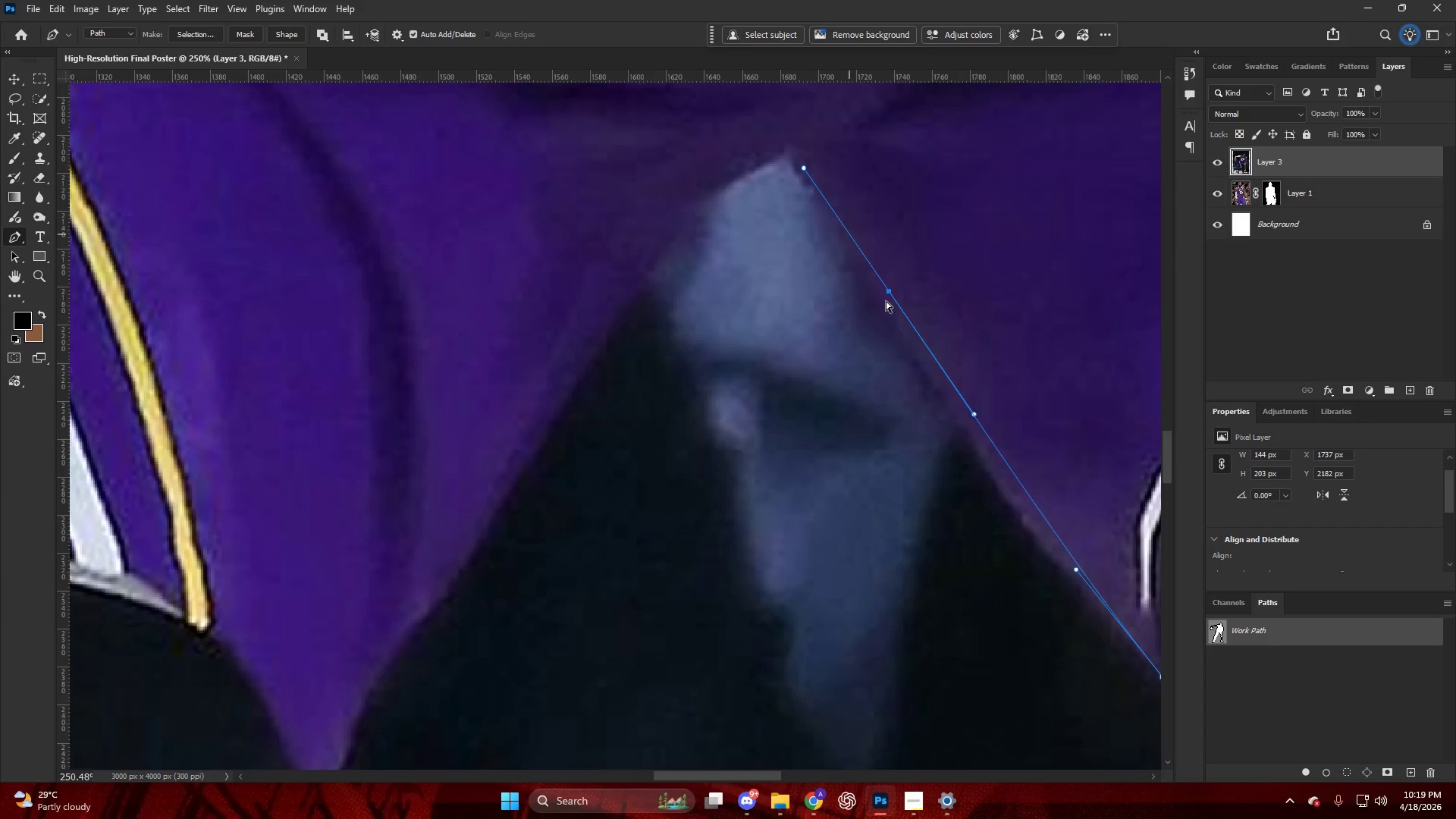 
key(Control+Z)
 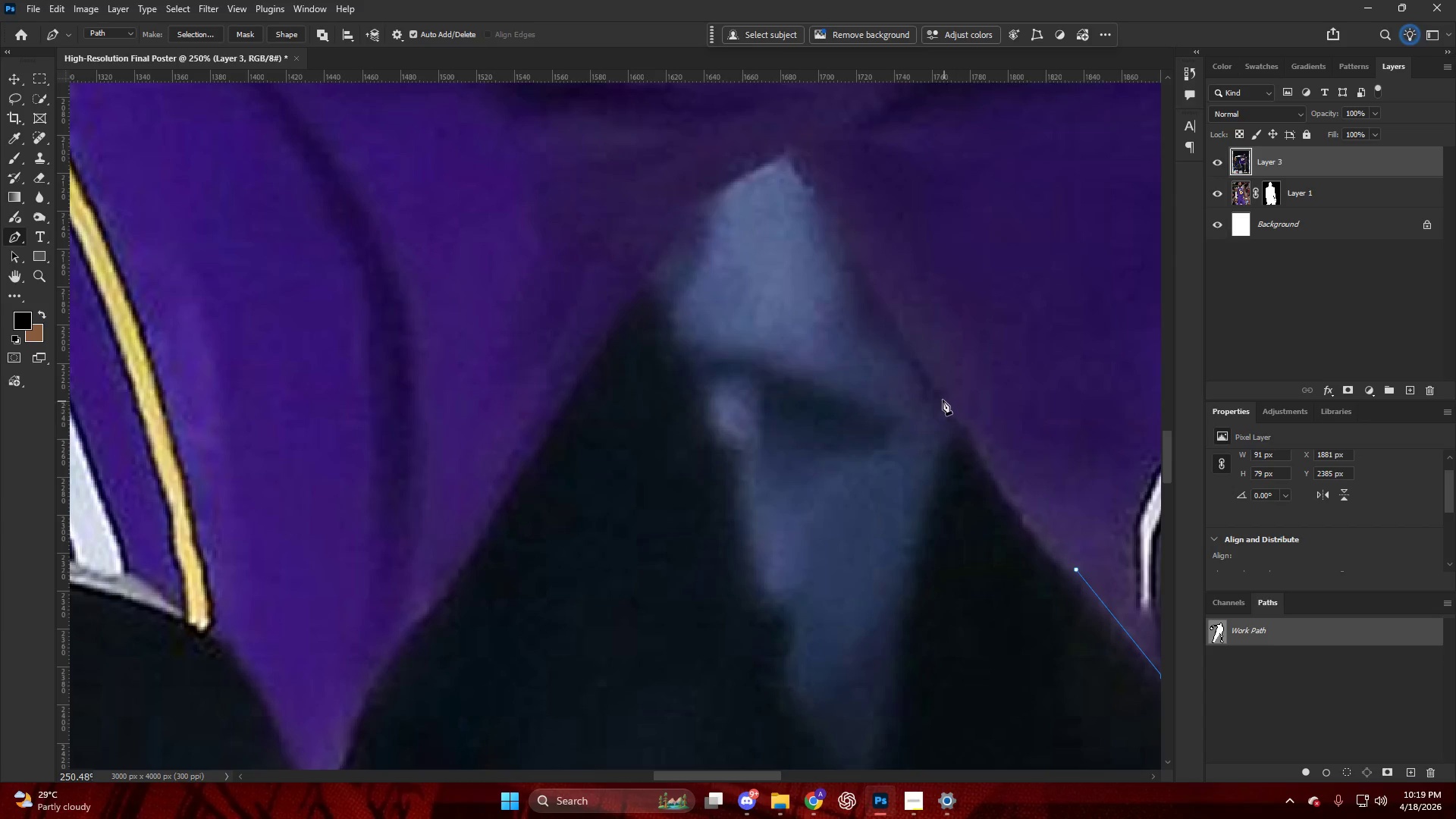 
left_click_drag(start_coordinate=[940, 394], to_coordinate=[878, 289])
 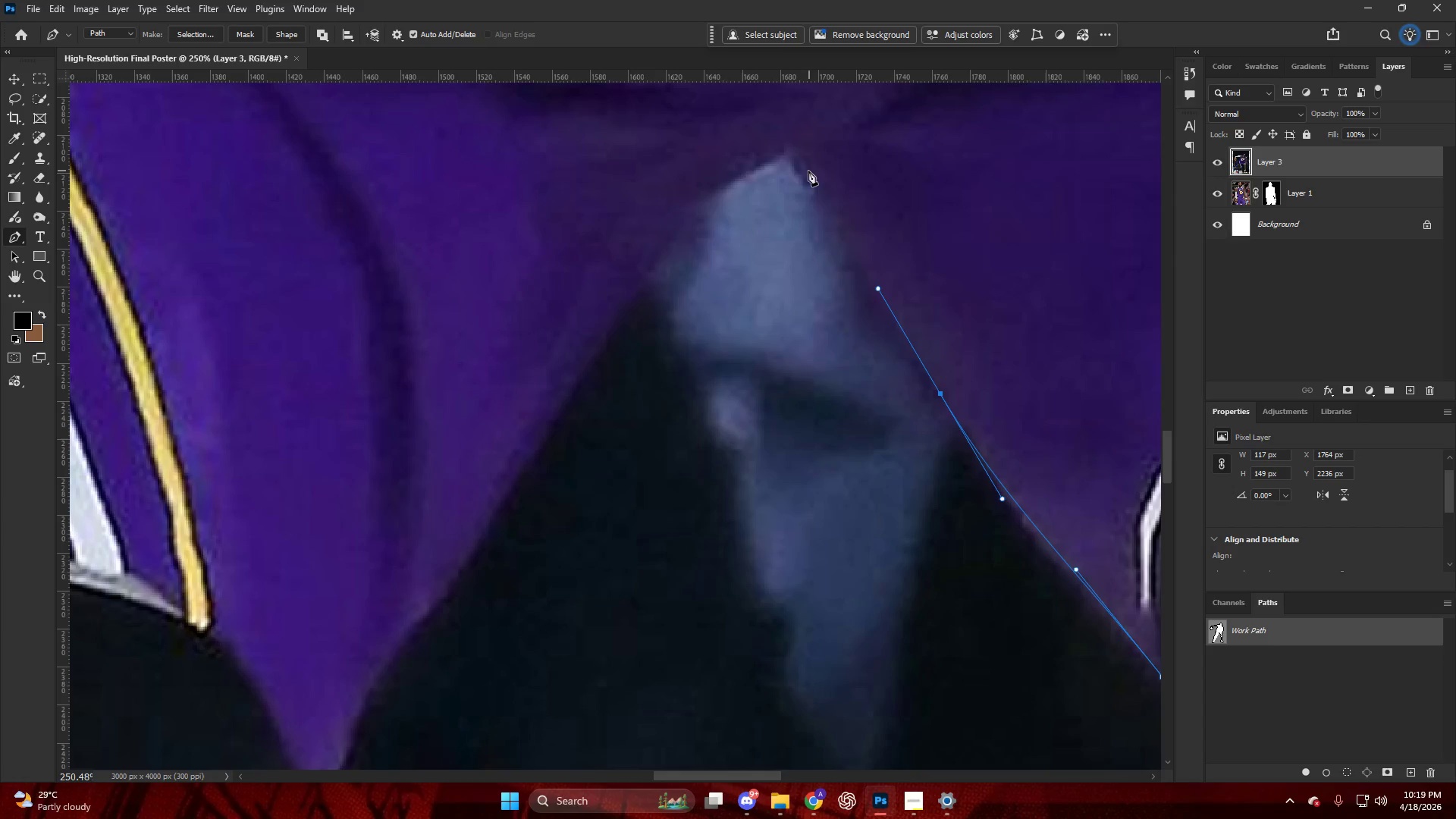 
left_click_drag(start_coordinate=[793, 163], to_coordinate=[781, 149])
 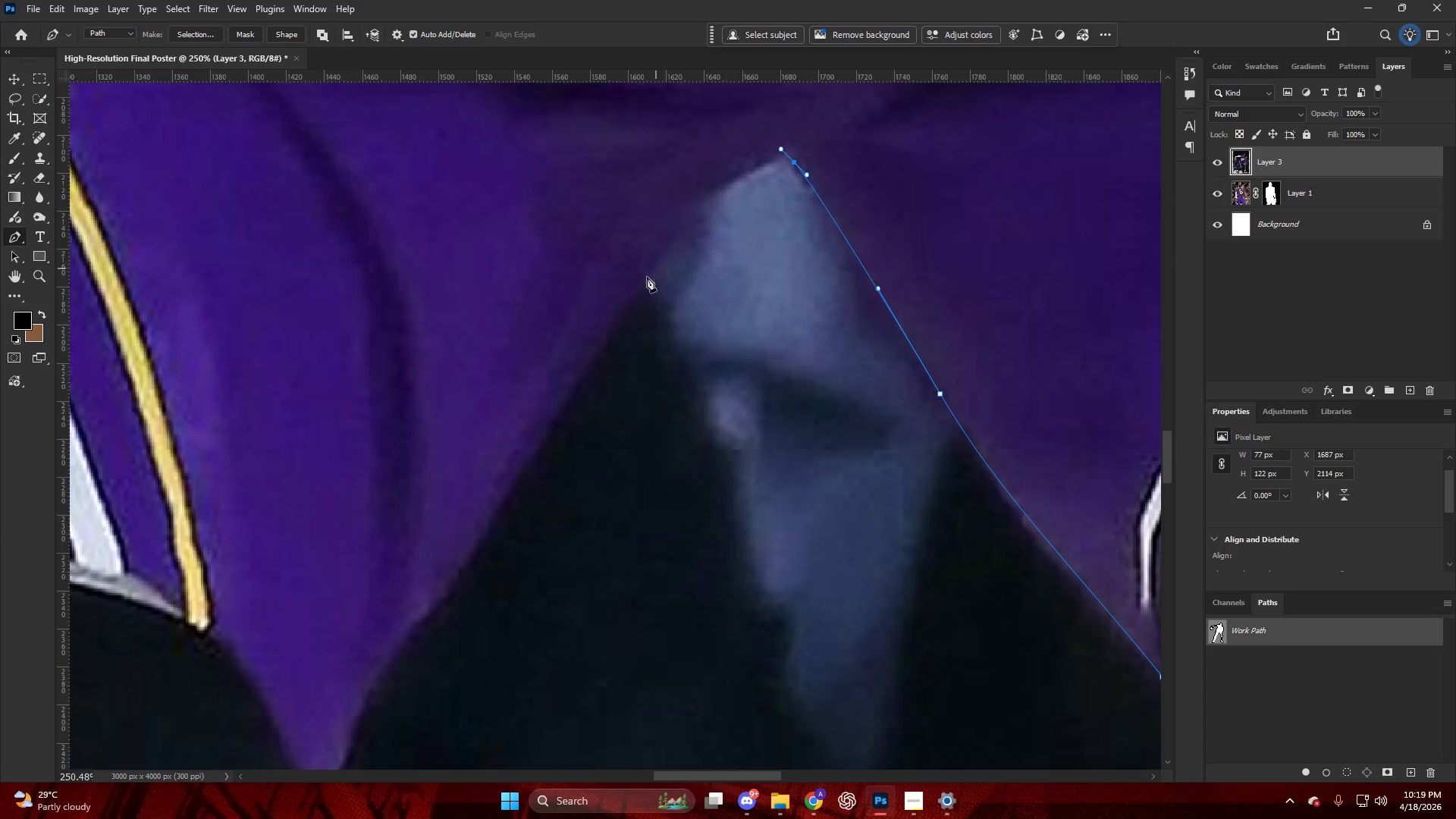 
left_click_drag(start_coordinate=[629, 297], to_coordinate=[520, 436])
 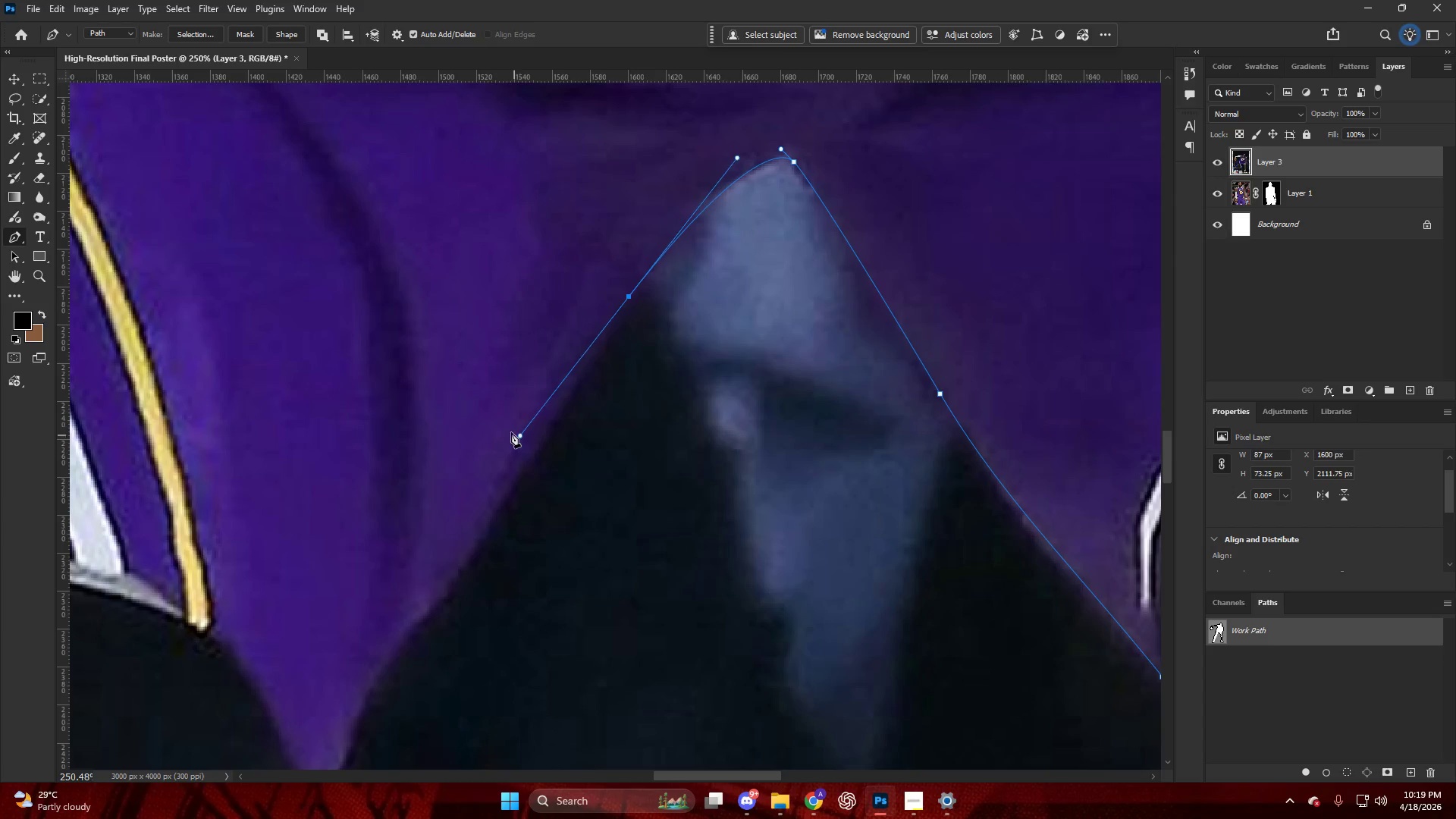 
key(Alt+AltLeft)
 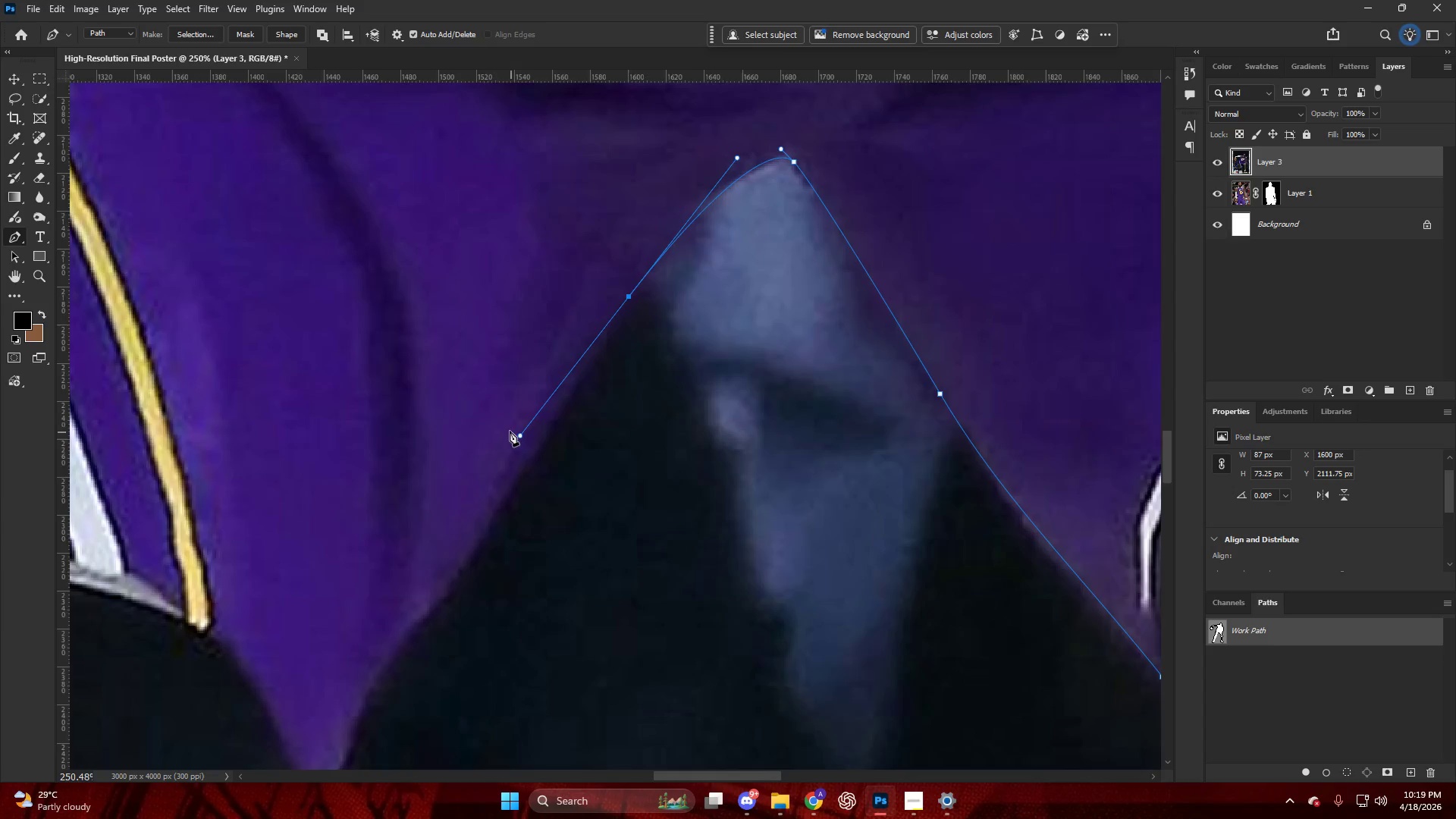 
key(Control+ControlLeft)
 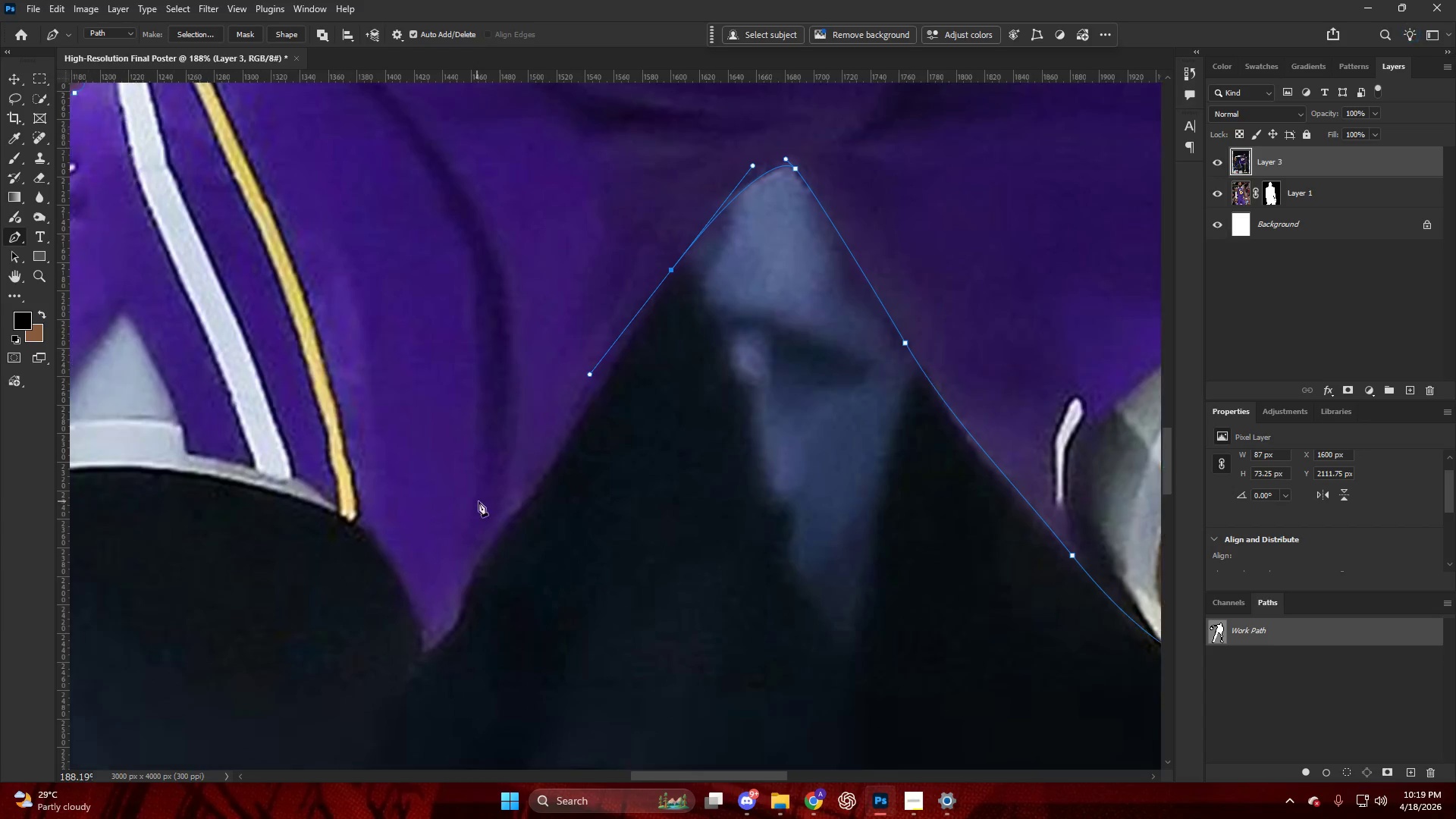 
key(Alt+AltLeft)
 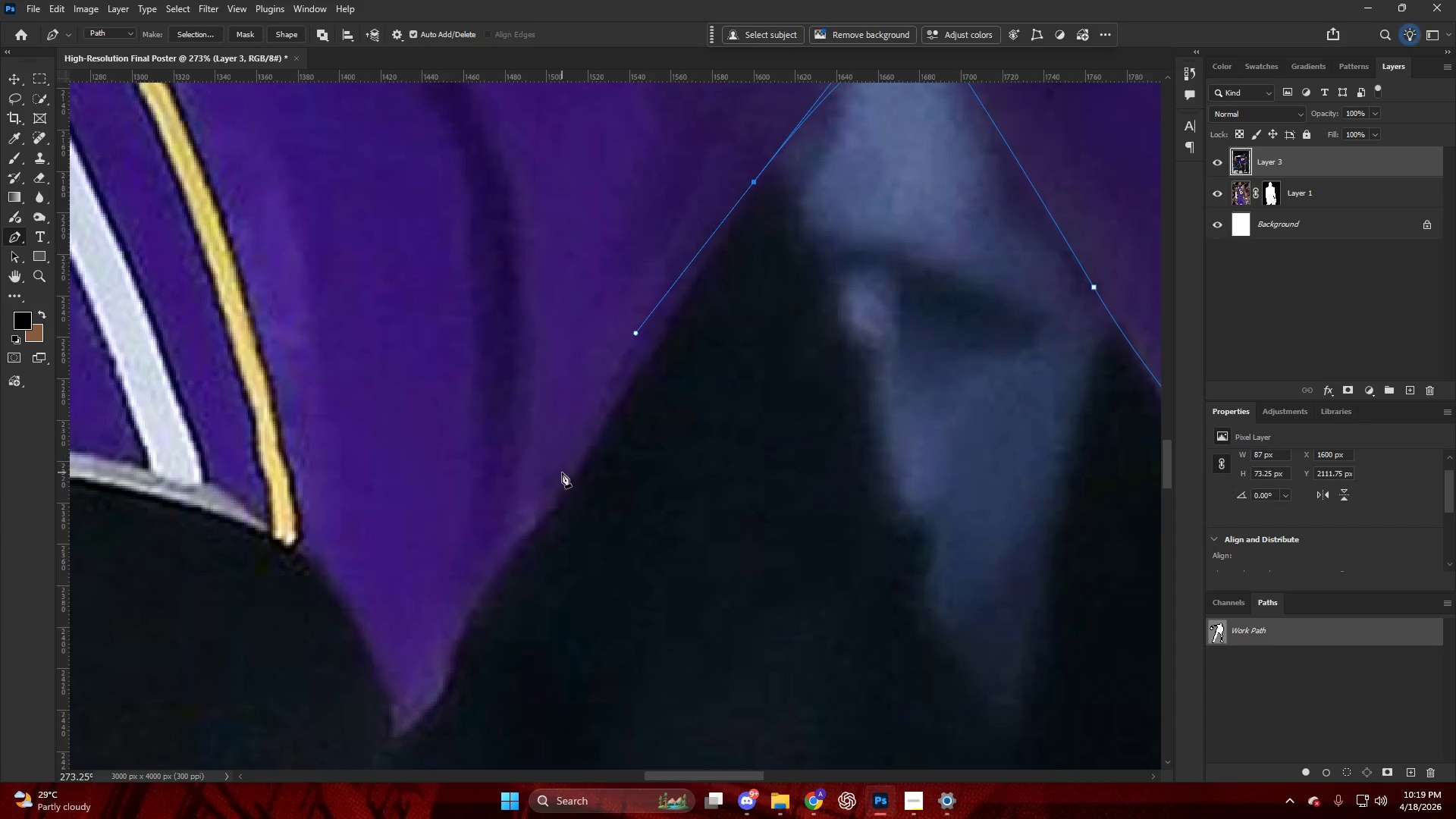 
scroll: coordinate [516, 469], scroll_direction: up, amount: 3.0
 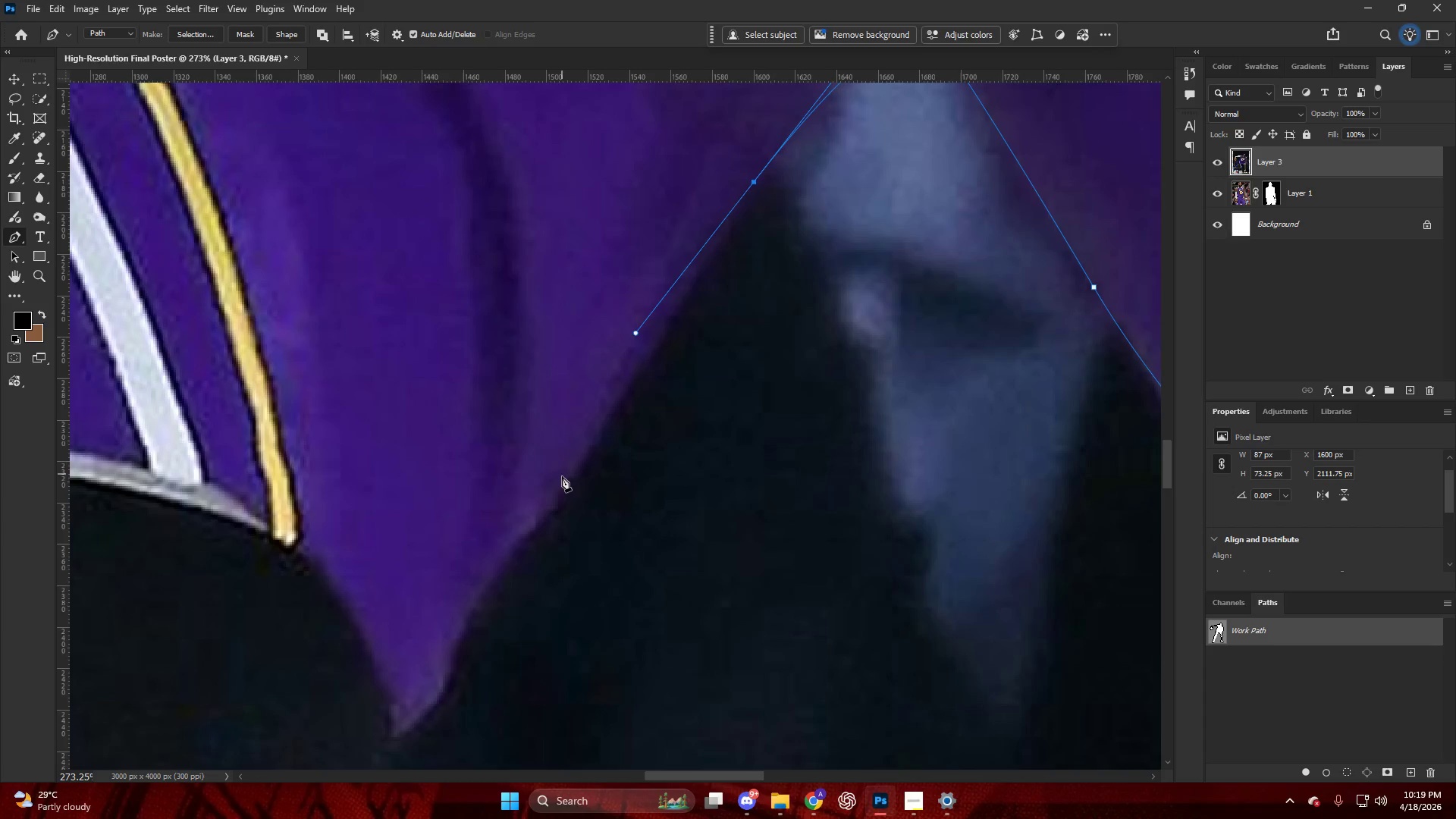 
left_click_drag(start_coordinate=[562, 485], to_coordinate=[529, 529])
 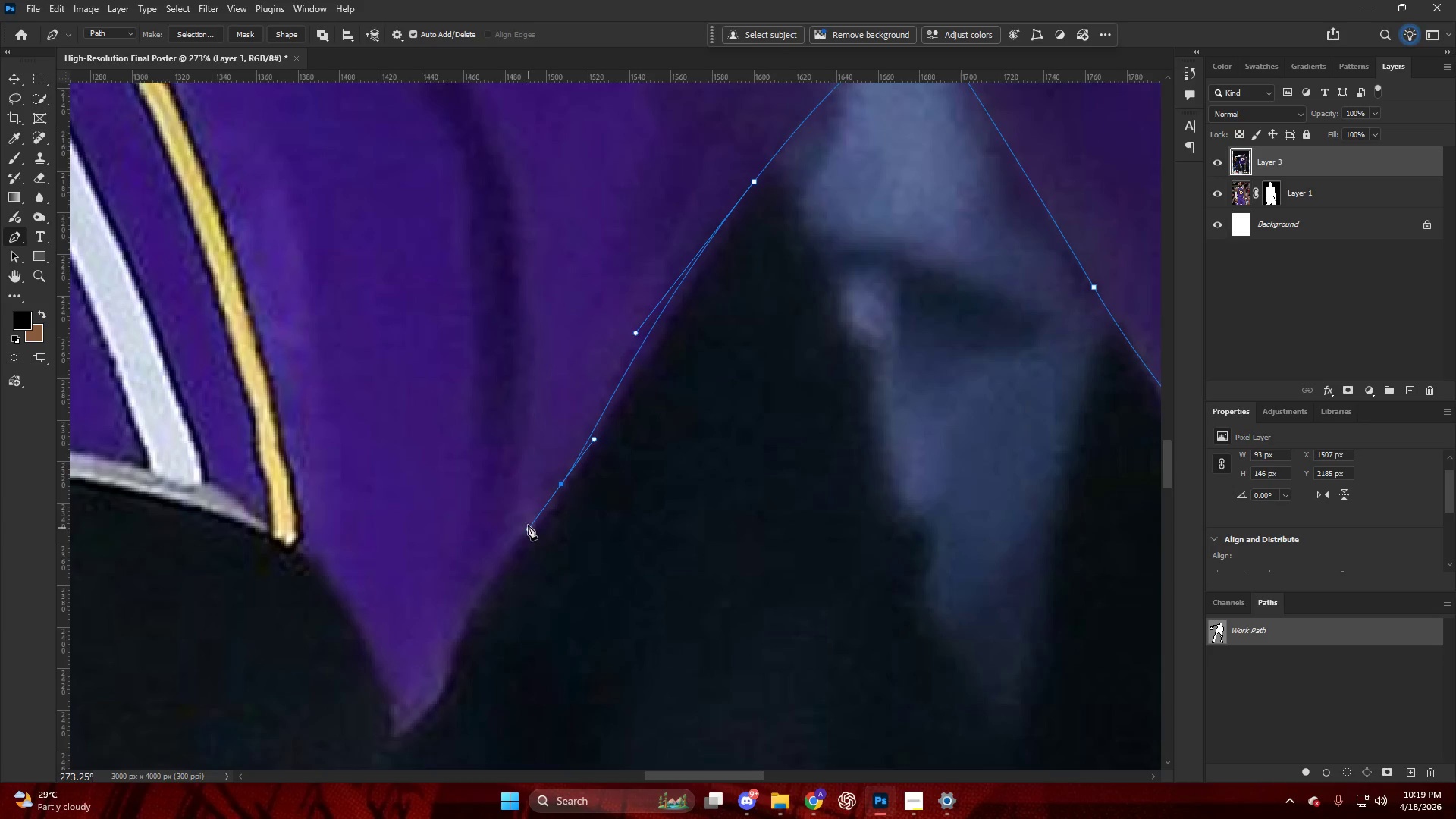 
scroll: coordinate [513, 524], scroll_direction: down, amount: 7.0
 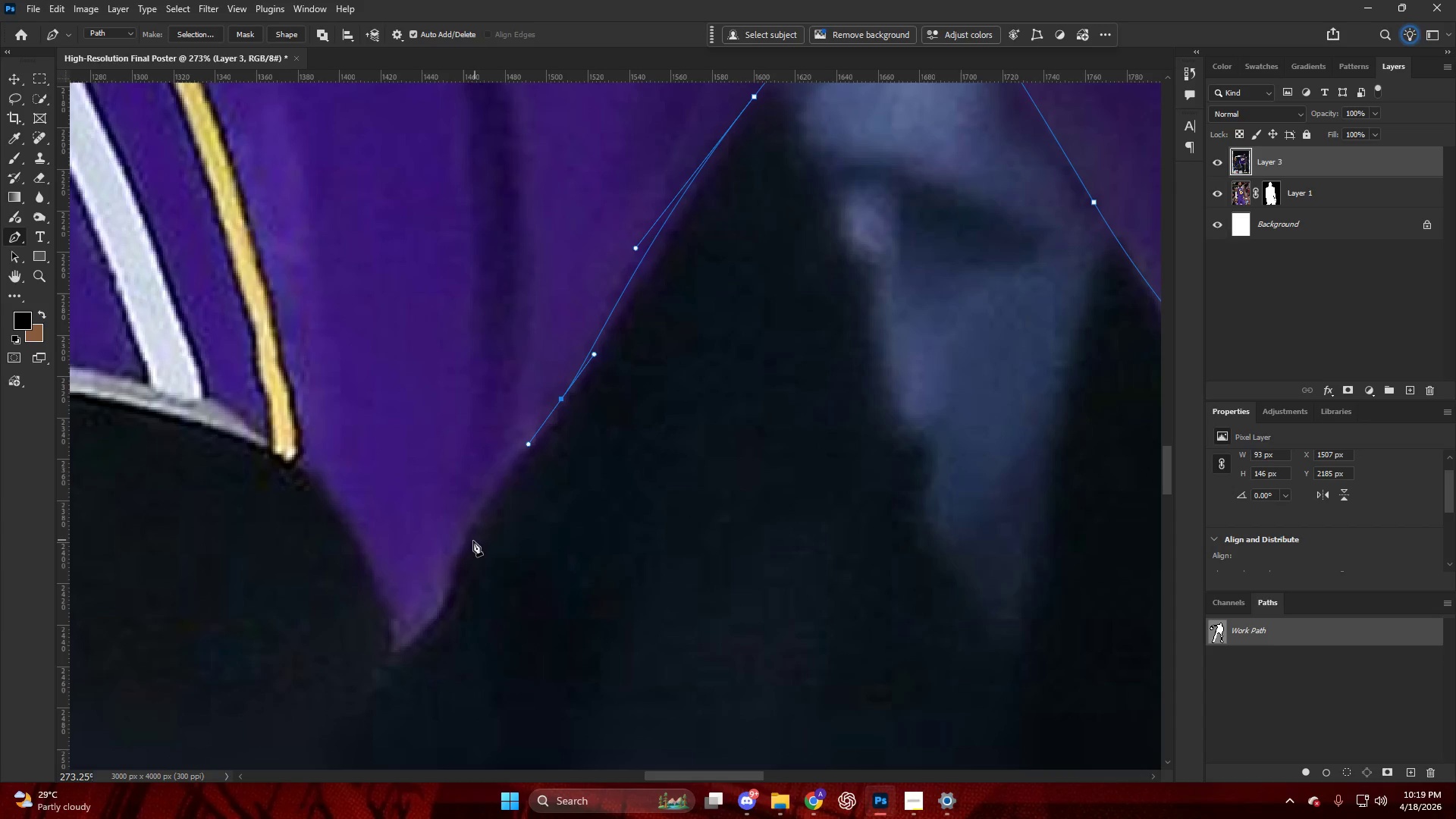 
left_click_drag(start_coordinate=[468, 542], to_coordinate=[445, 587])
 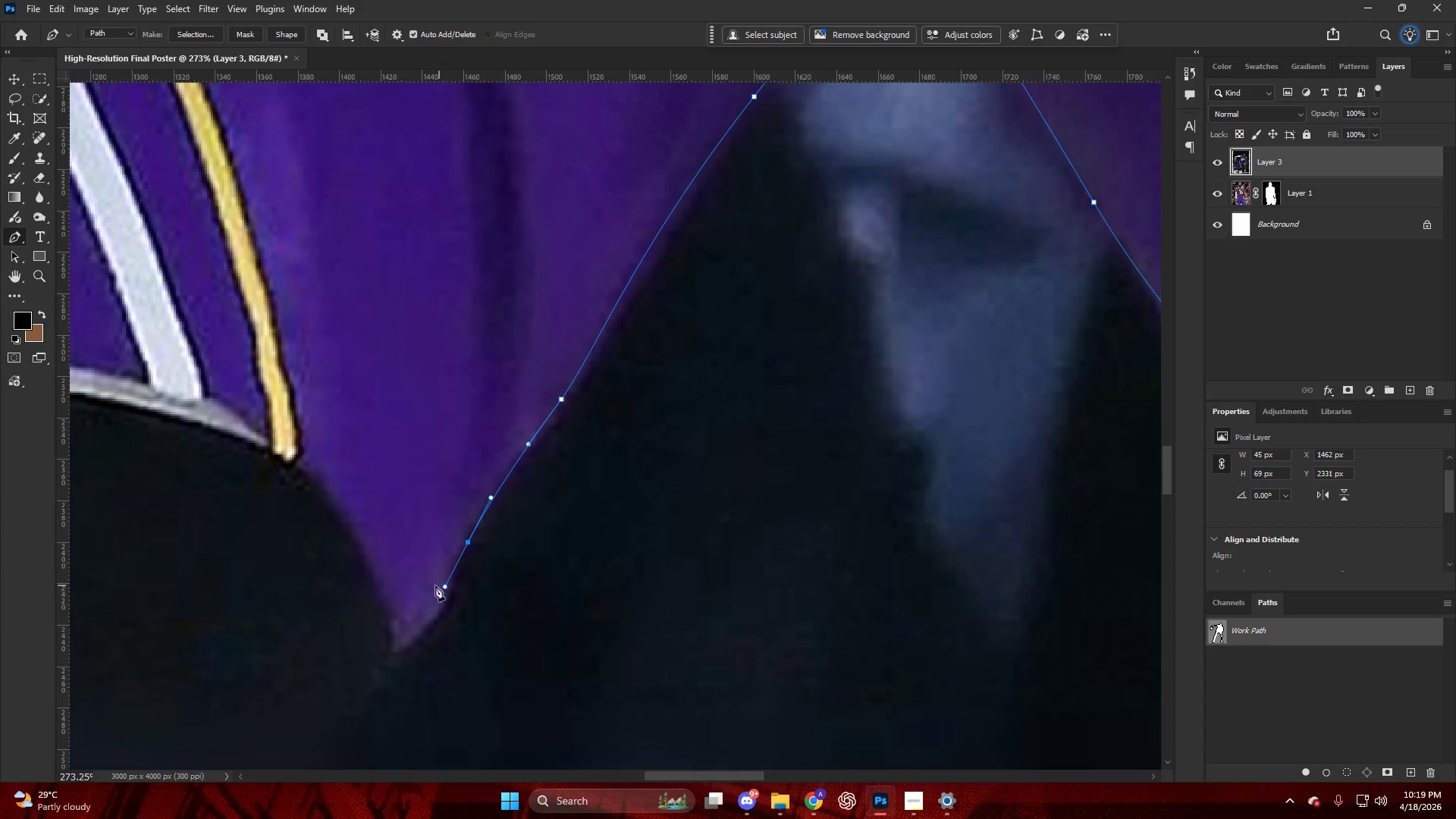 
scroll: coordinate [428, 592], scroll_direction: down, amount: 1.0
 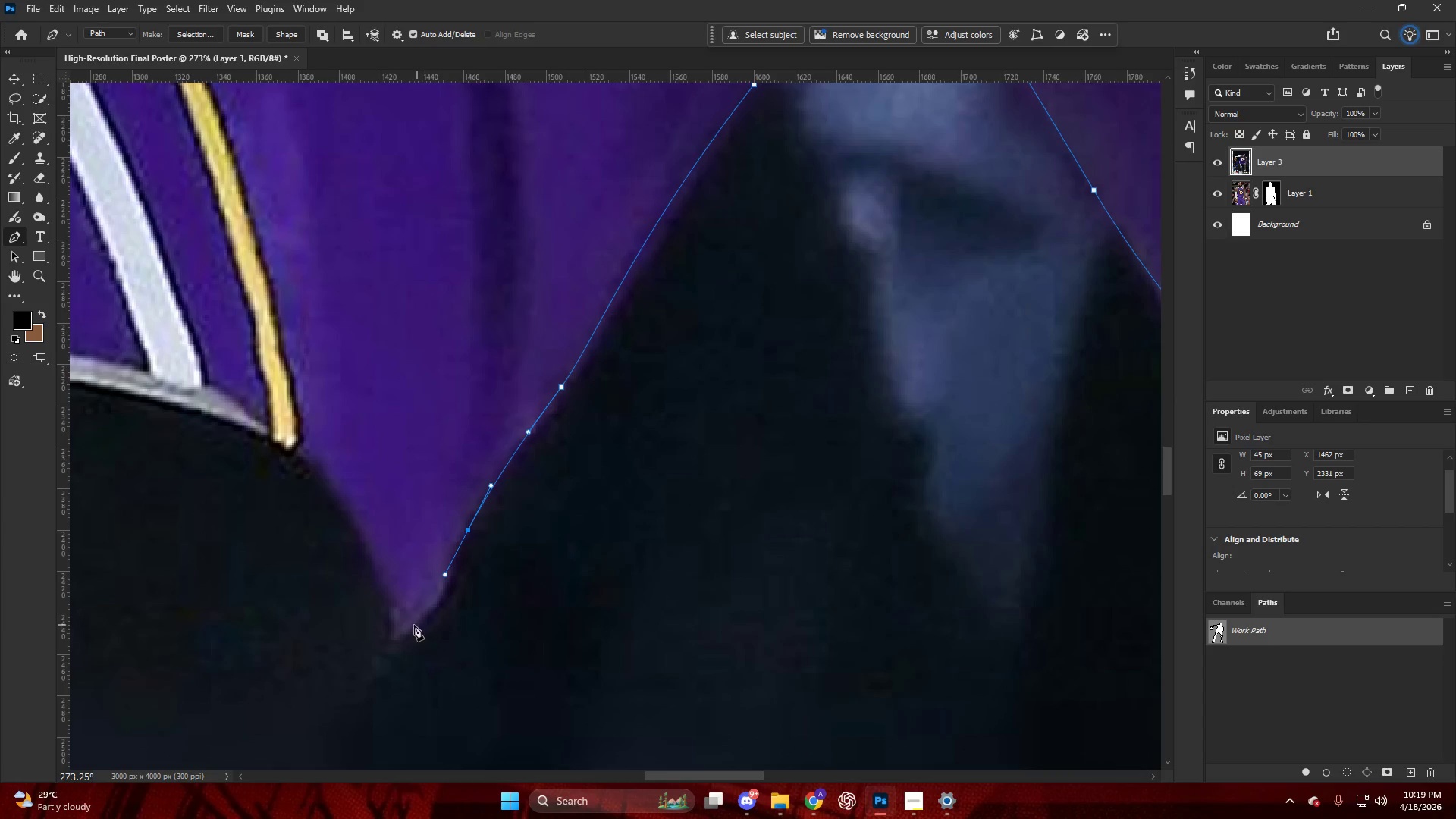 
left_click_drag(start_coordinate=[410, 625], to_coordinate=[393, 639])
 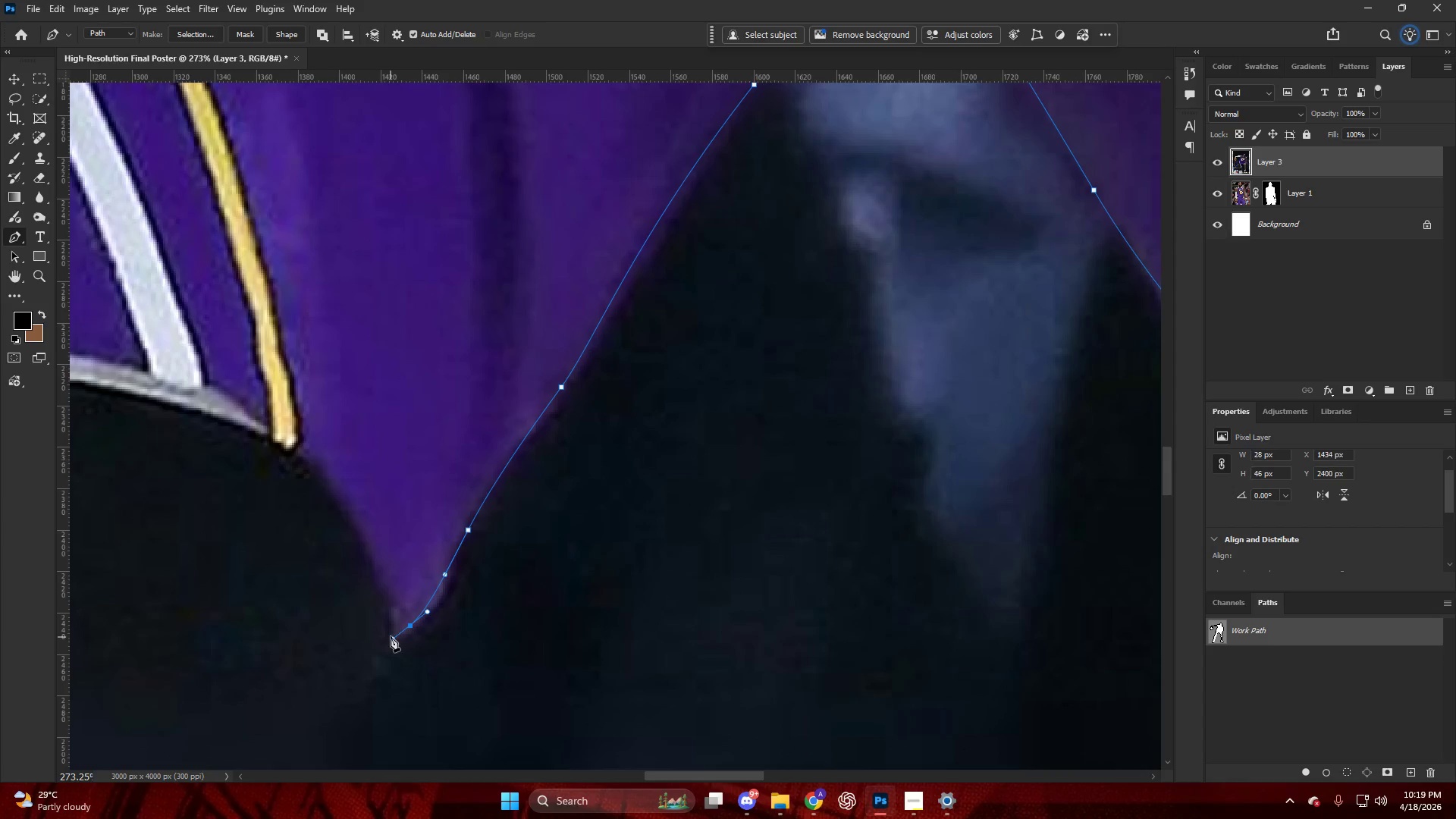 
hold_key(key=AltLeft, duration=0.55)
hold_key(key=ControlLeft, duration=0.48)
hold_key(key=AltLeft, duration=0.7)
scroll: coordinate [640, 494], scroll_direction: up, amount: 2.0
 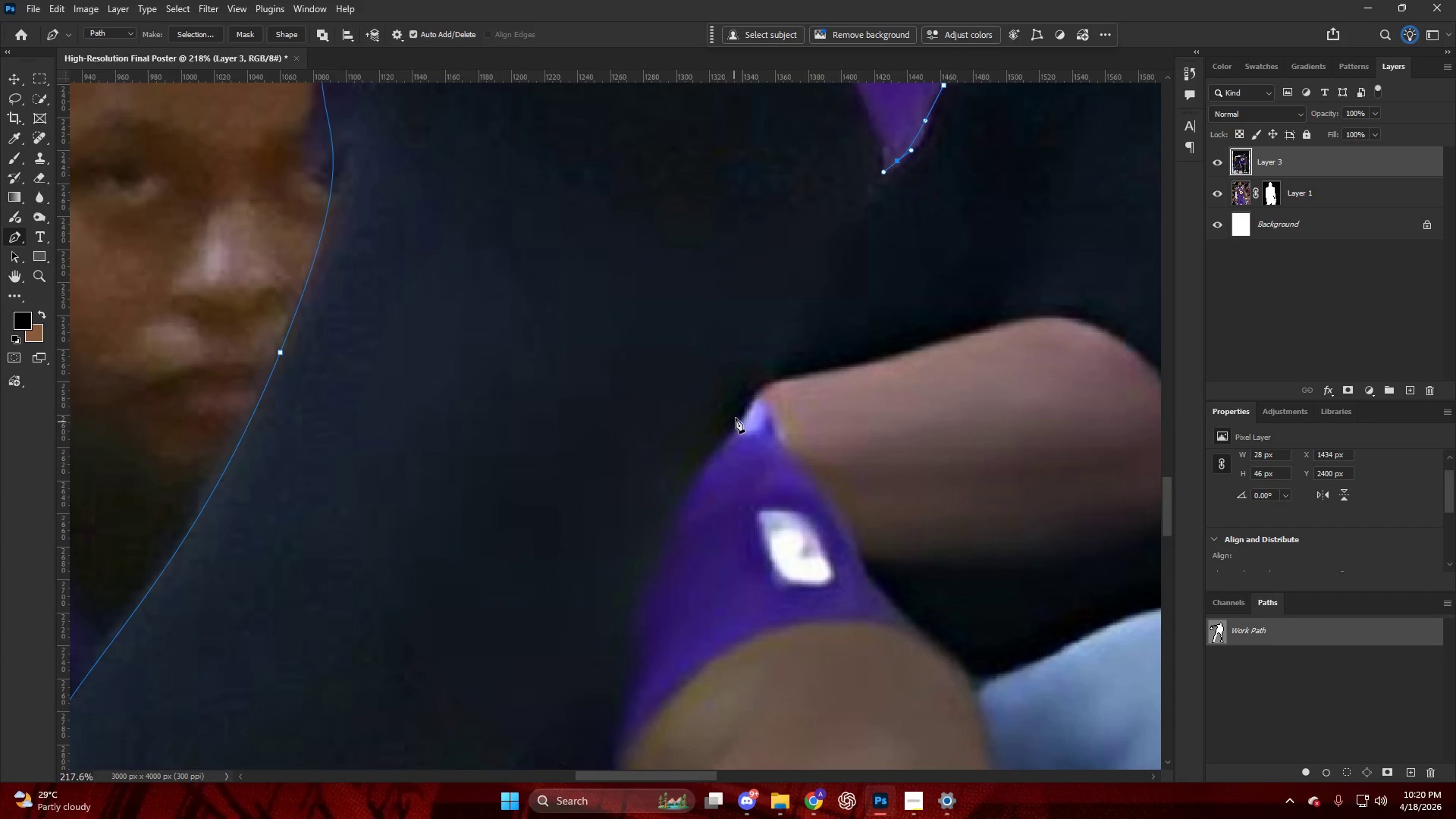 
left_click_drag(start_coordinate=[733, 425], to_coordinate=[676, 502])
 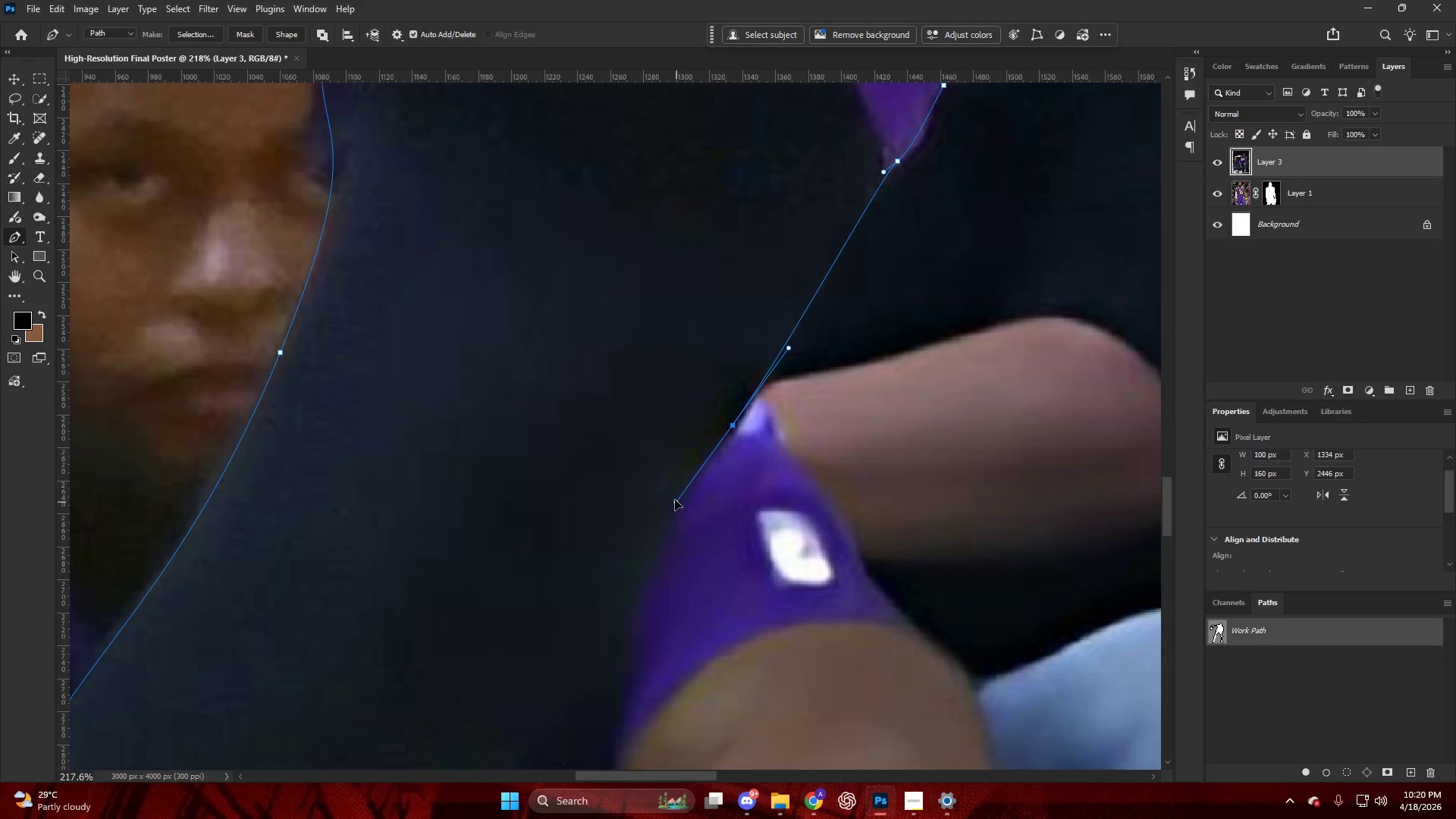 
key(Alt+AltLeft)
 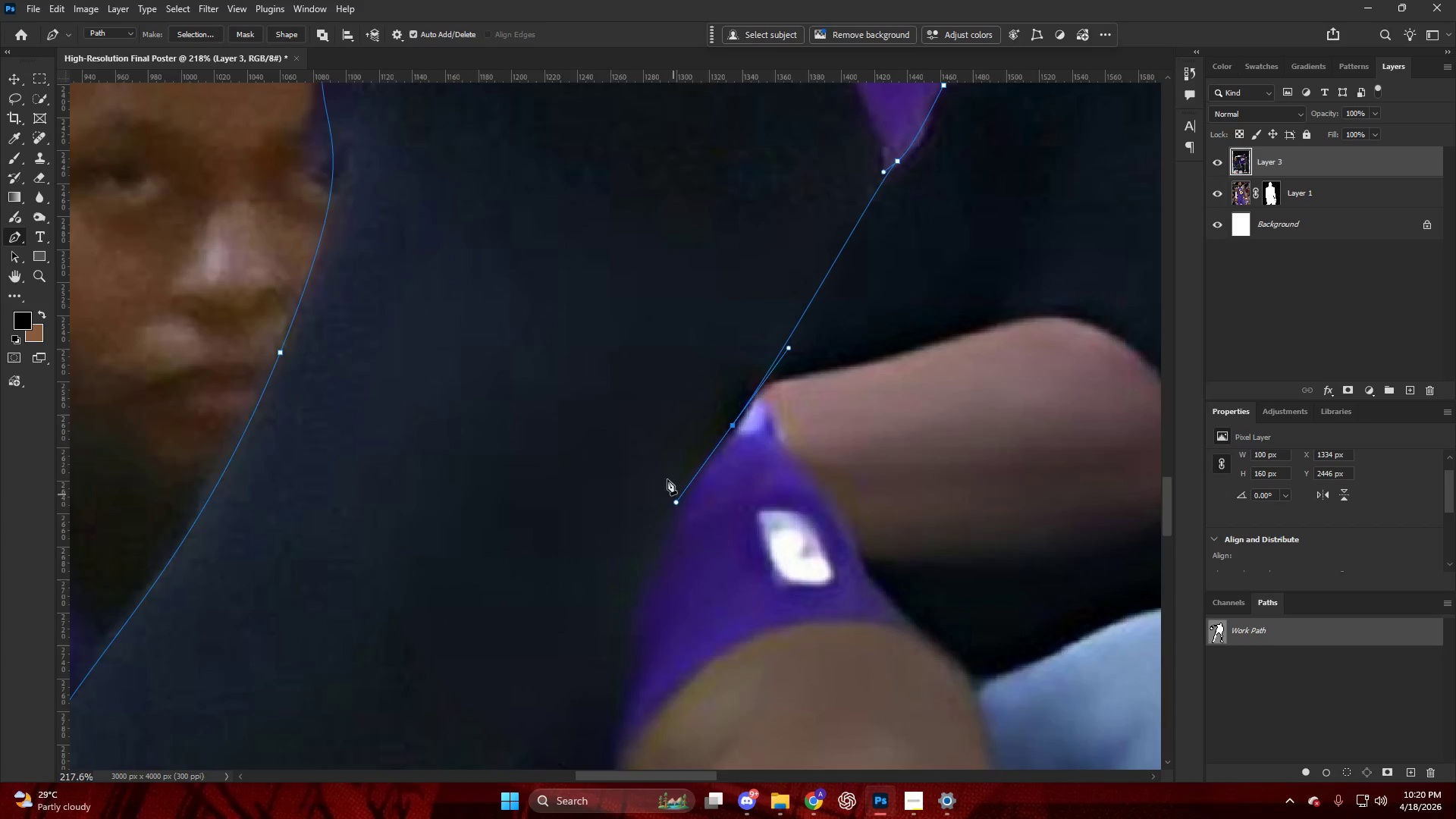 
scroll: coordinate [538, 501], scroll_direction: down, amount: 20.0
 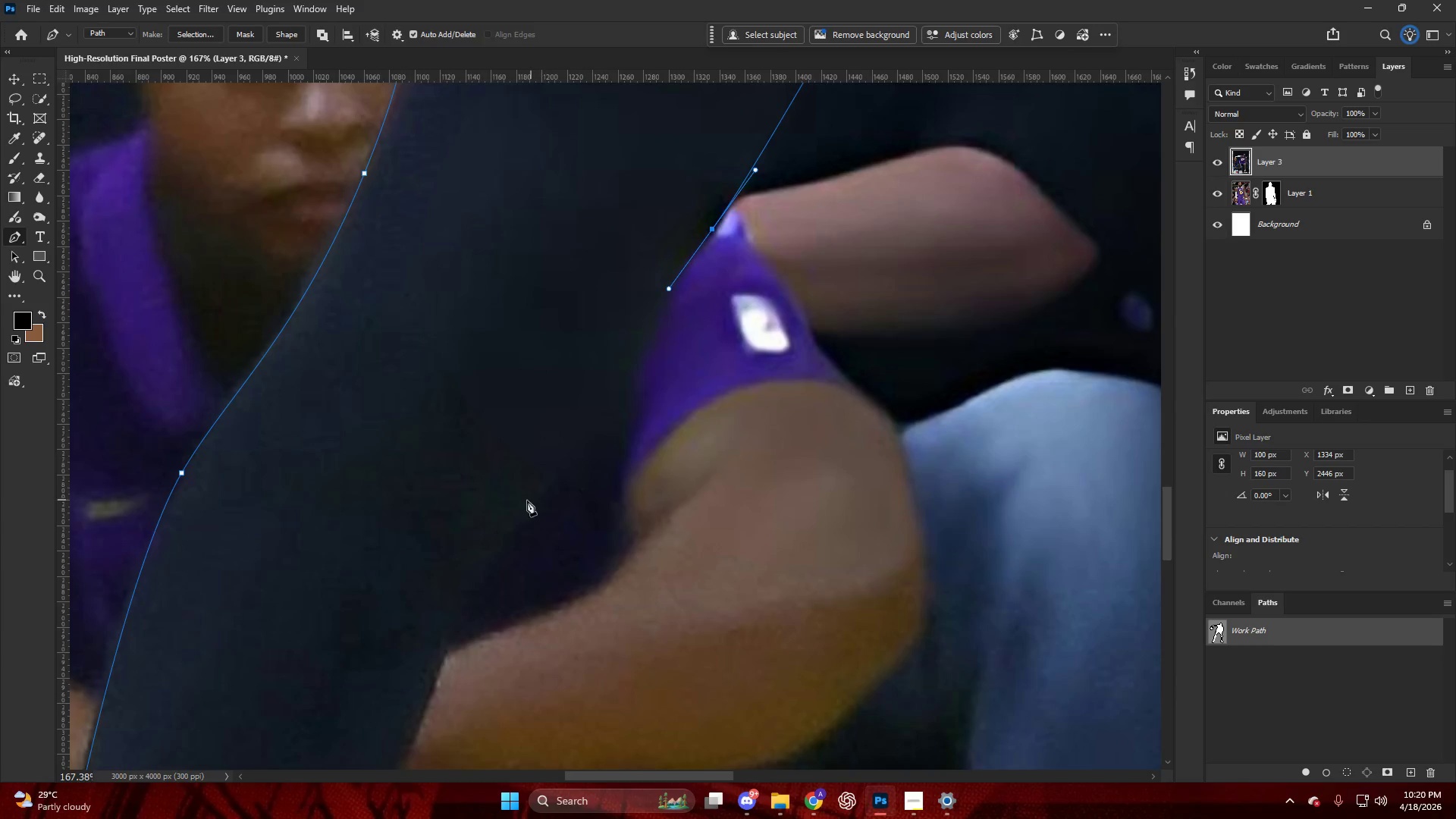 
left_click_drag(start_coordinate=[527, 501], to_coordinate=[457, 573])
 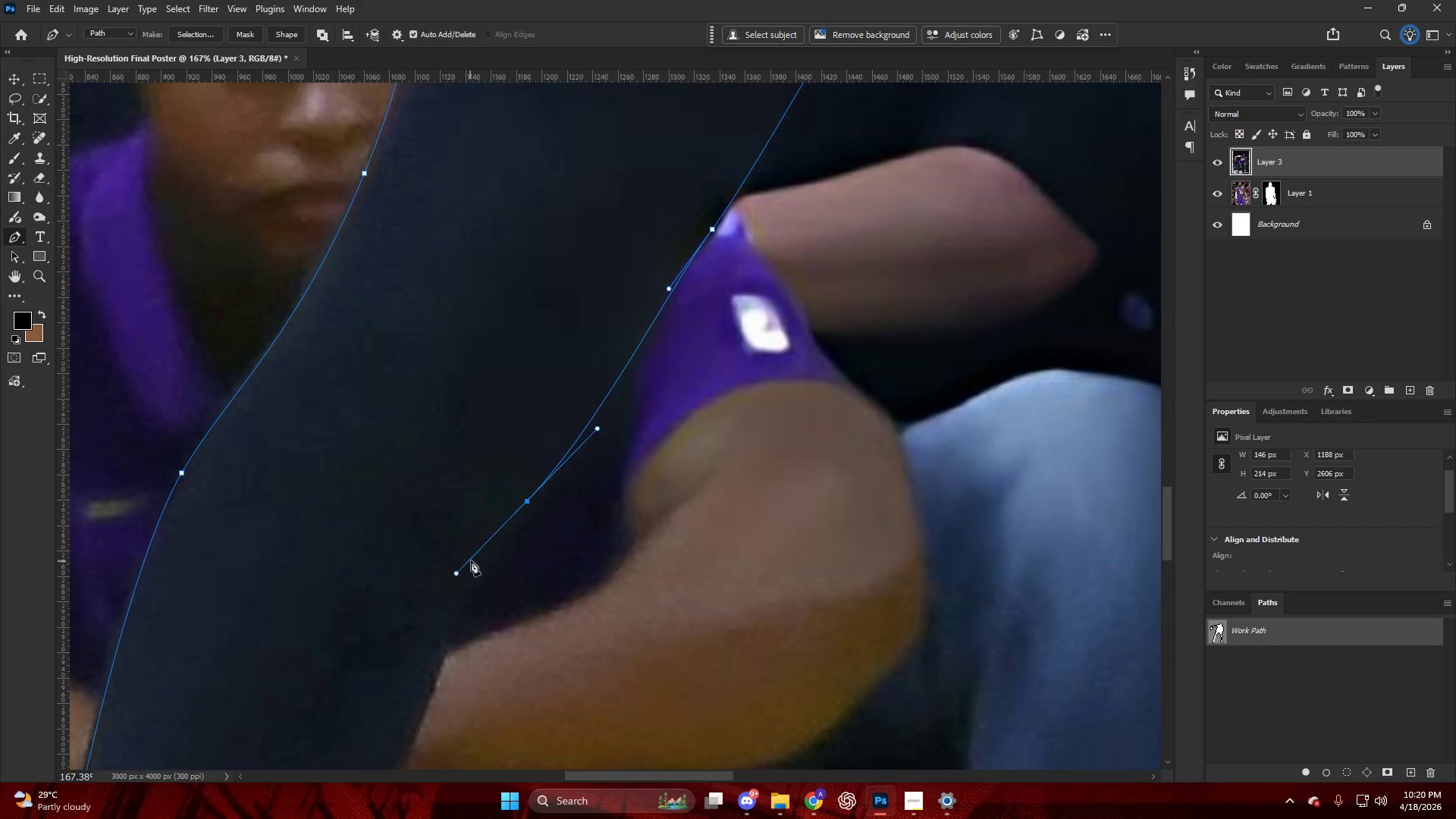 
scroll: coordinate [460, 534], scroll_direction: down, amount: 12.0
 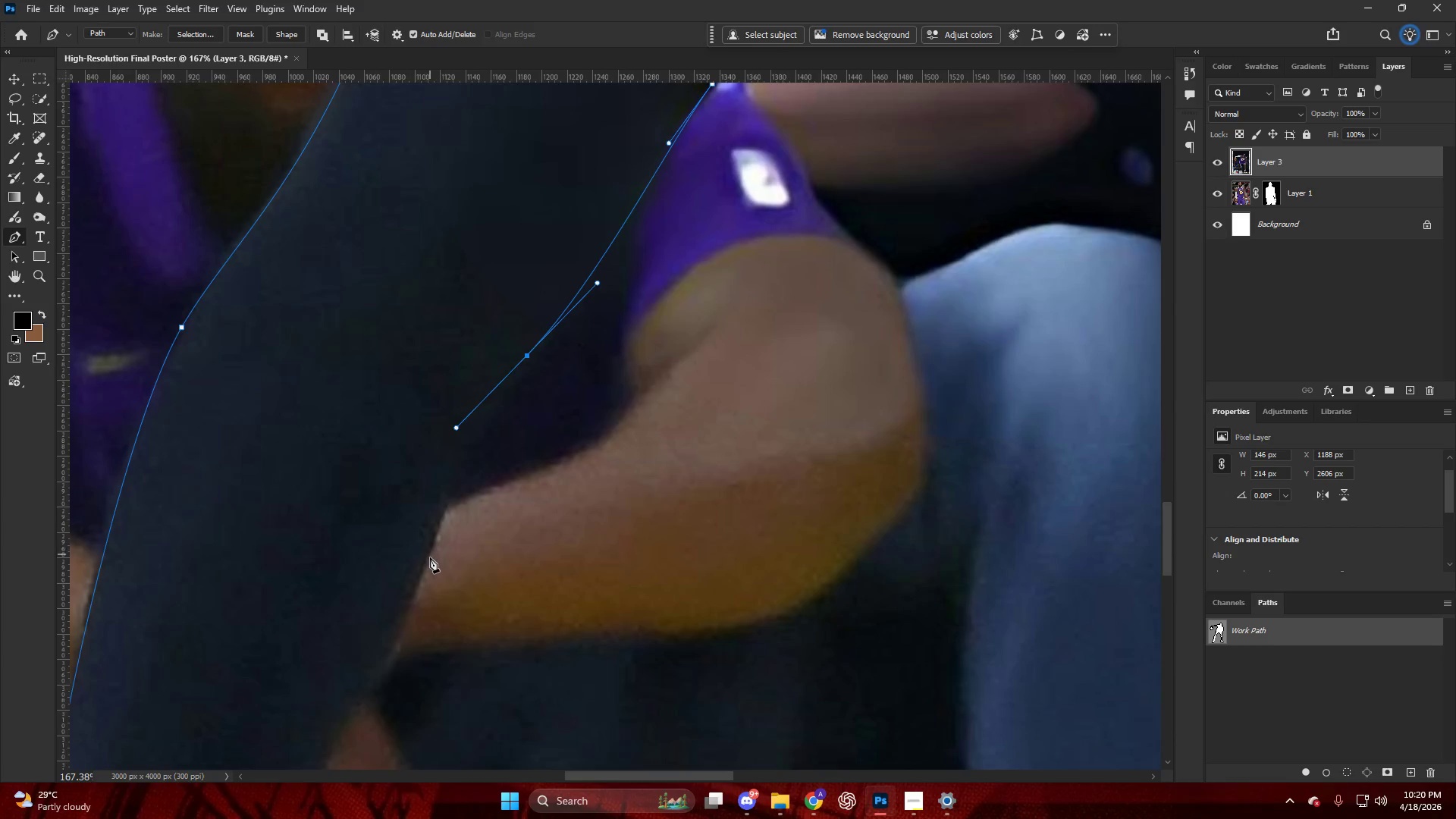 
left_click_drag(start_coordinate=[424, 560], to_coordinate=[404, 610])
 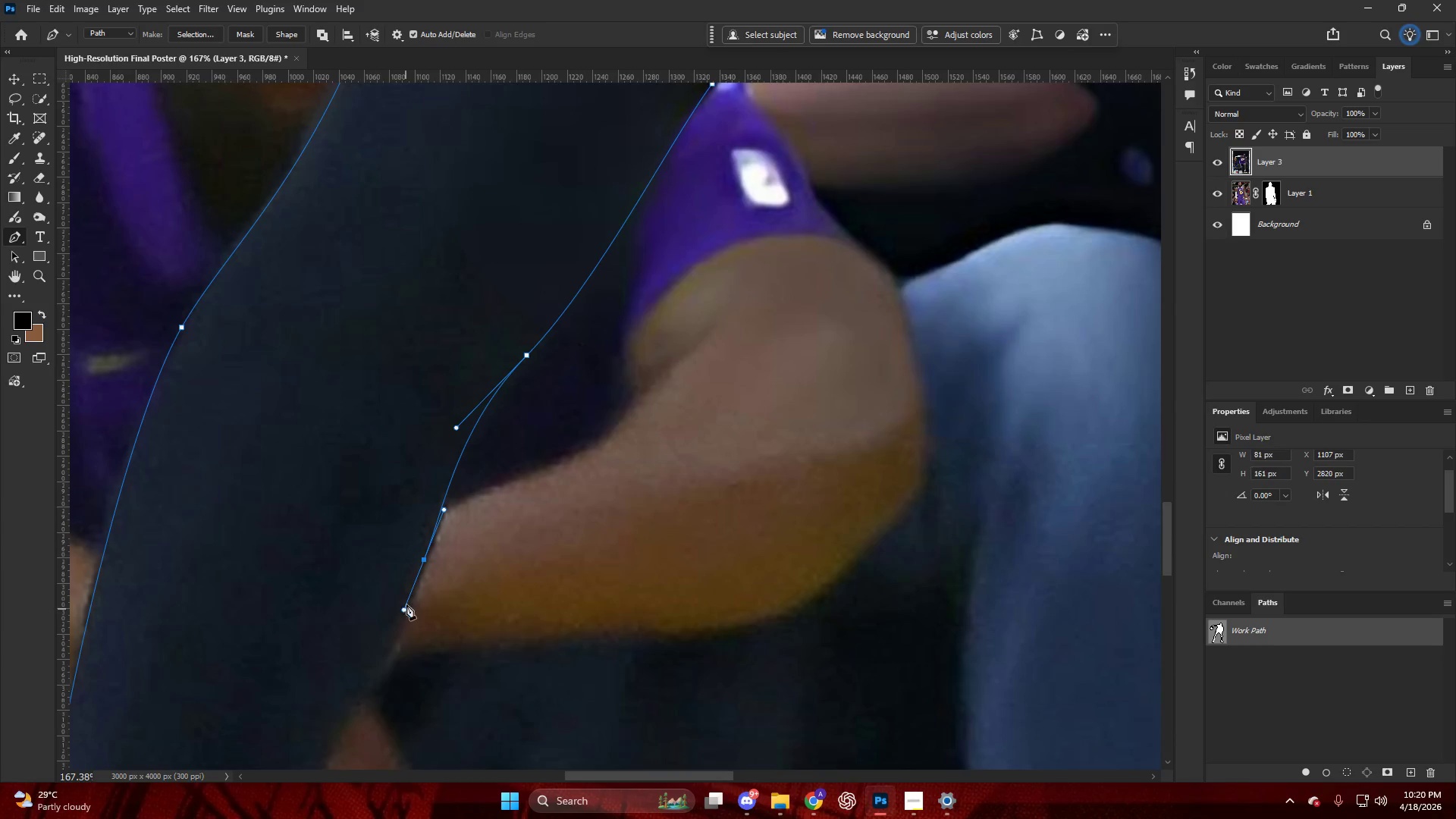 
hold_key(key=AltLeft, duration=0.36)
hold_key(key=ControlLeft, duration=0.36)
hold_key(key=AltLeft, duration=0.7)
scroll: coordinate [485, 556], scroll_direction: up, amount: 1.0
 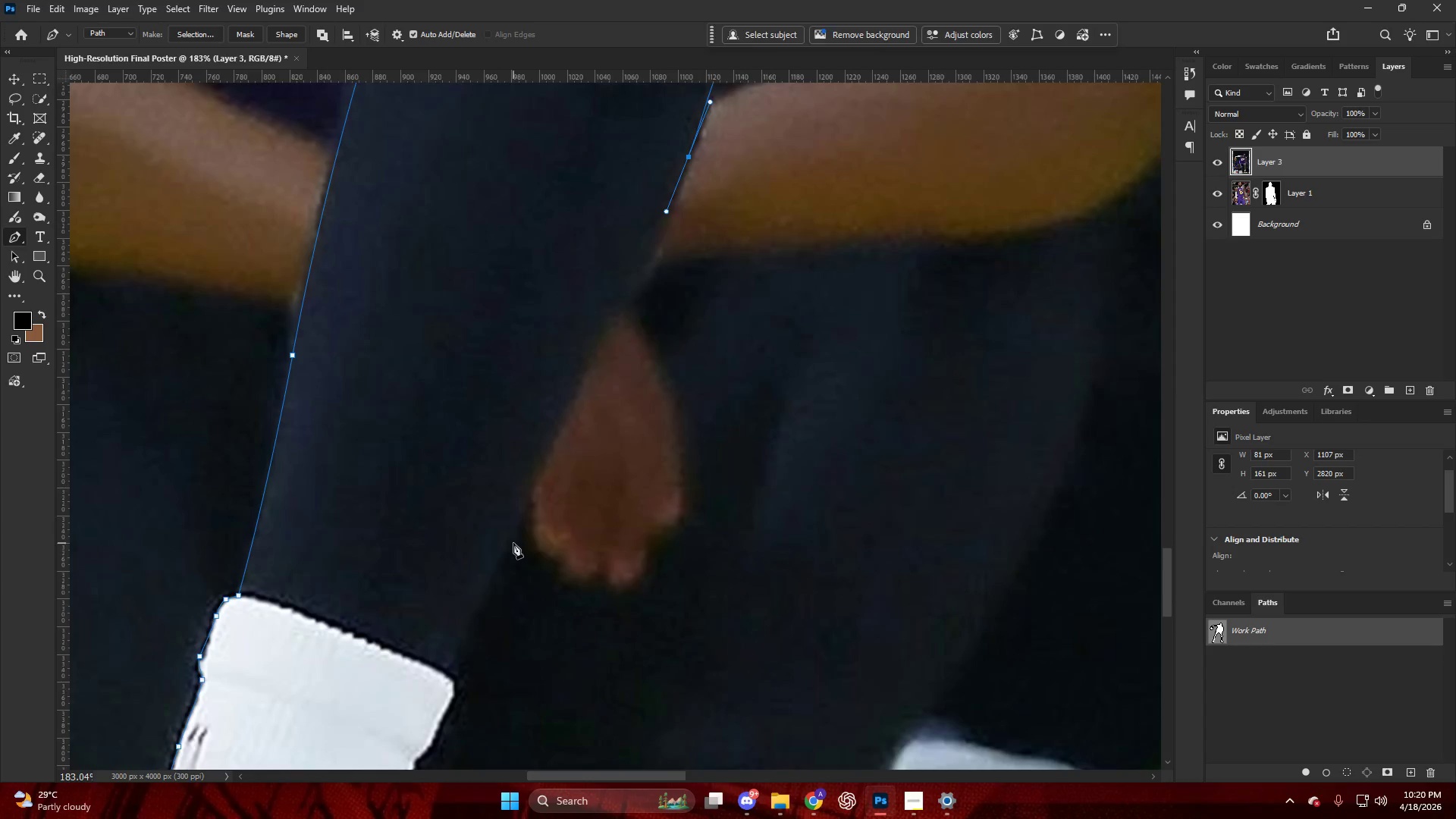 
left_click_drag(start_coordinate=[513, 544], to_coordinate=[476, 605])
 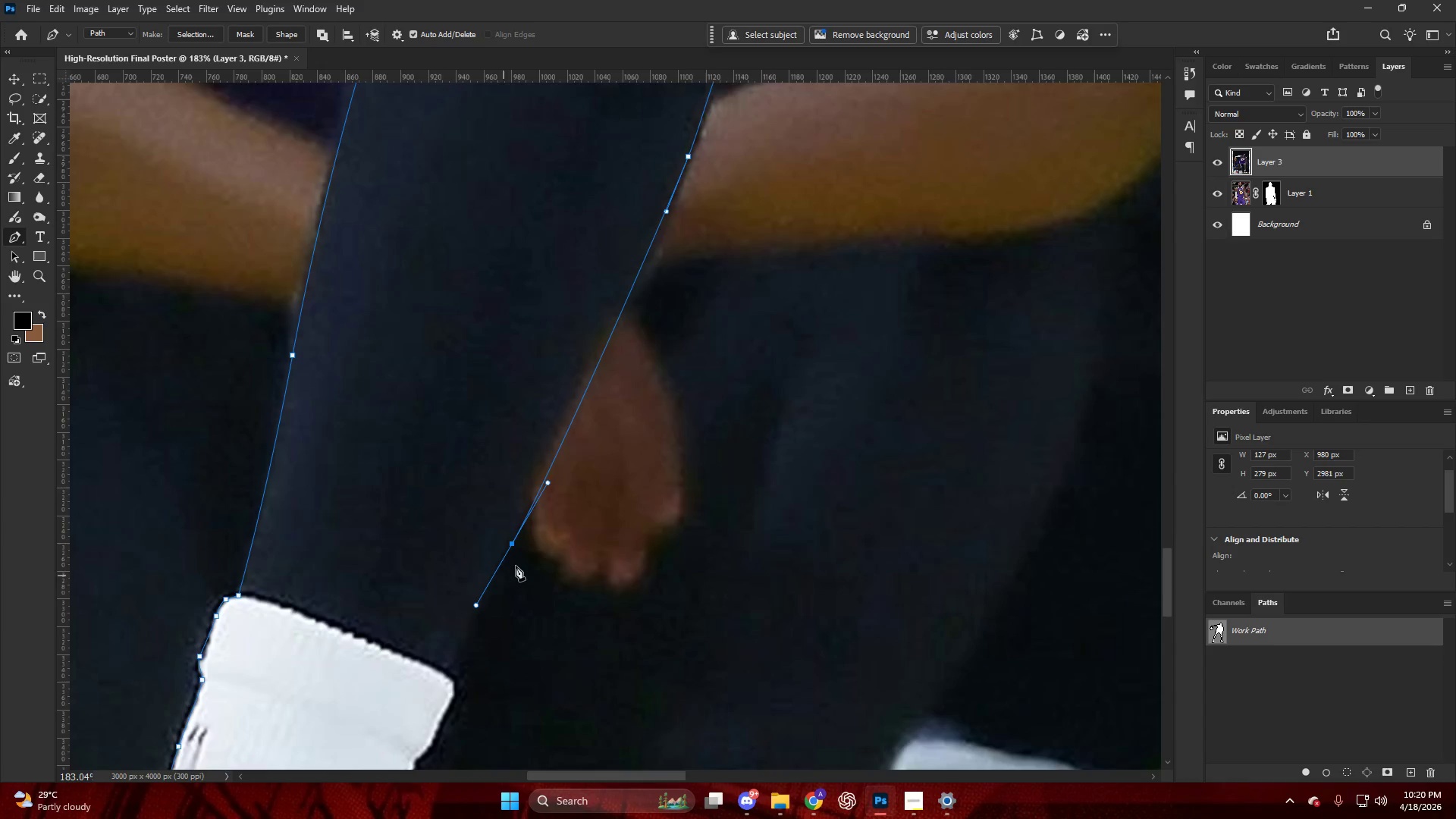 
key(Control+ControlLeft)
 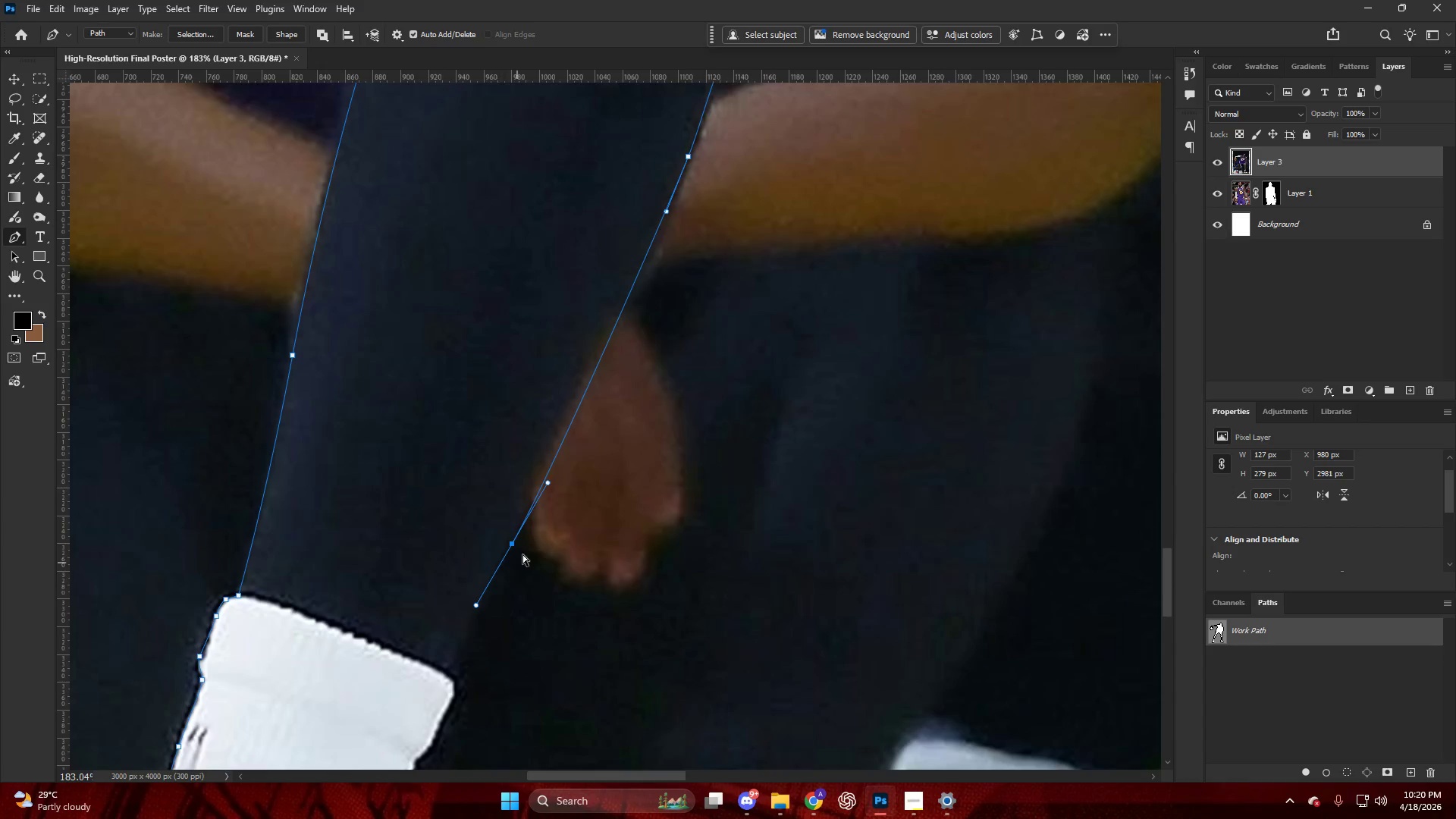 
key(Control+Z)
 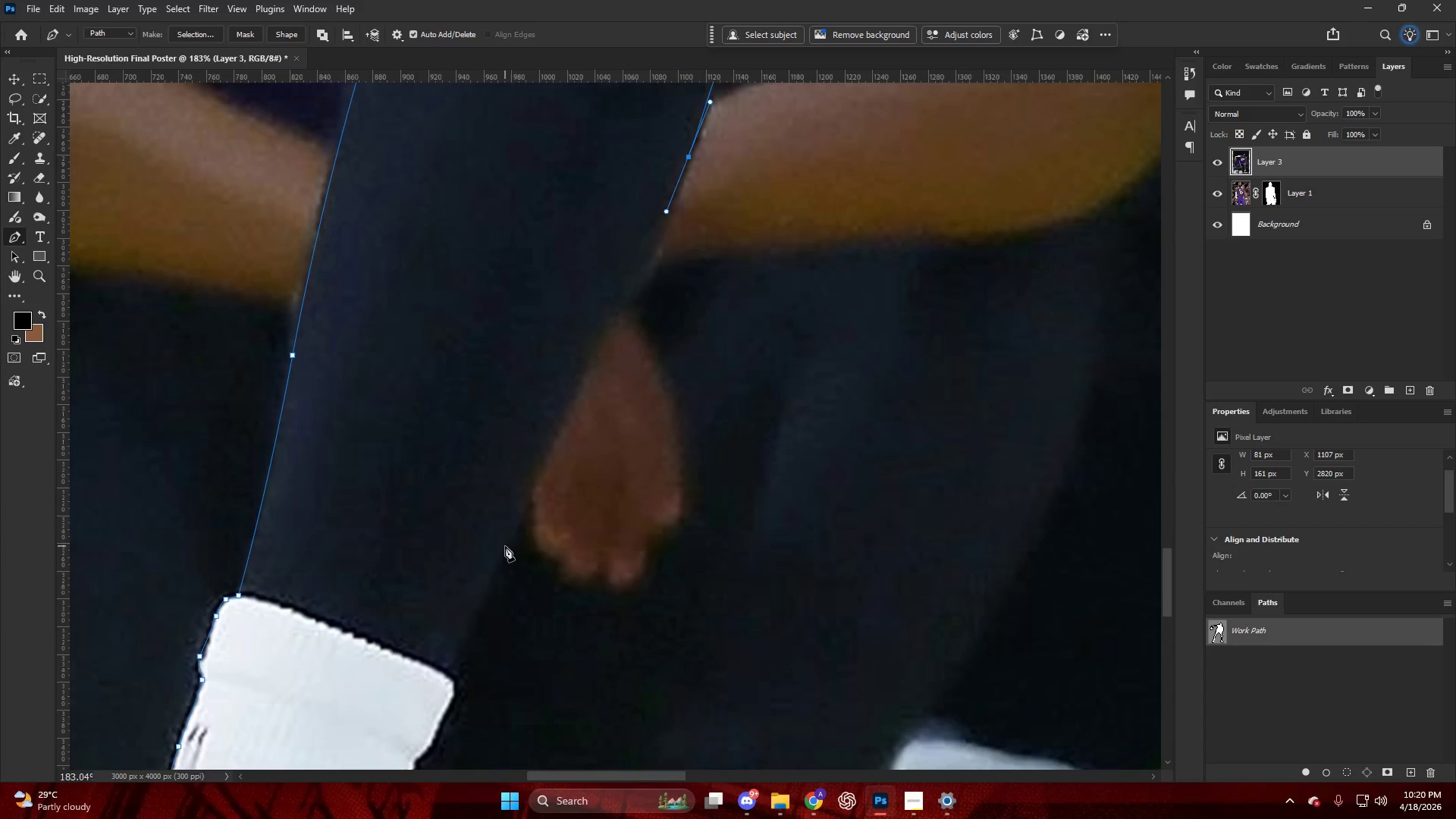 
left_click_drag(start_coordinate=[503, 549], to_coordinate=[469, 627])
 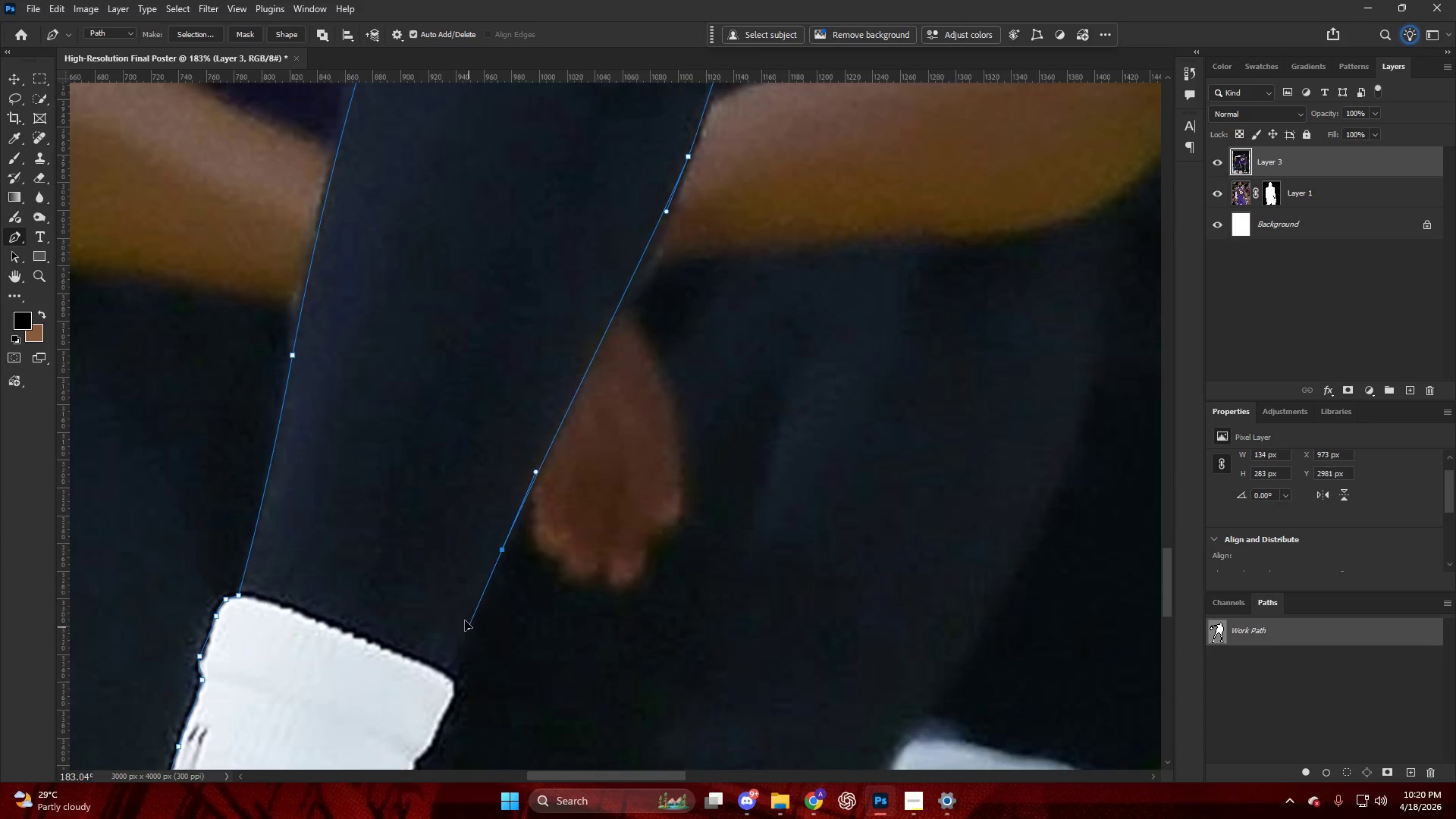 
scroll: coordinate [441, 620], scroll_direction: down, amount: 7.0
 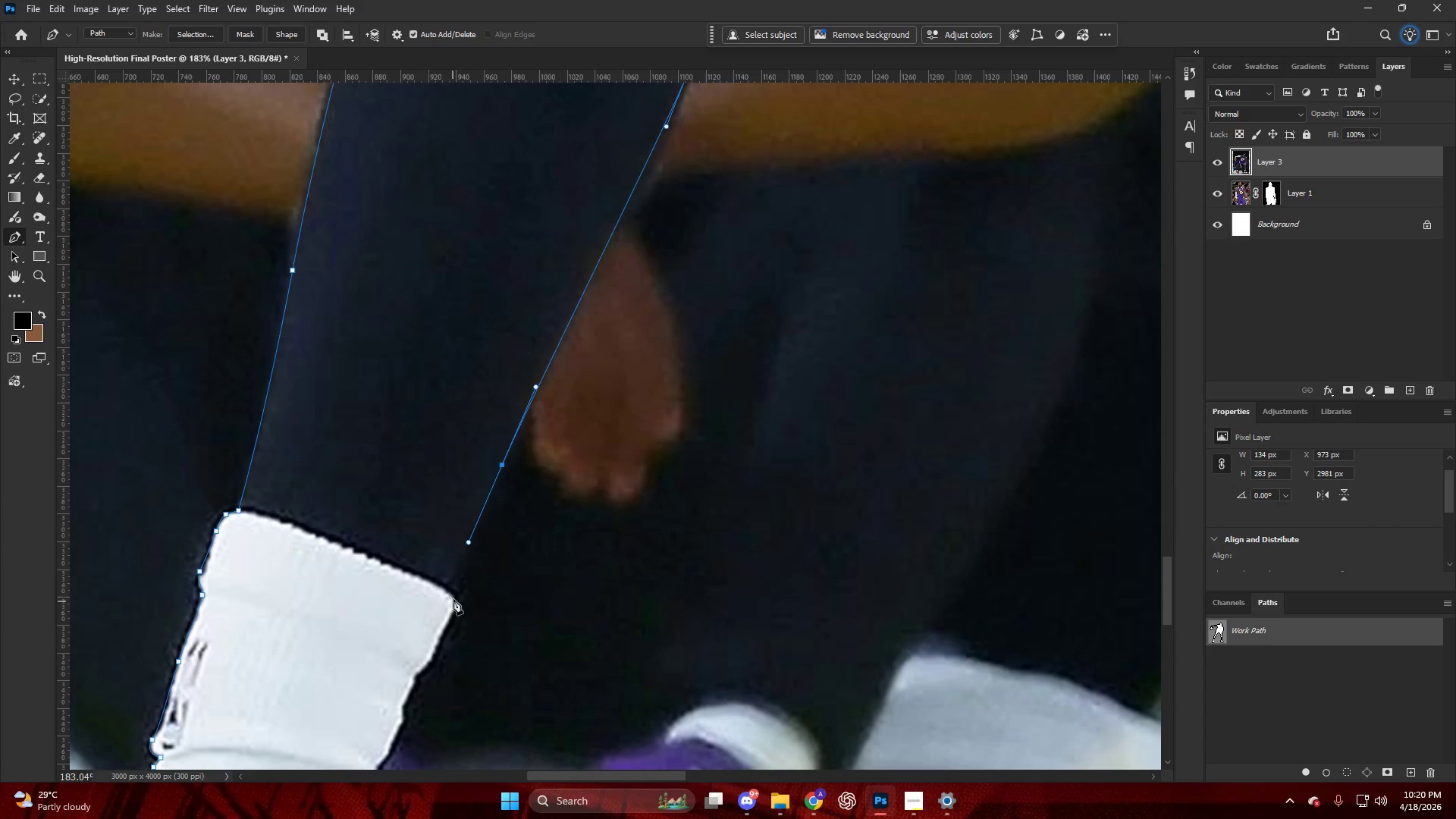 
left_click_drag(start_coordinate=[455, 589], to_coordinate=[453, 616])
 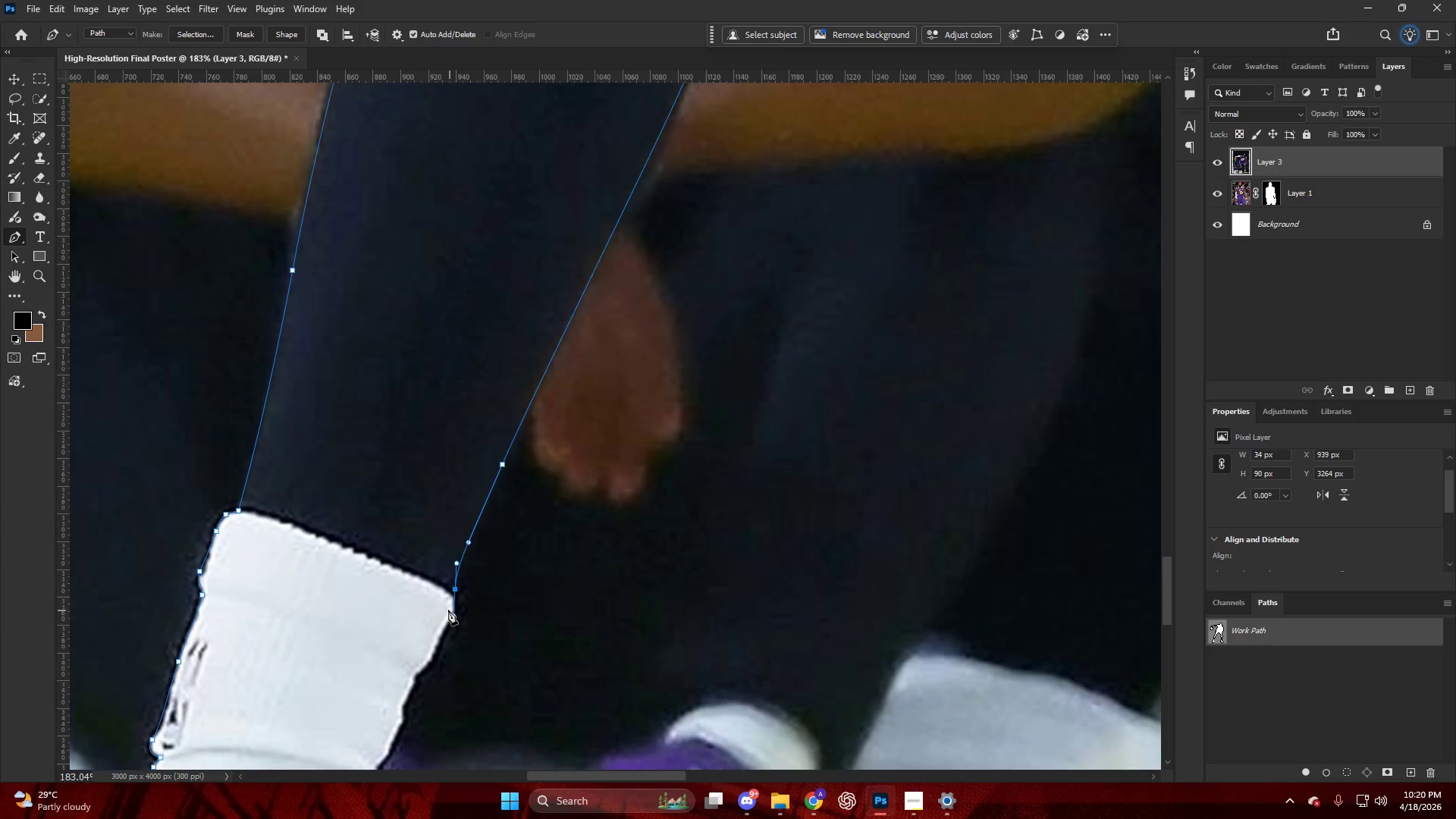 
scroll: coordinate [441, 609], scroll_direction: down, amount: 5.0
 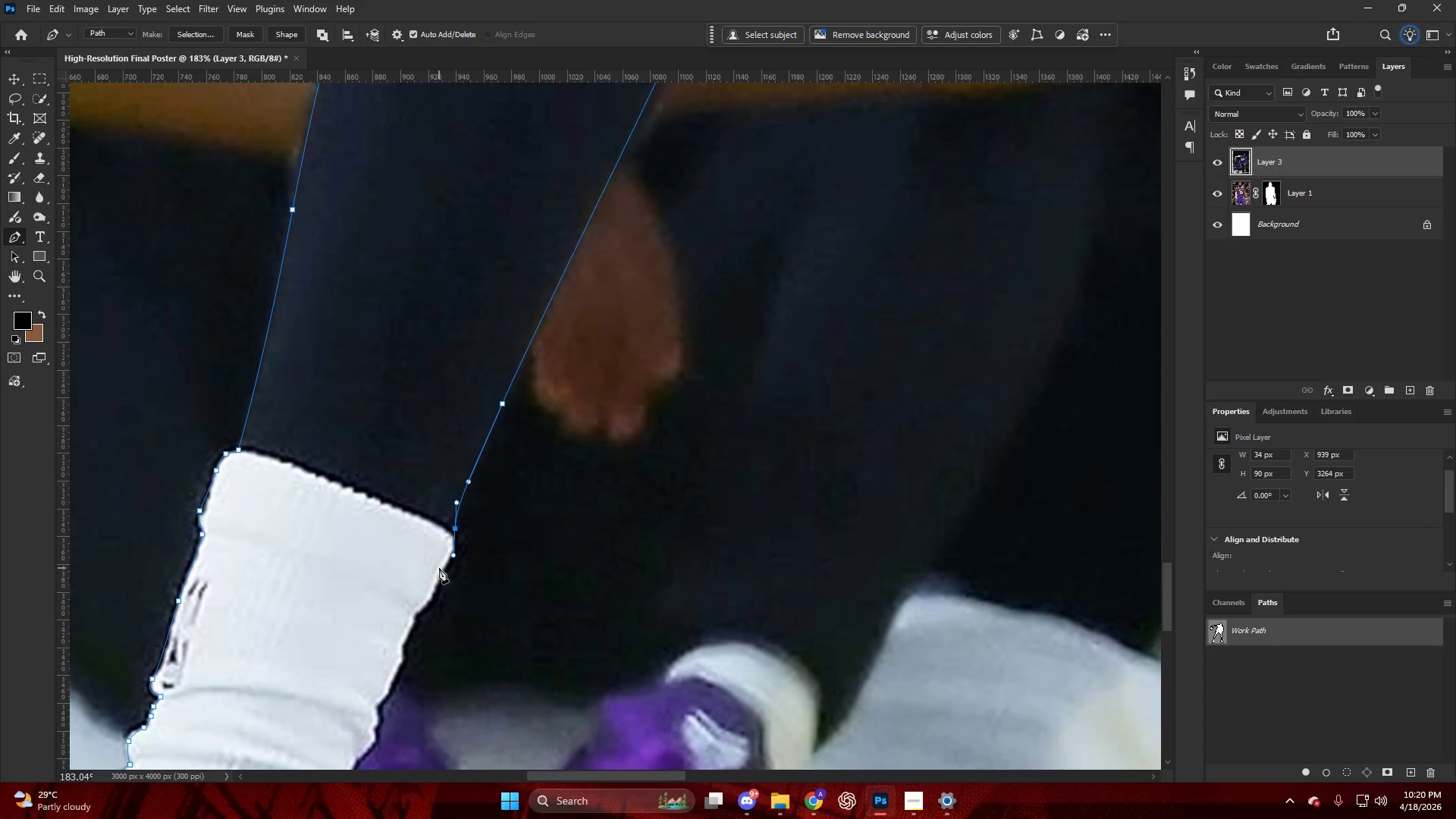 
left_click_drag(start_coordinate=[439, 573], to_coordinate=[437, 583])
 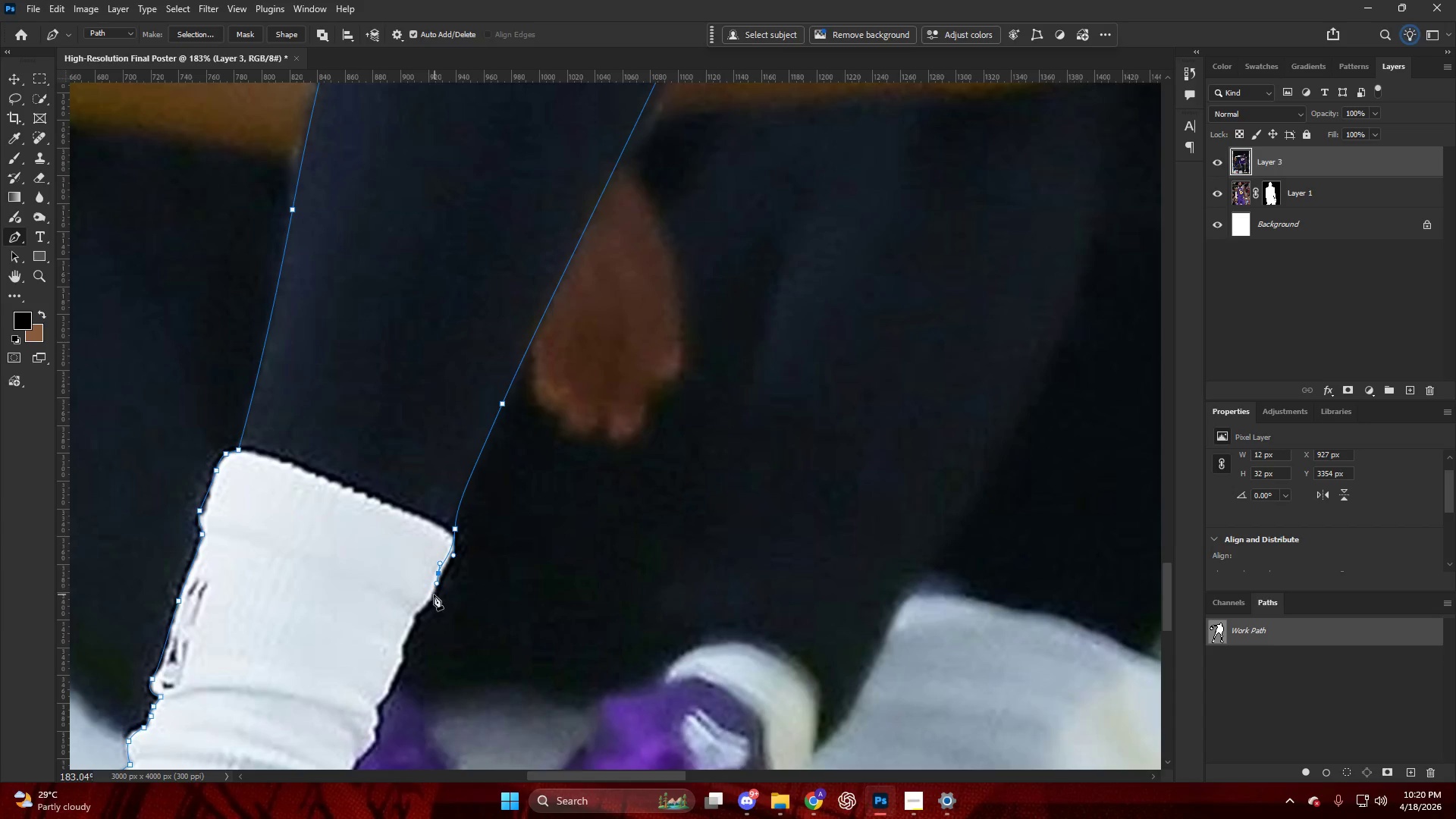 
left_click_drag(start_coordinate=[431, 595], to_coordinate=[422, 607])
 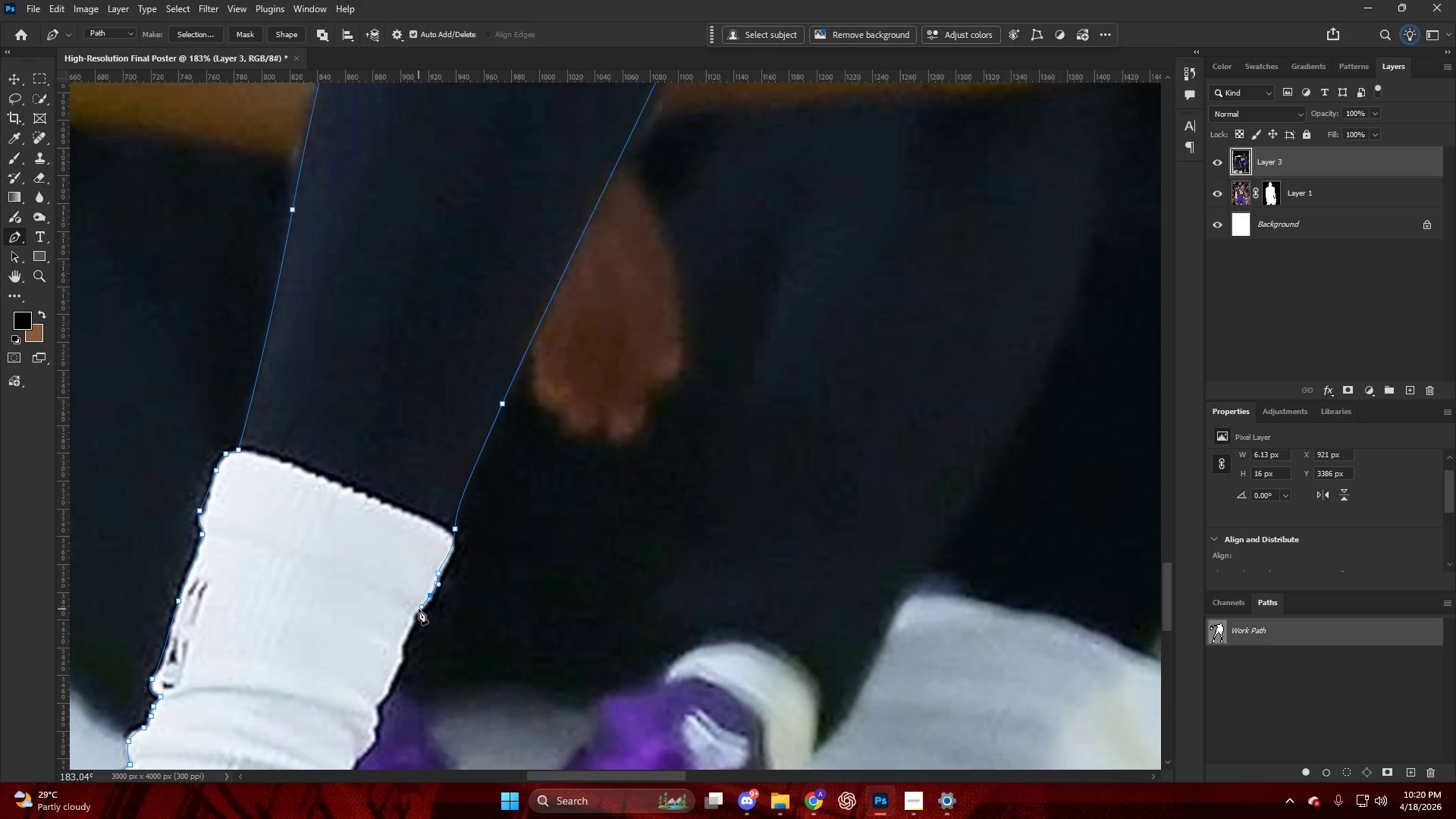 
left_click_drag(start_coordinate=[417, 610], to_coordinate=[416, 616])
 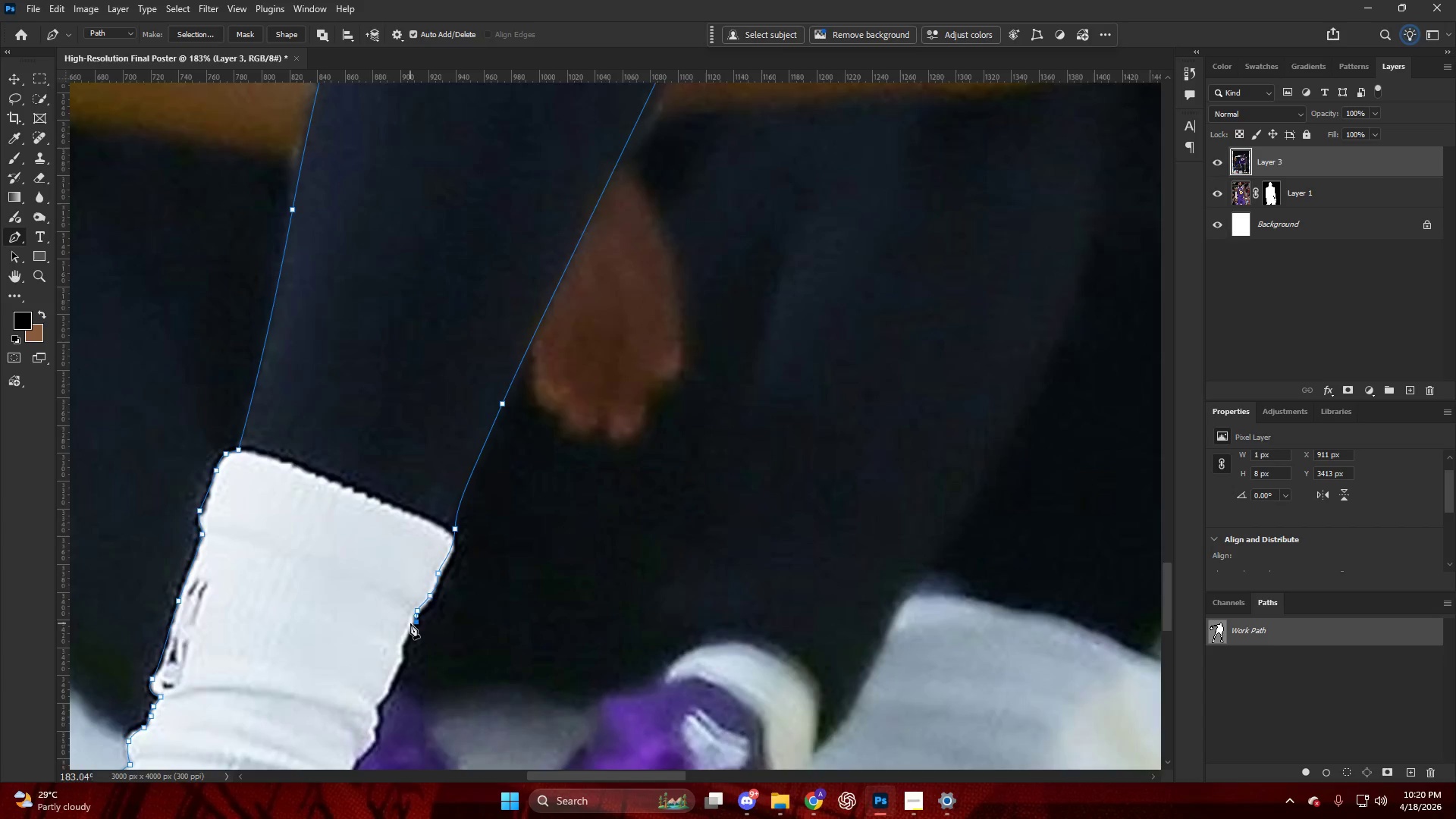 
hold_key(key=AltLeft, duration=0.52)
 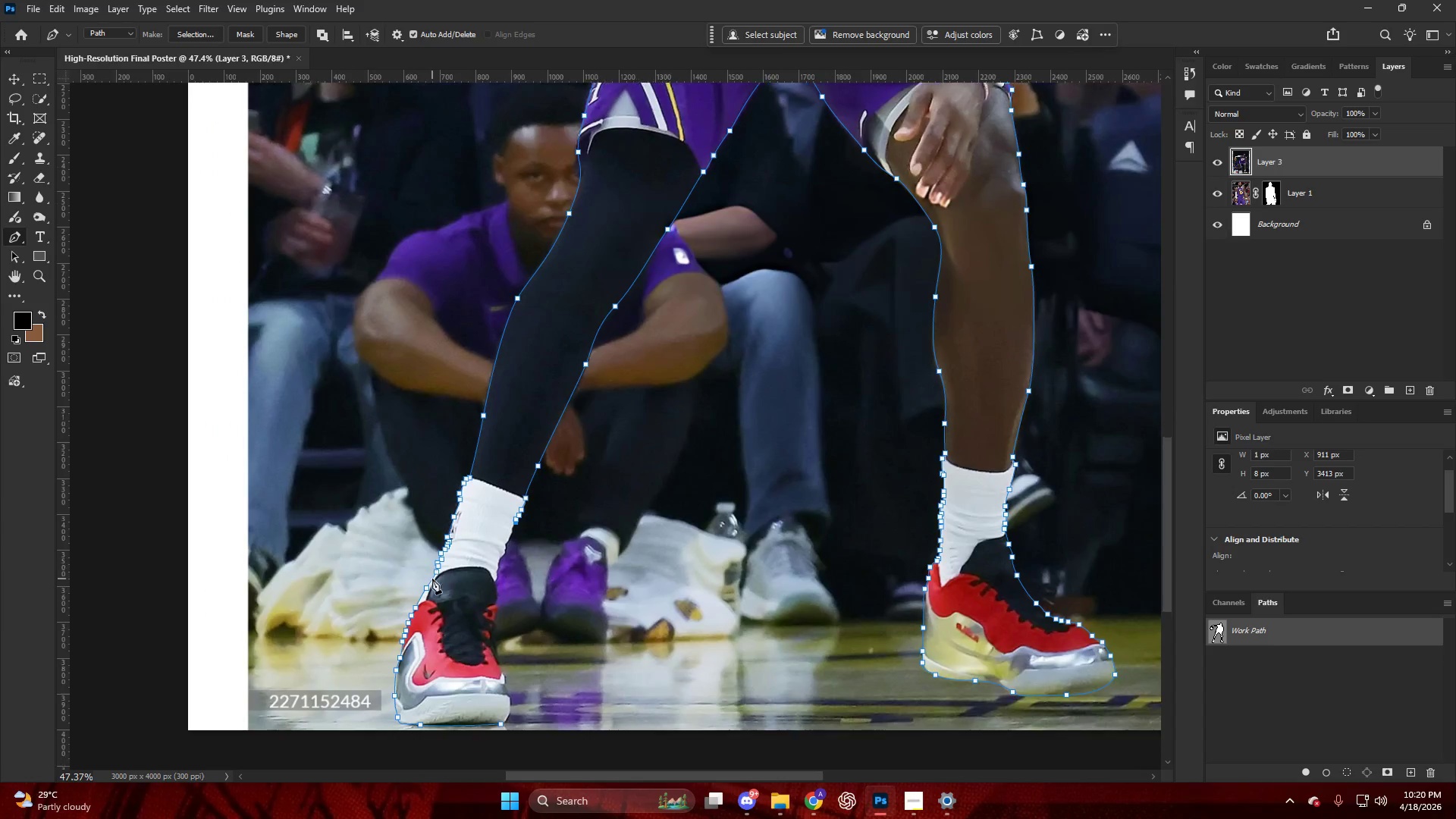 
key(Control+ControlLeft)
 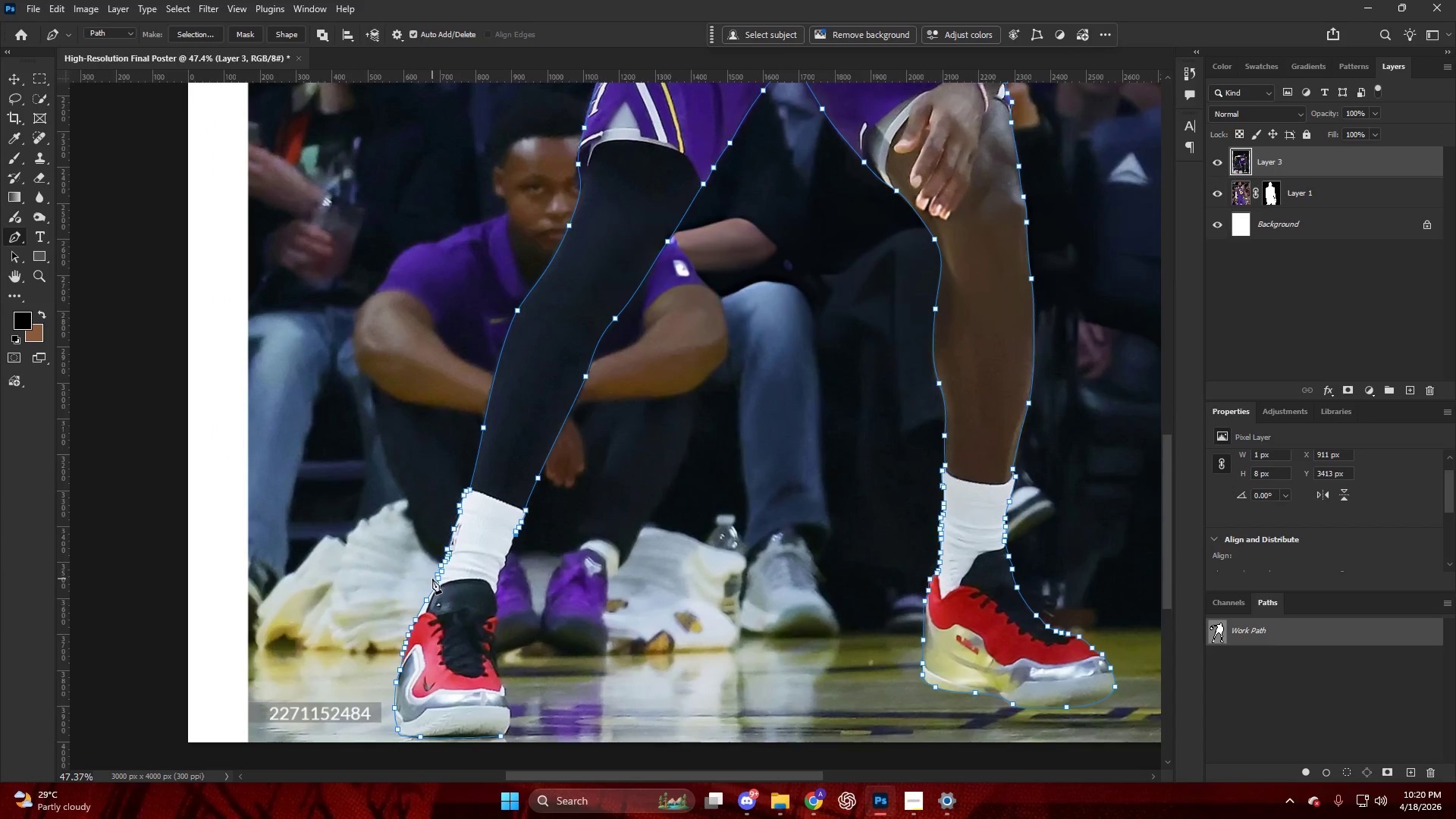 
hold_key(key=AltLeft, duration=0.83)
scroll: coordinate [566, 456], scroll_direction: none, amount: 0.0
 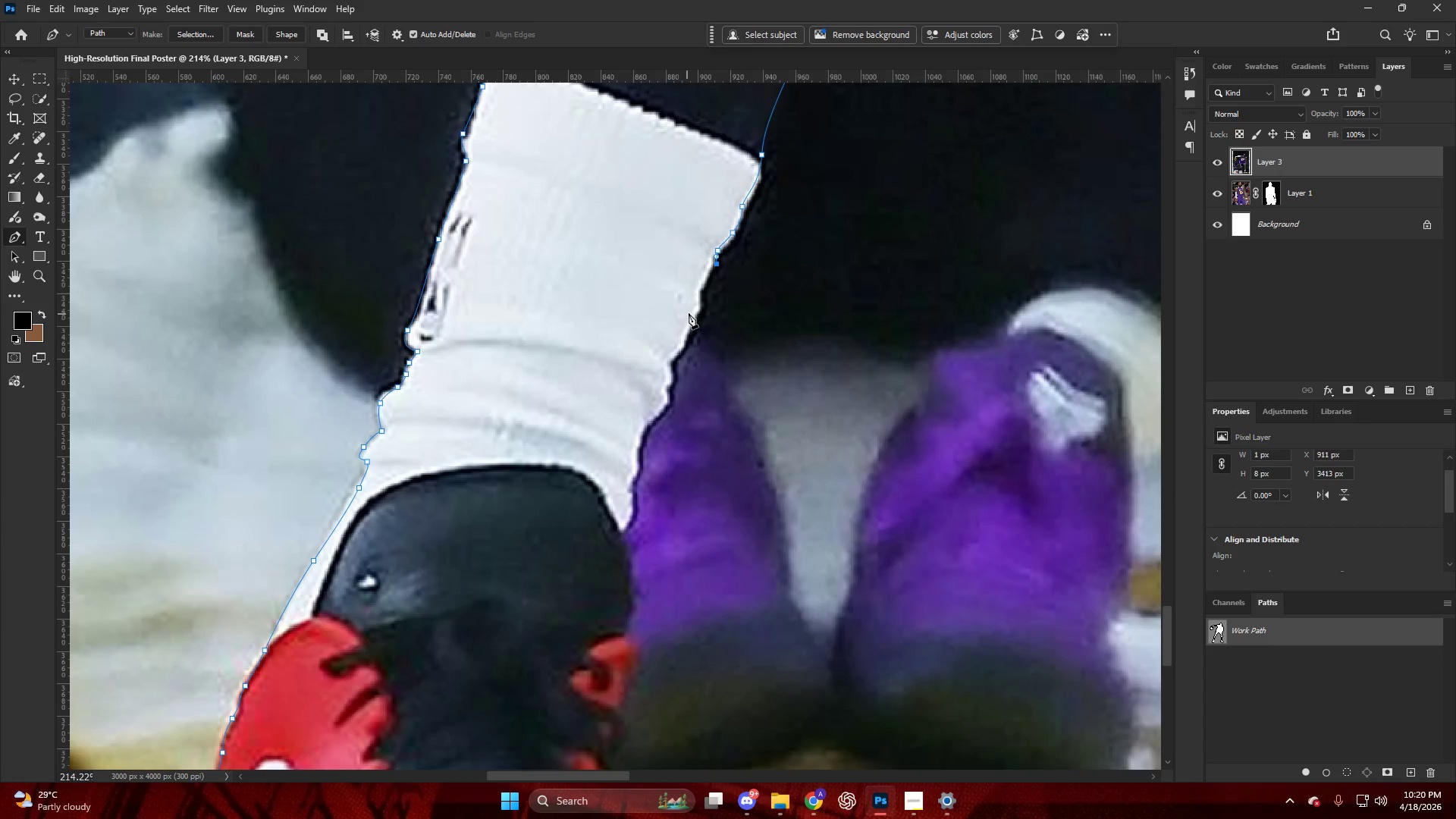 
left_click_drag(start_coordinate=[705, 284], to_coordinate=[695, 297])
 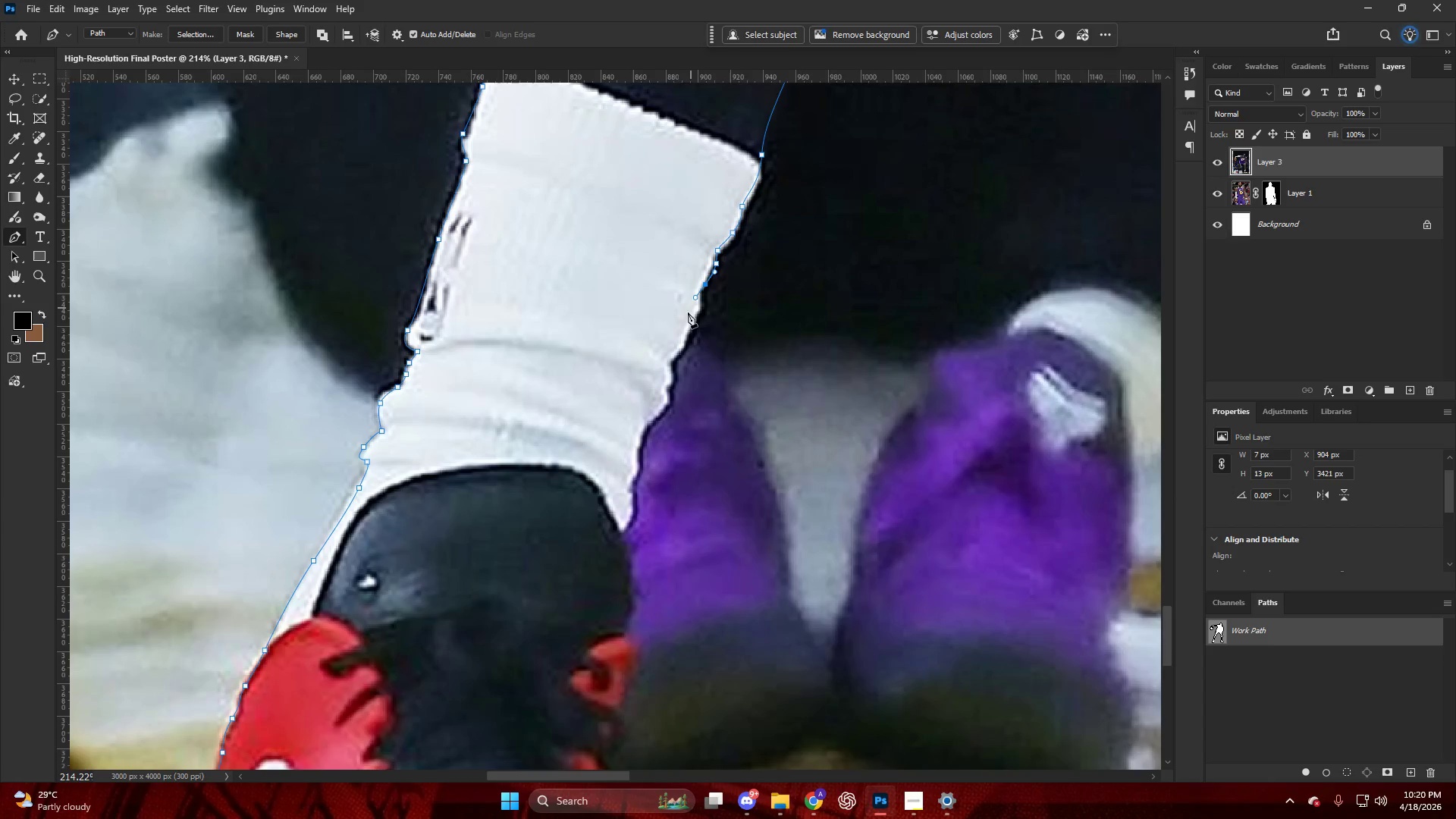 
left_click_drag(start_coordinate=[688, 313], to_coordinate=[688, 321])
 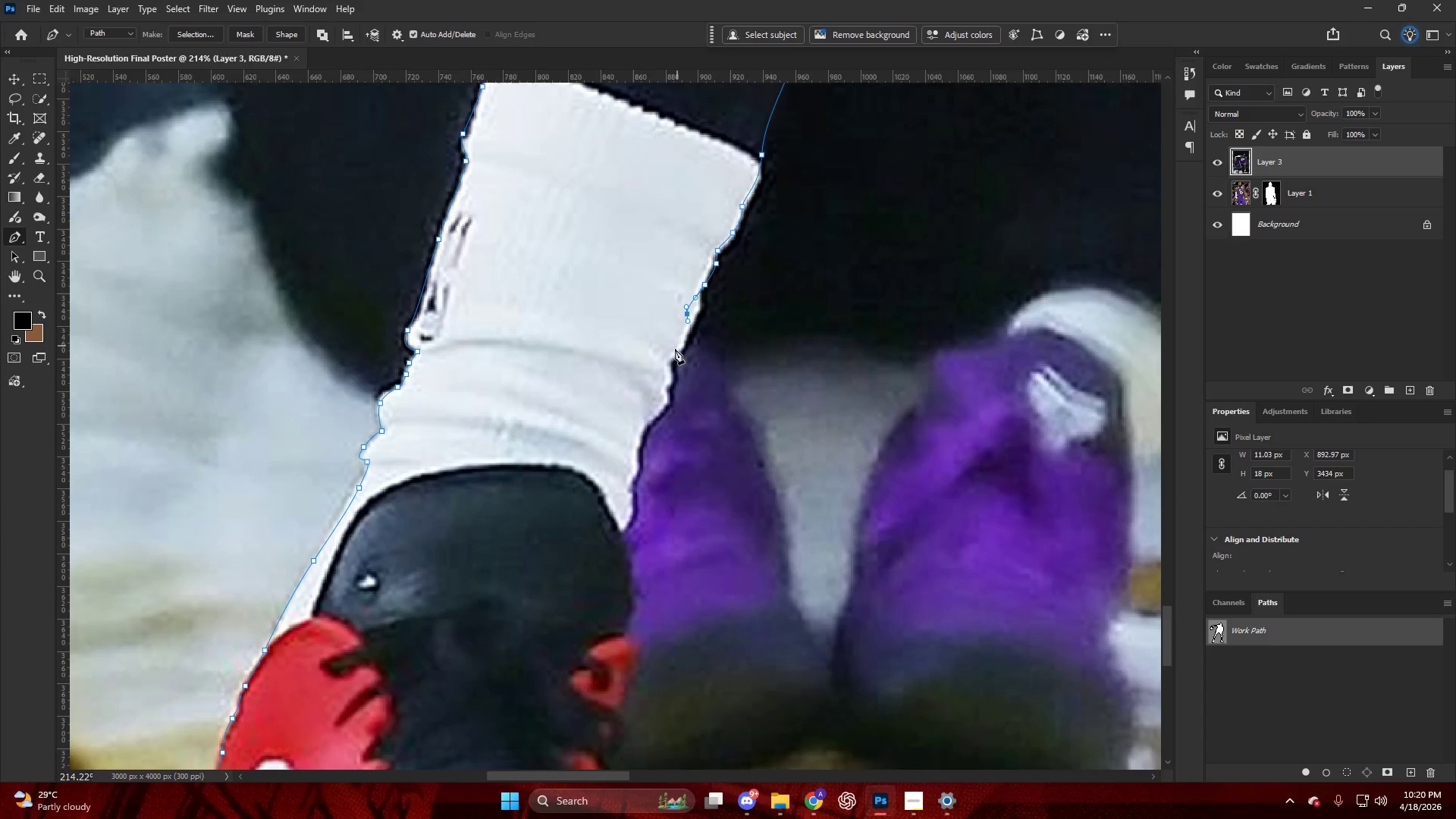 
left_click_drag(start_coordinate=[673, 350], to_coordinate=[670, 355])
 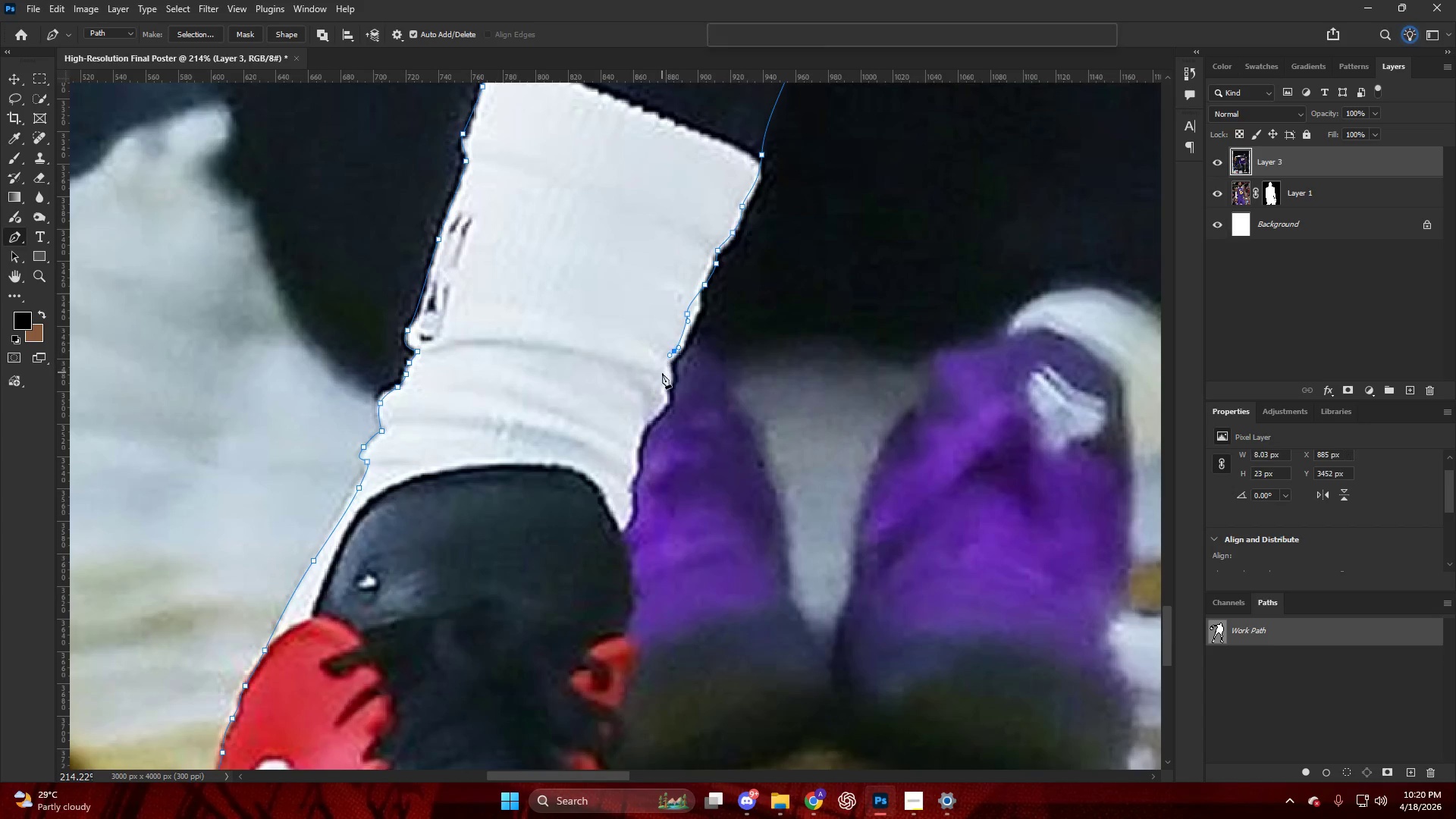 
left_click_drag(start_coordinate=[662, 372], to_coordinate=[664, 378])
 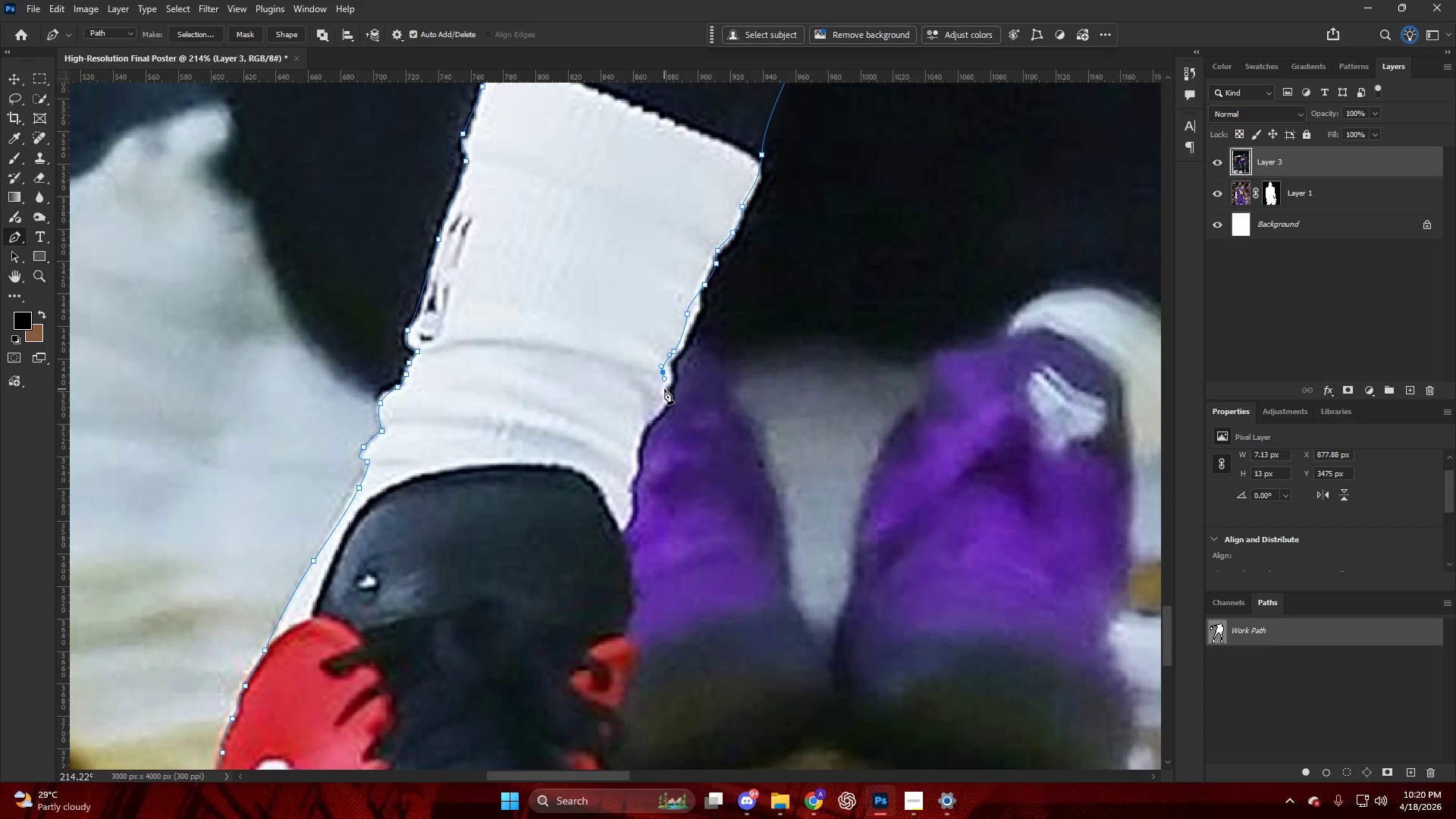 
left_click_drag(start_coordinate=[664, 390], to_coordinate=[657, 403])
 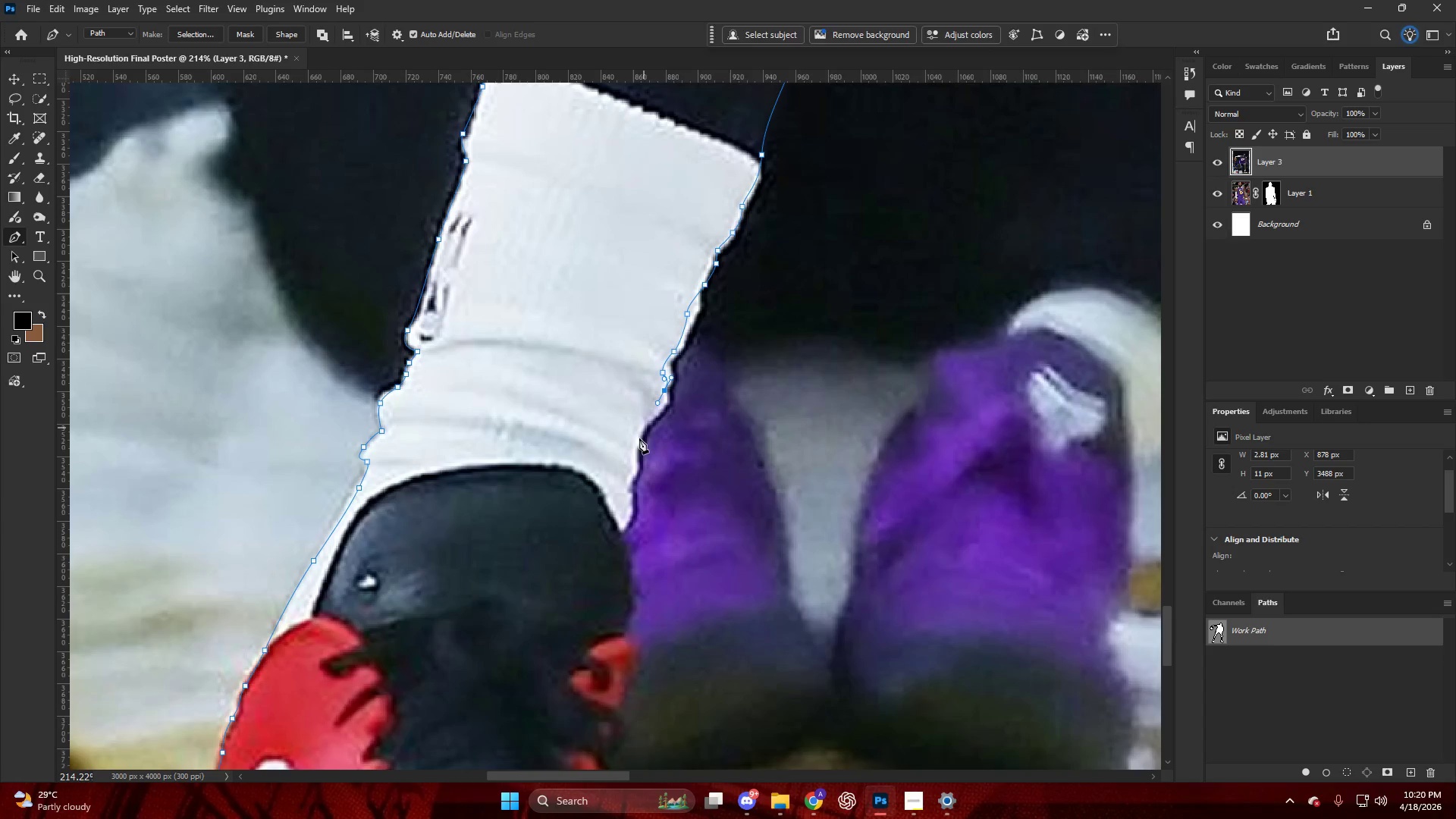 
left_click_drag(start_coordinate=[637, 447], to_coordinate=[637, 451])
 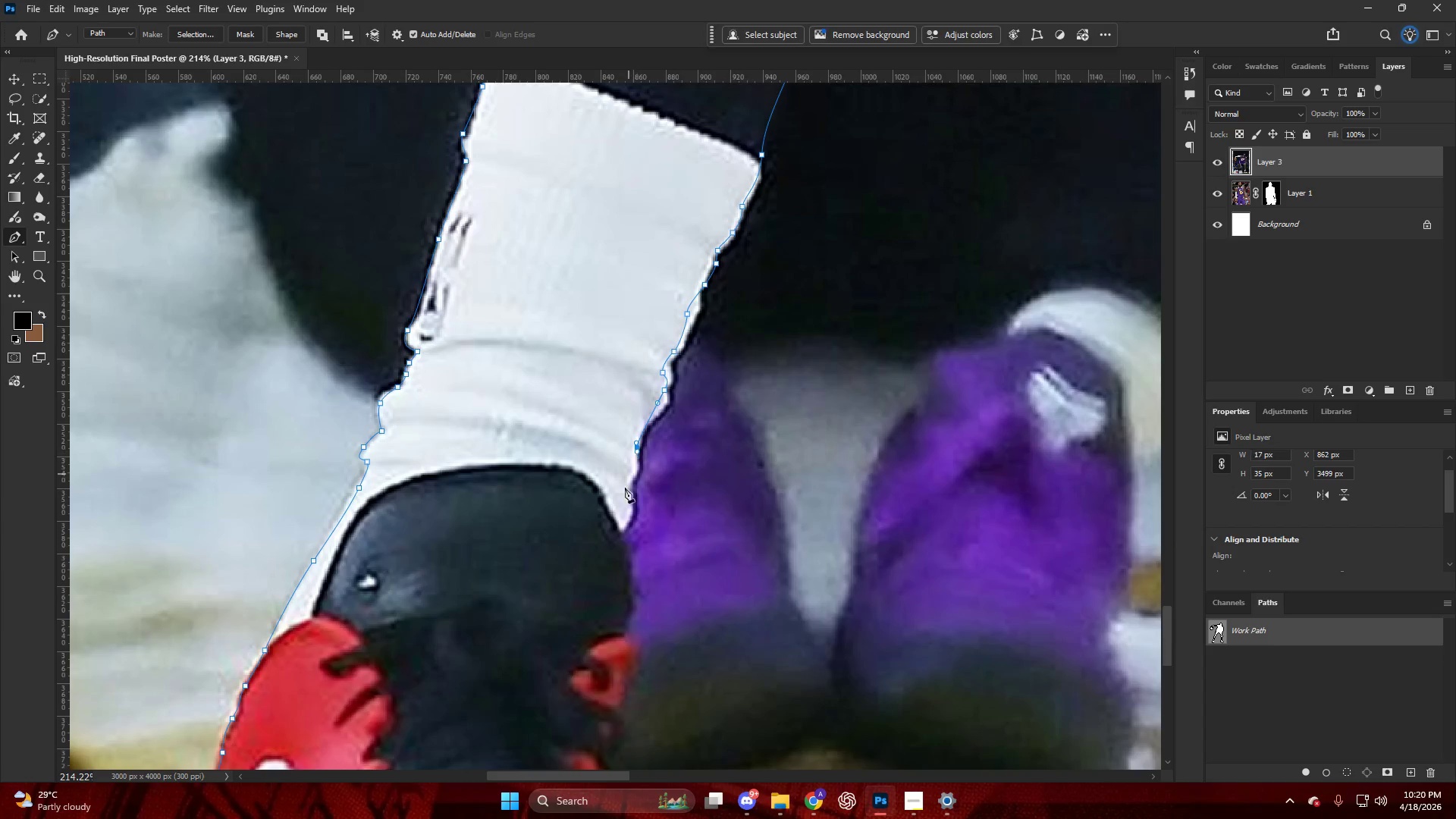 
left_click_drag(start_coordinate=[625, 488], to_coordinate=[623, 504])
 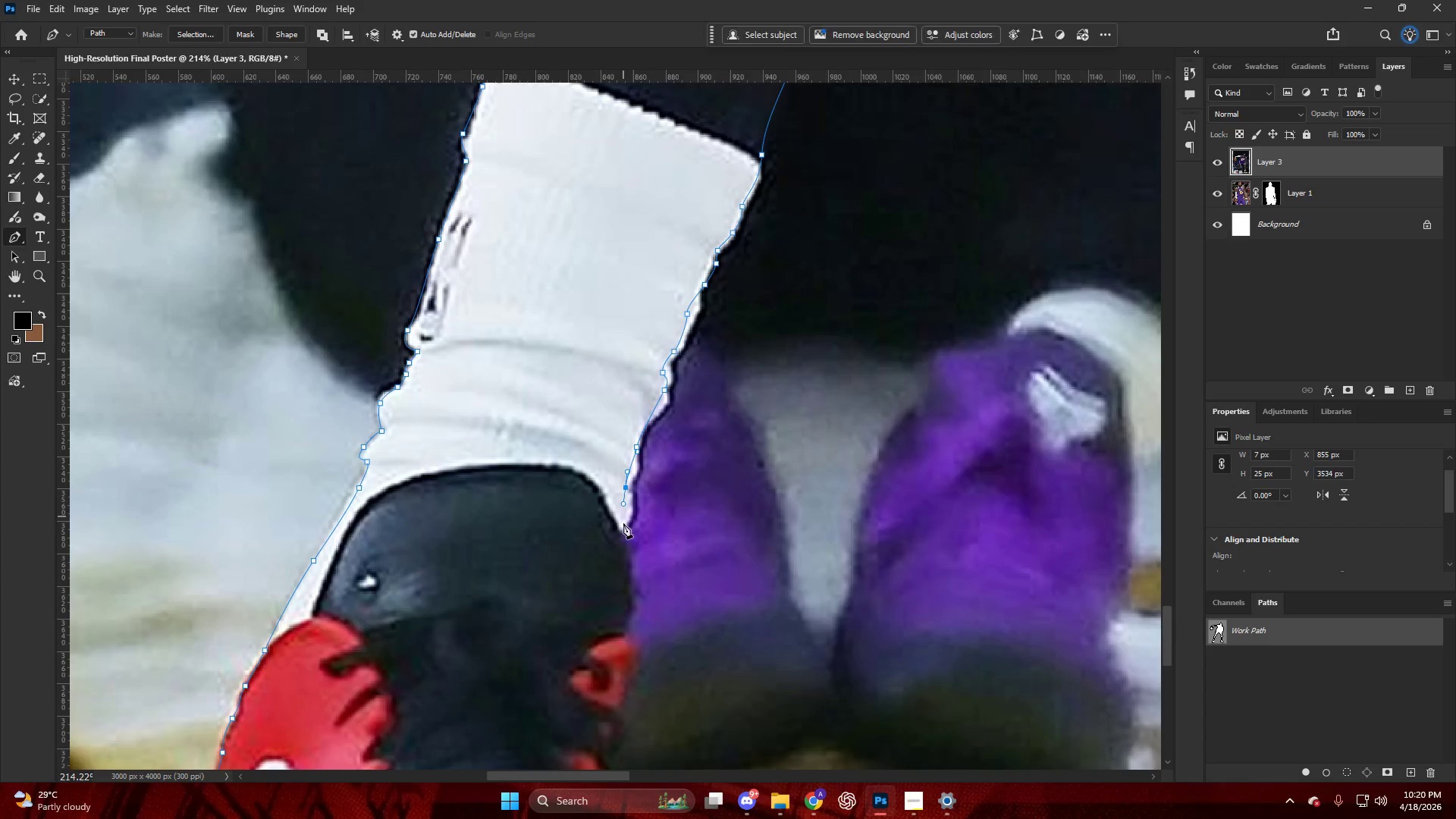 
left_click_drag(start_coordinate=[623, 524], to_coordinate=[623, 529])
 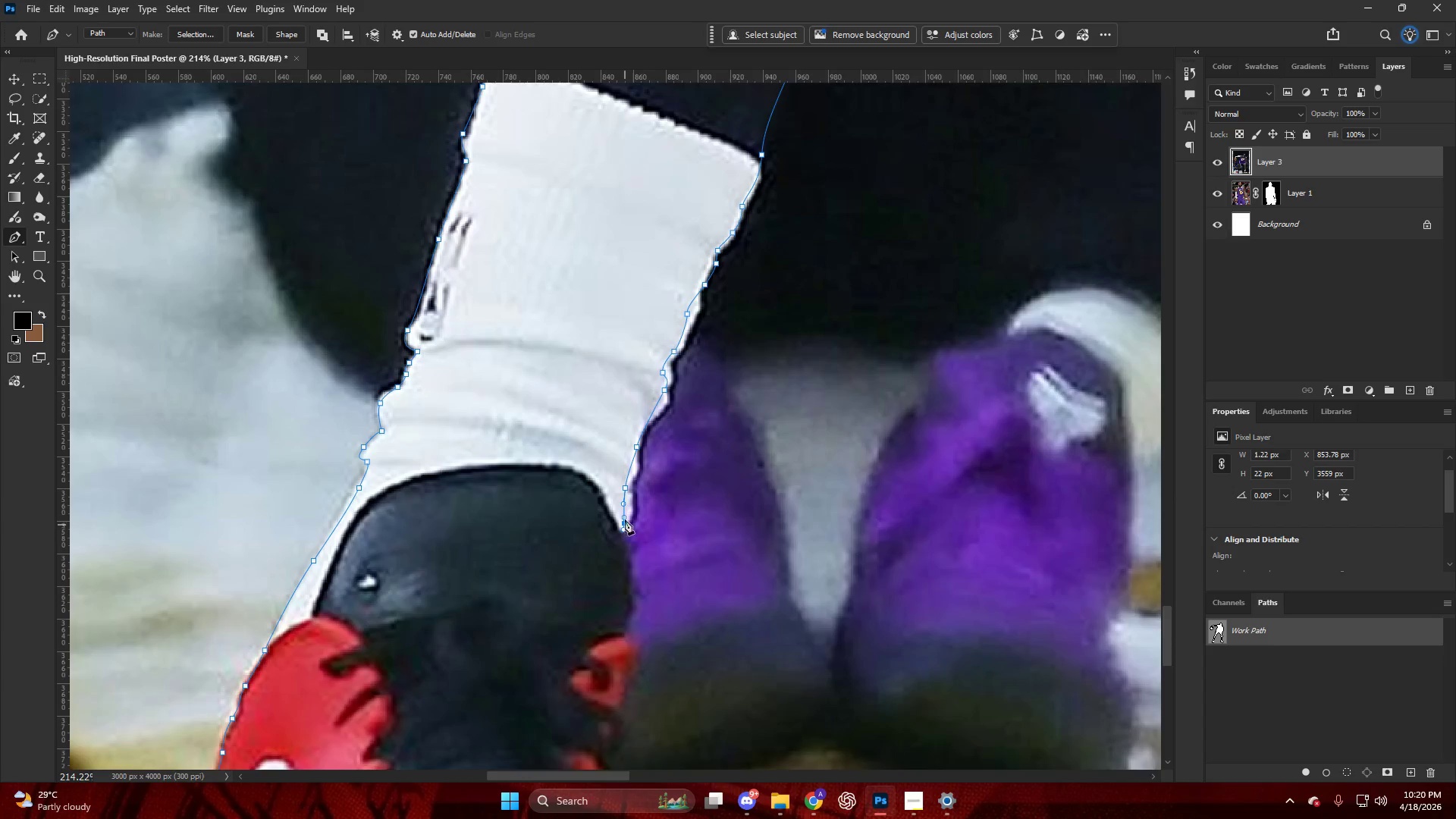 
scroll: coordinate [611, 512], scroll_direction: down, amount: 15.0
 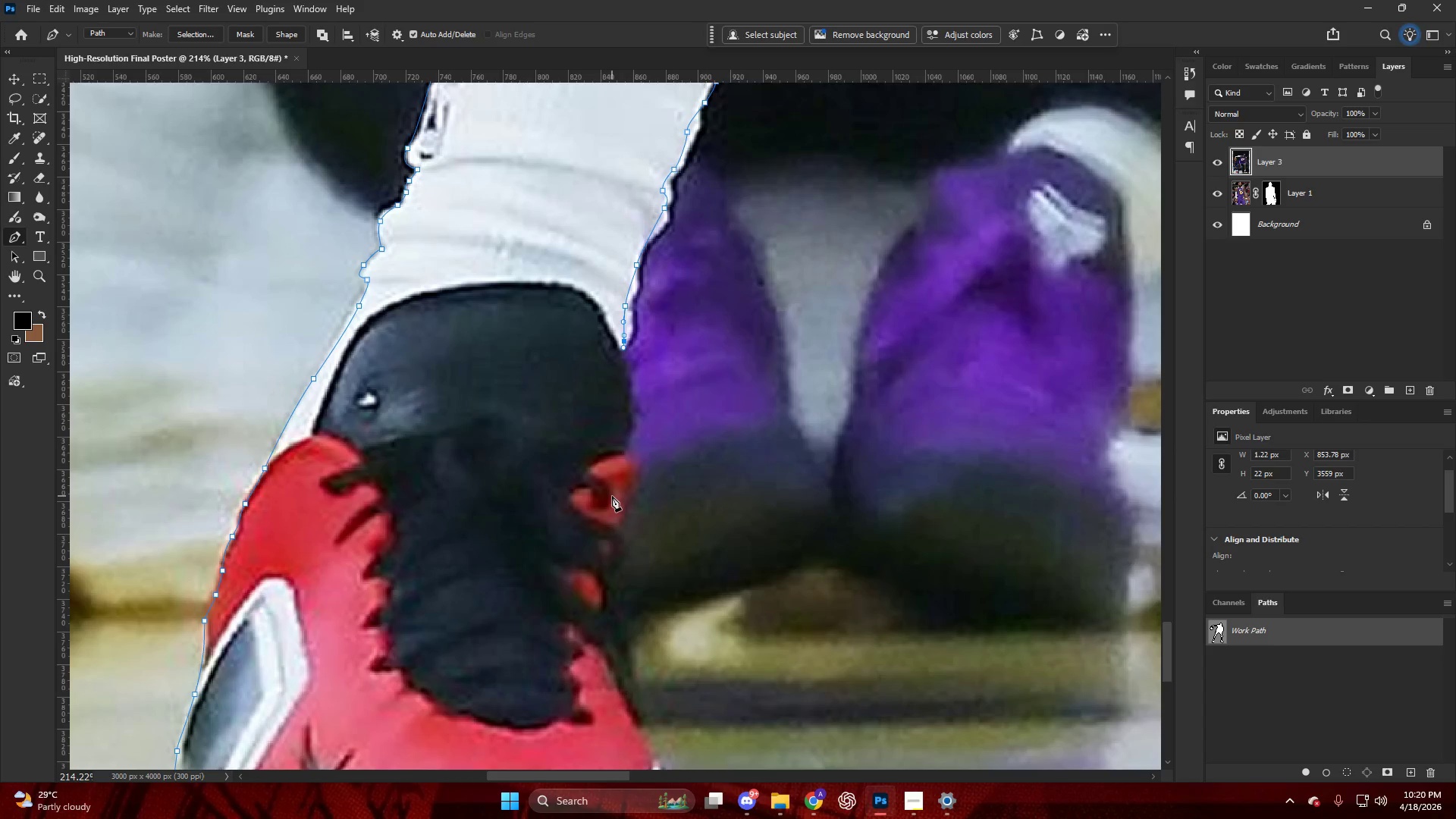 
hold_key(key=AltLeft, duration=0.33)
 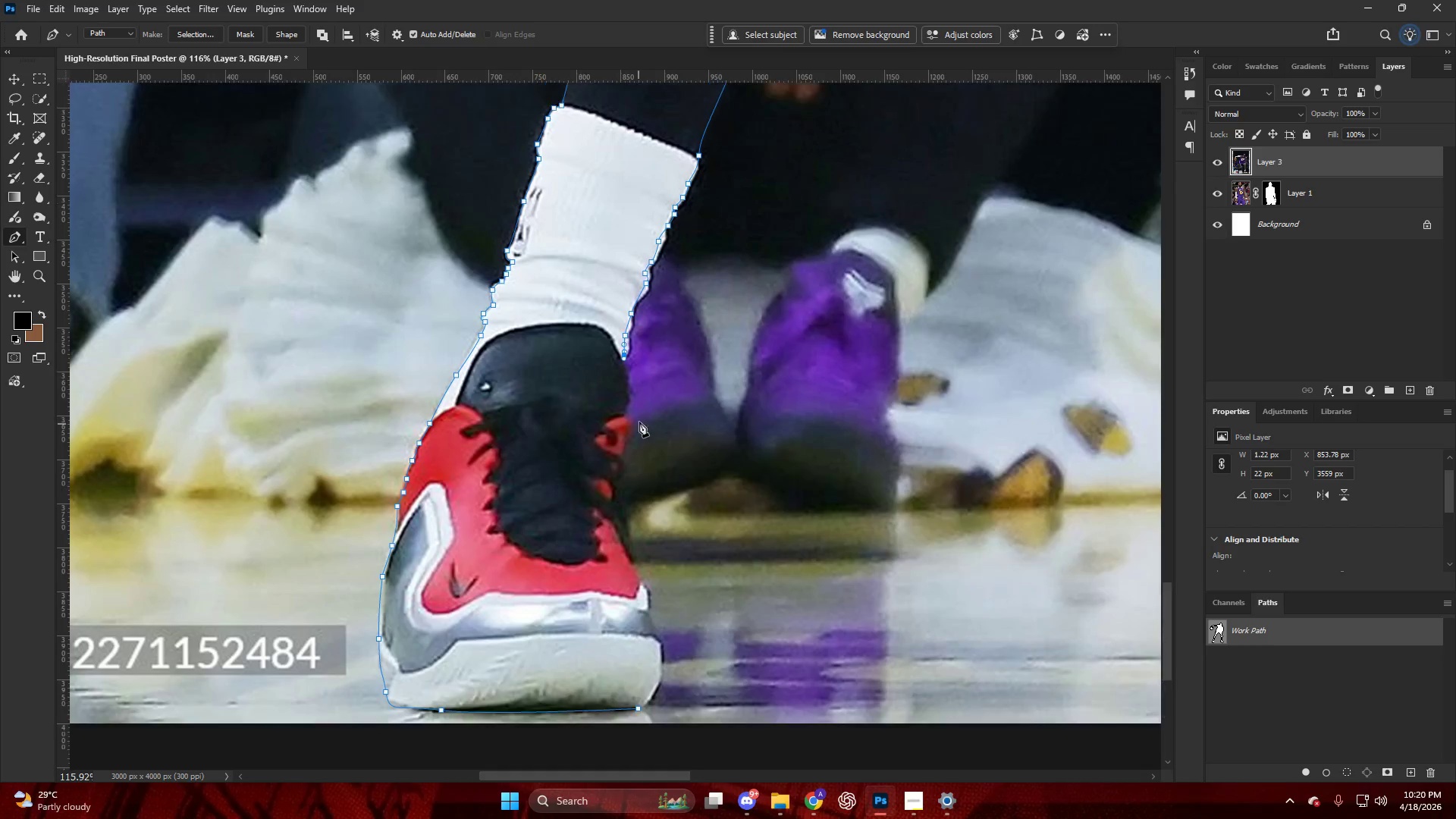 
hold_key(key=AltLeft, duration=0.33)
 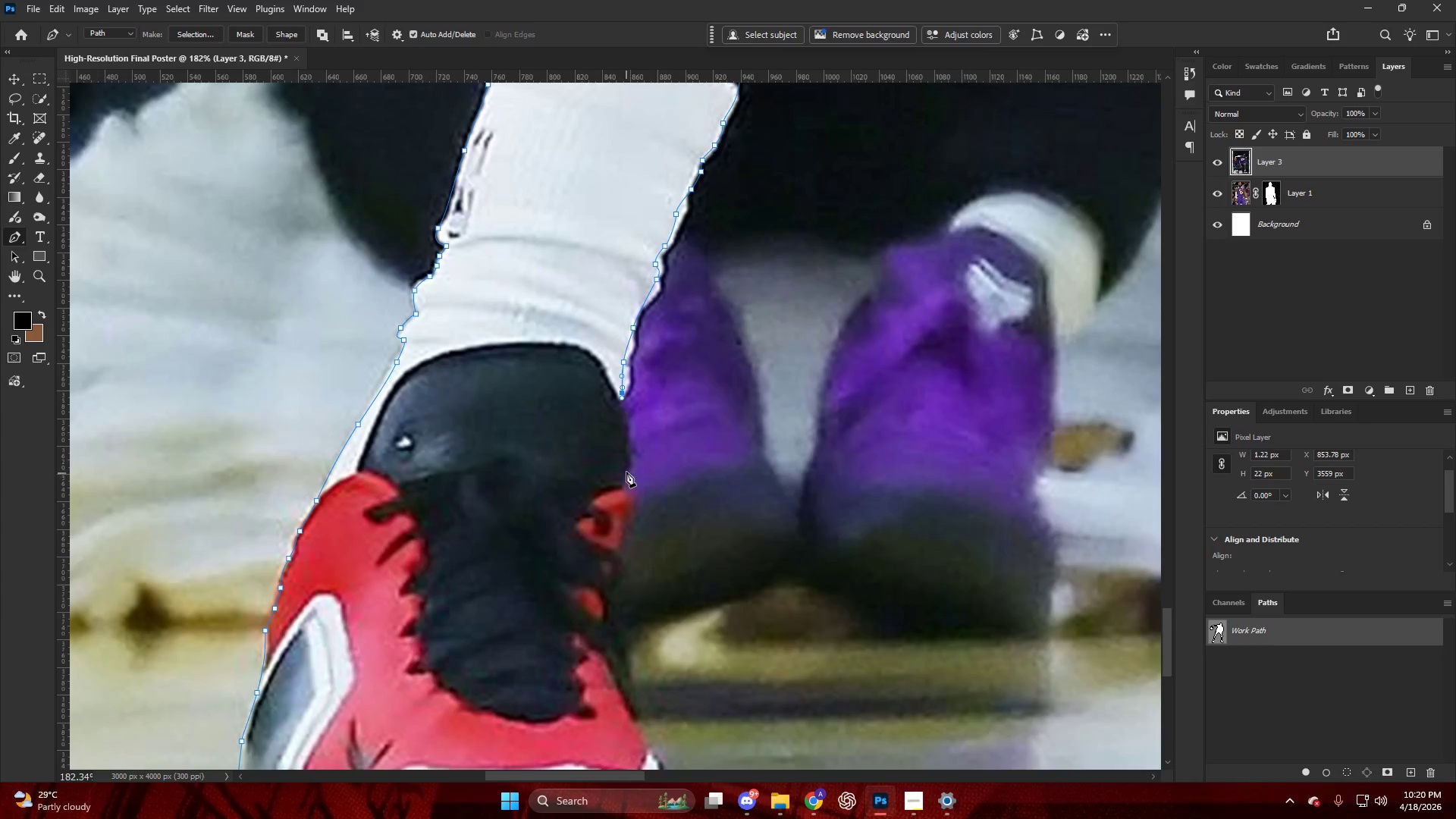 
left_click_drag(start_coordinate=[626, 470], to_coordinate=[623, 489])
 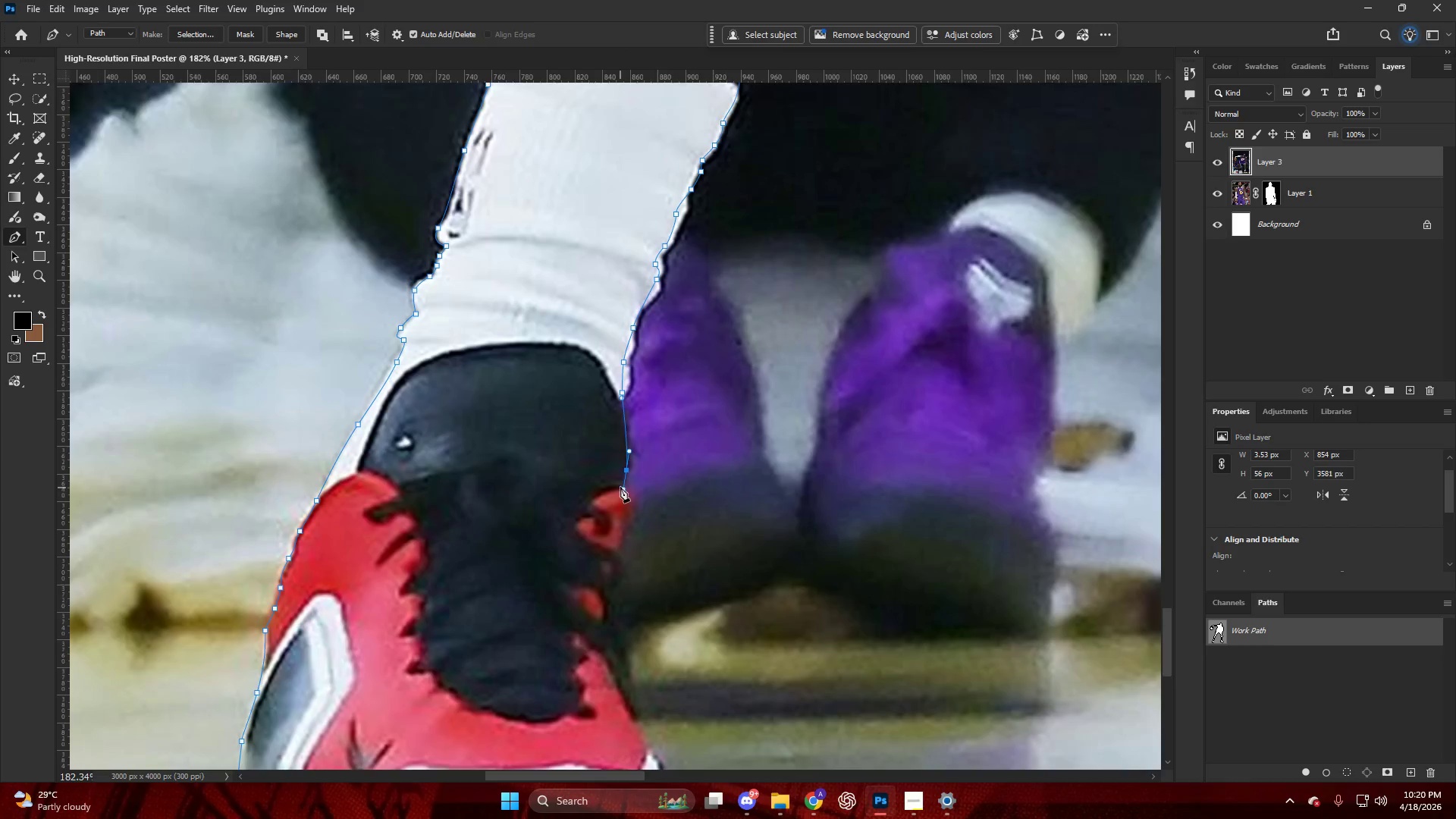 
scroll: coordinate [629, 490], scroll_direction: none, amount: 0.0
 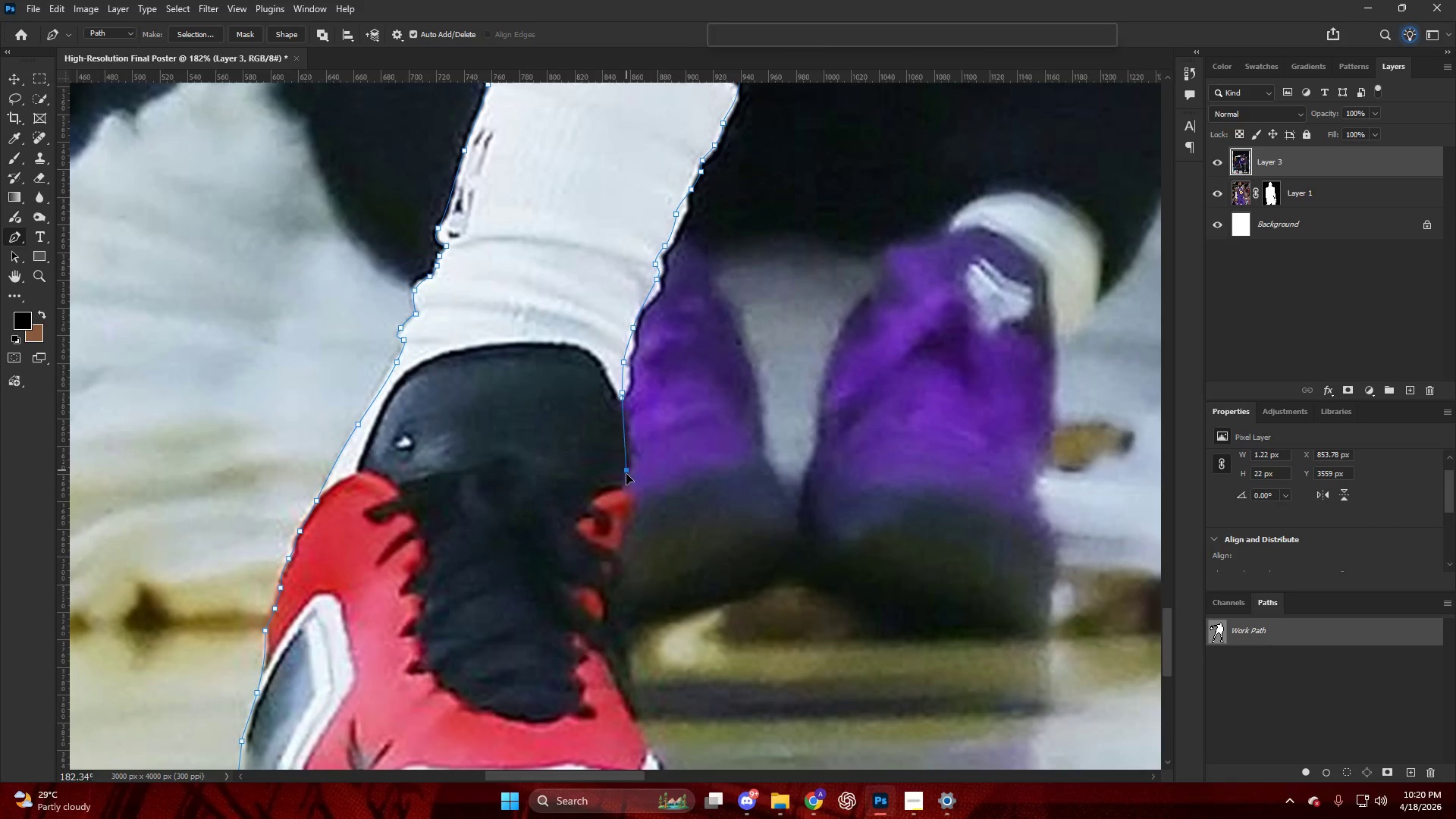 
scroll: coordinate [610, 485], scroll_direction: down, amount: 13.0
 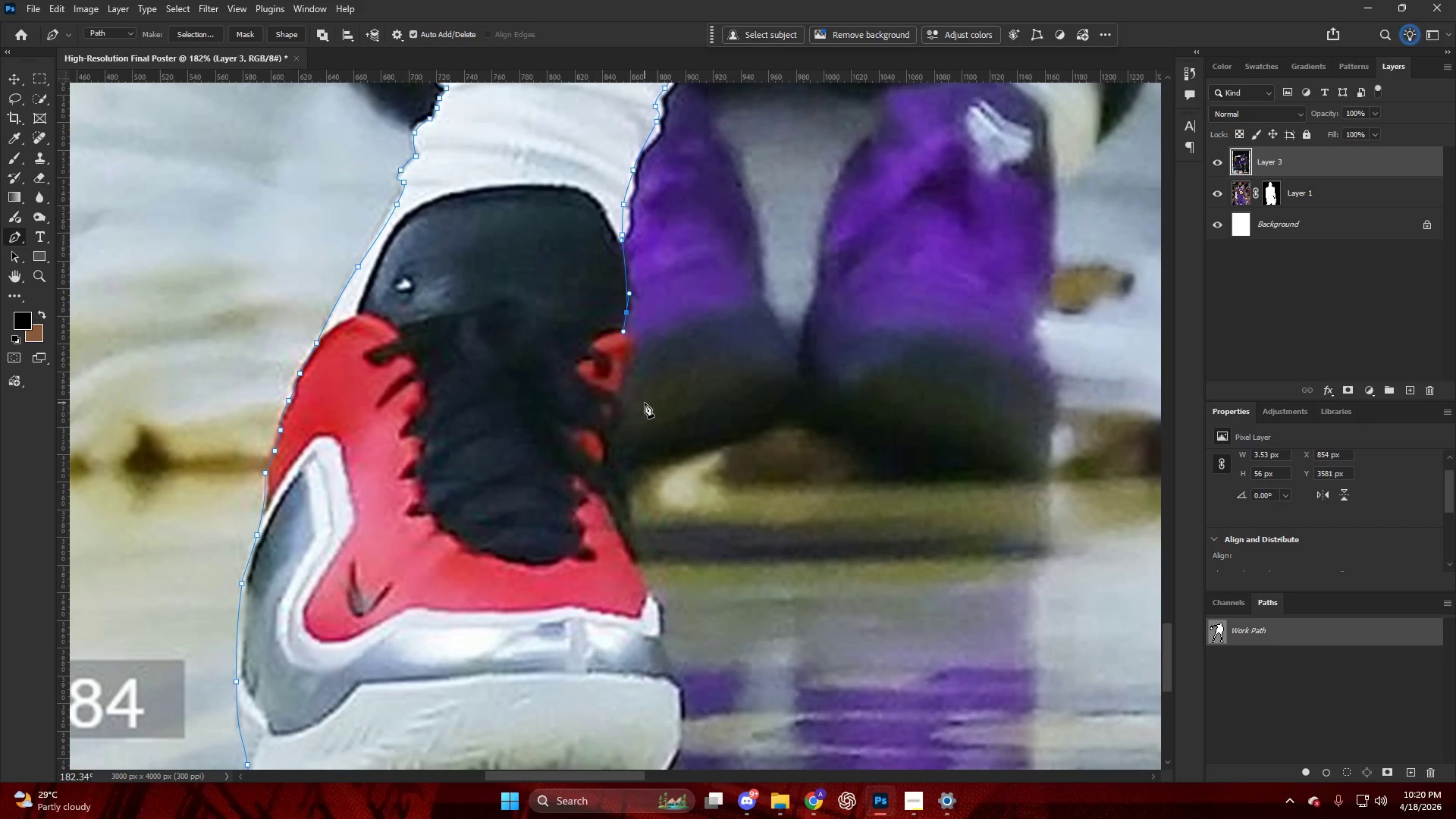 
key(Alt+AltLeft)
 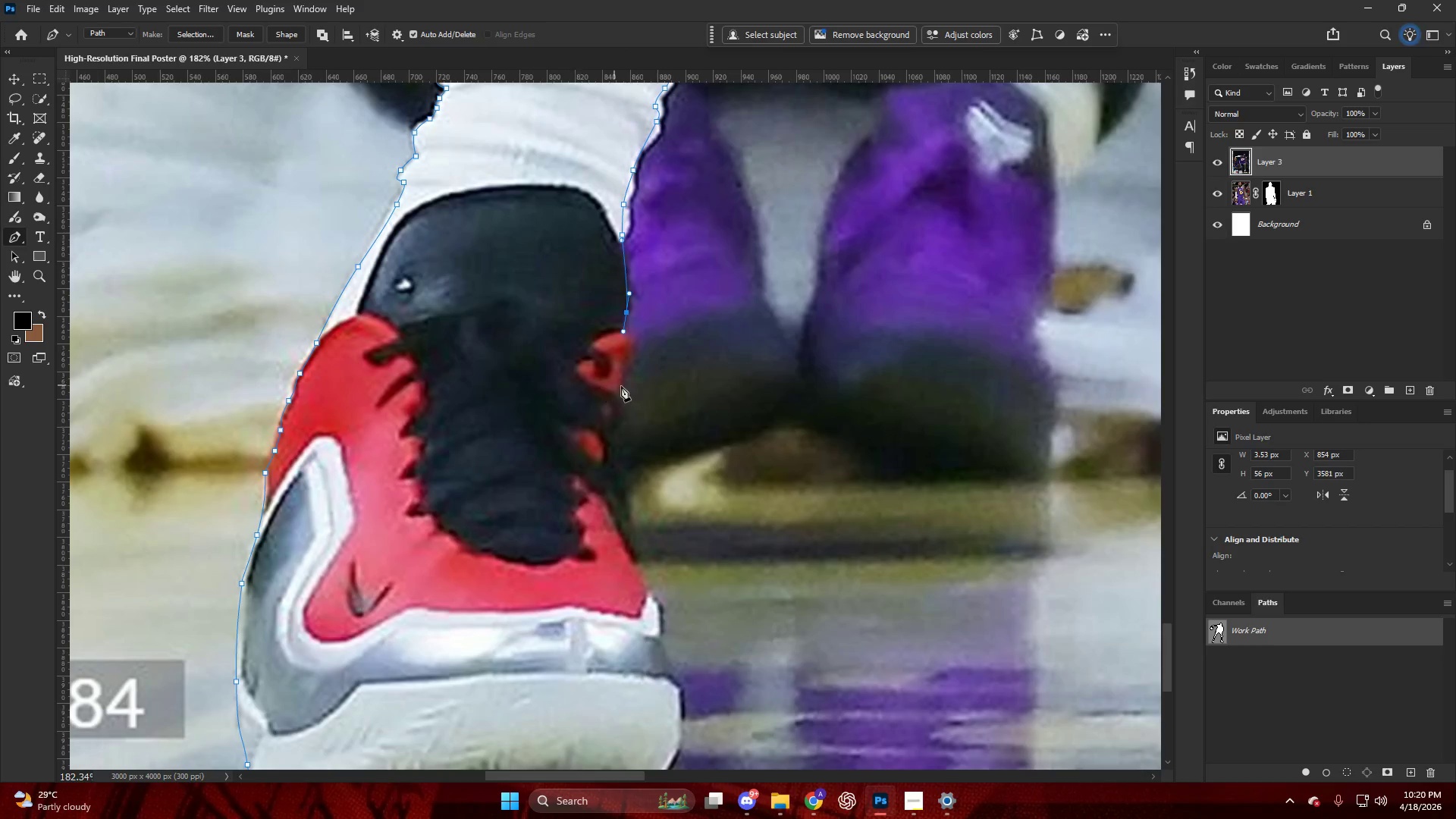 
scroll: coordinate [625, 388], scroll_direction: up, amount: 5.0
 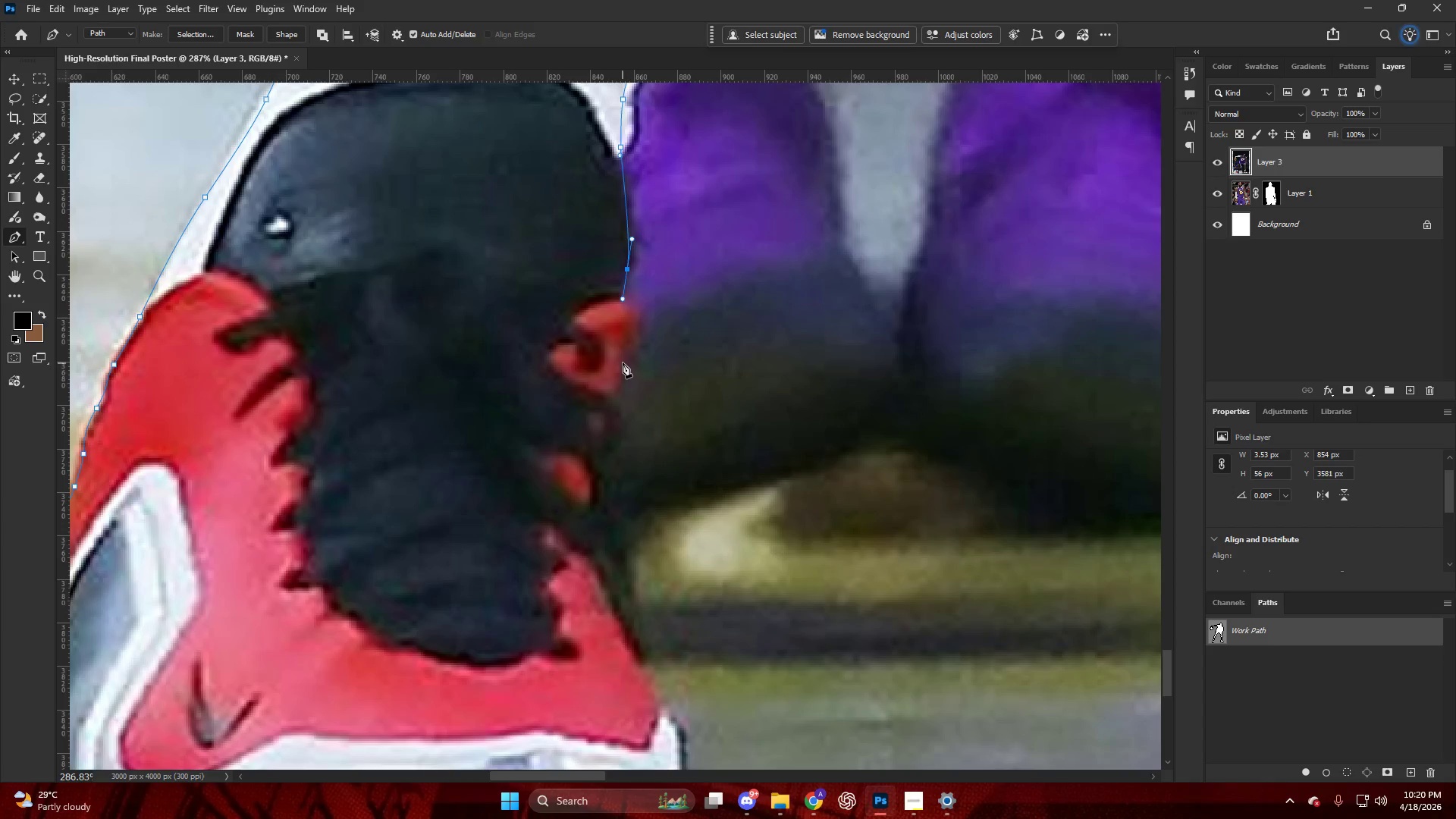 
left_click_drag(start_coordinate=[619, 359], to_coordinate=[601, 399])
 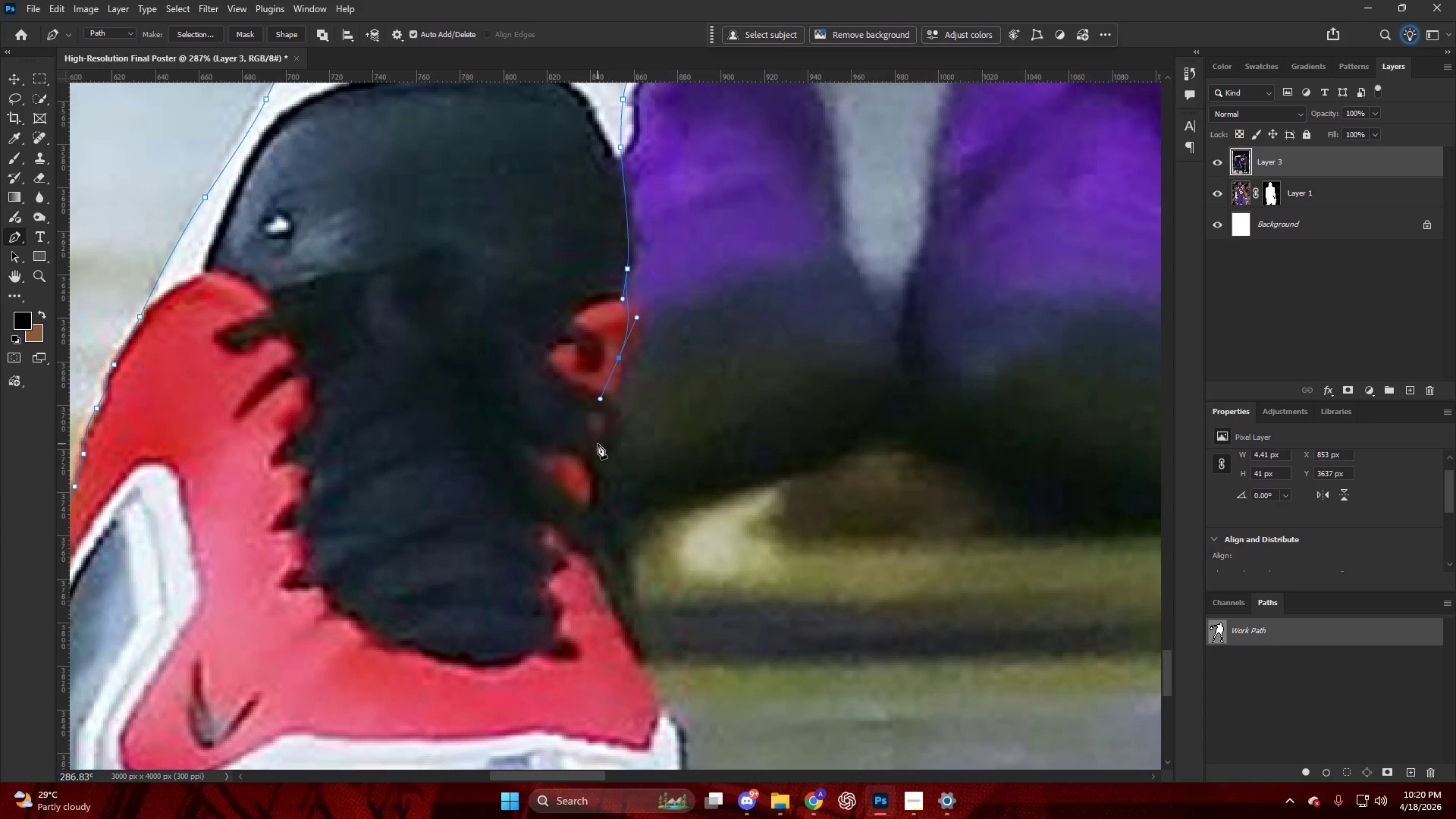 
left_click_drag(start_coordinate=[598, 444], to_coordinate=[589, 464])
 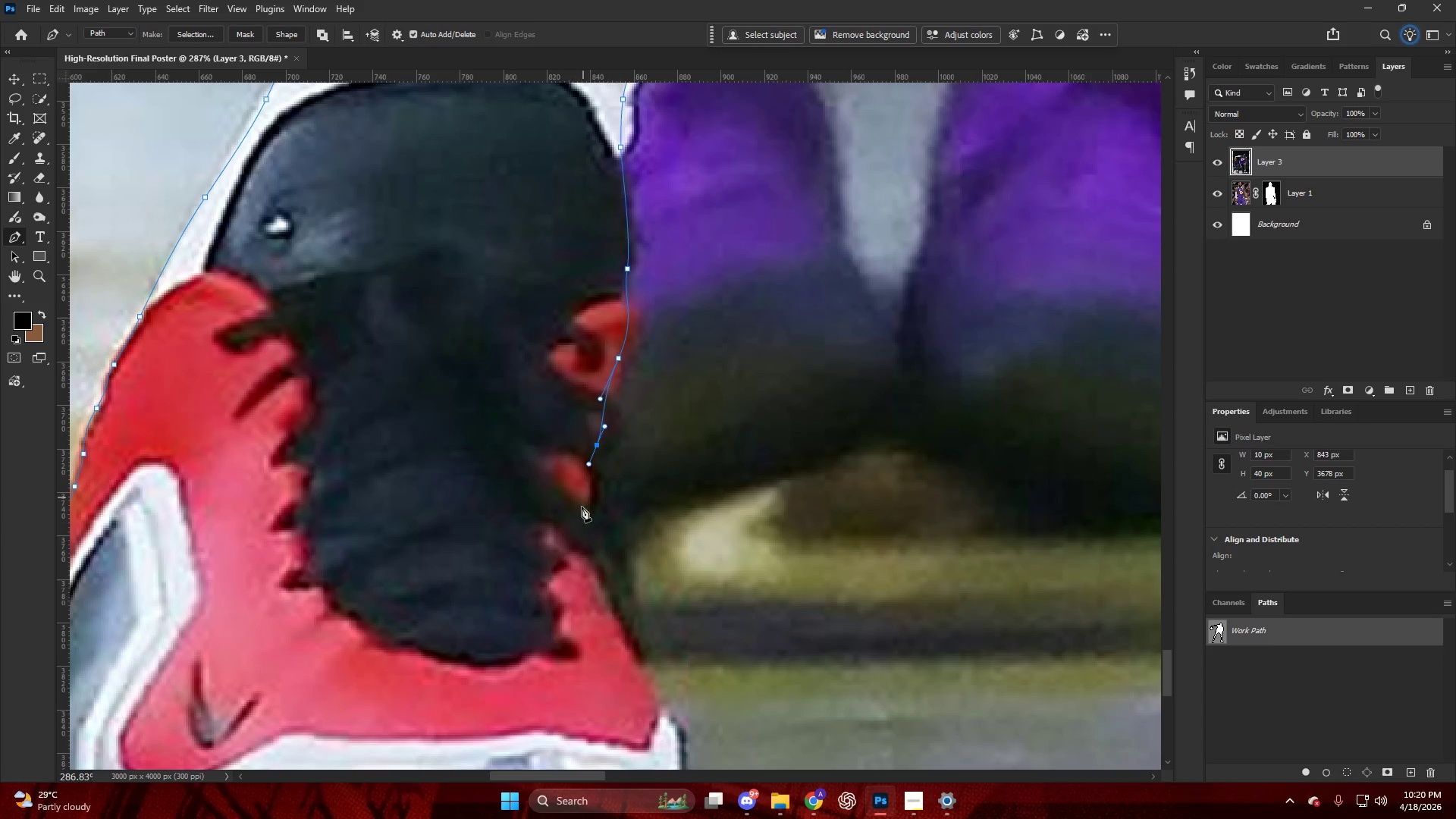 
left_click_drag(start_coordinate=[582, 505], to_coordinate=[581, 535])
 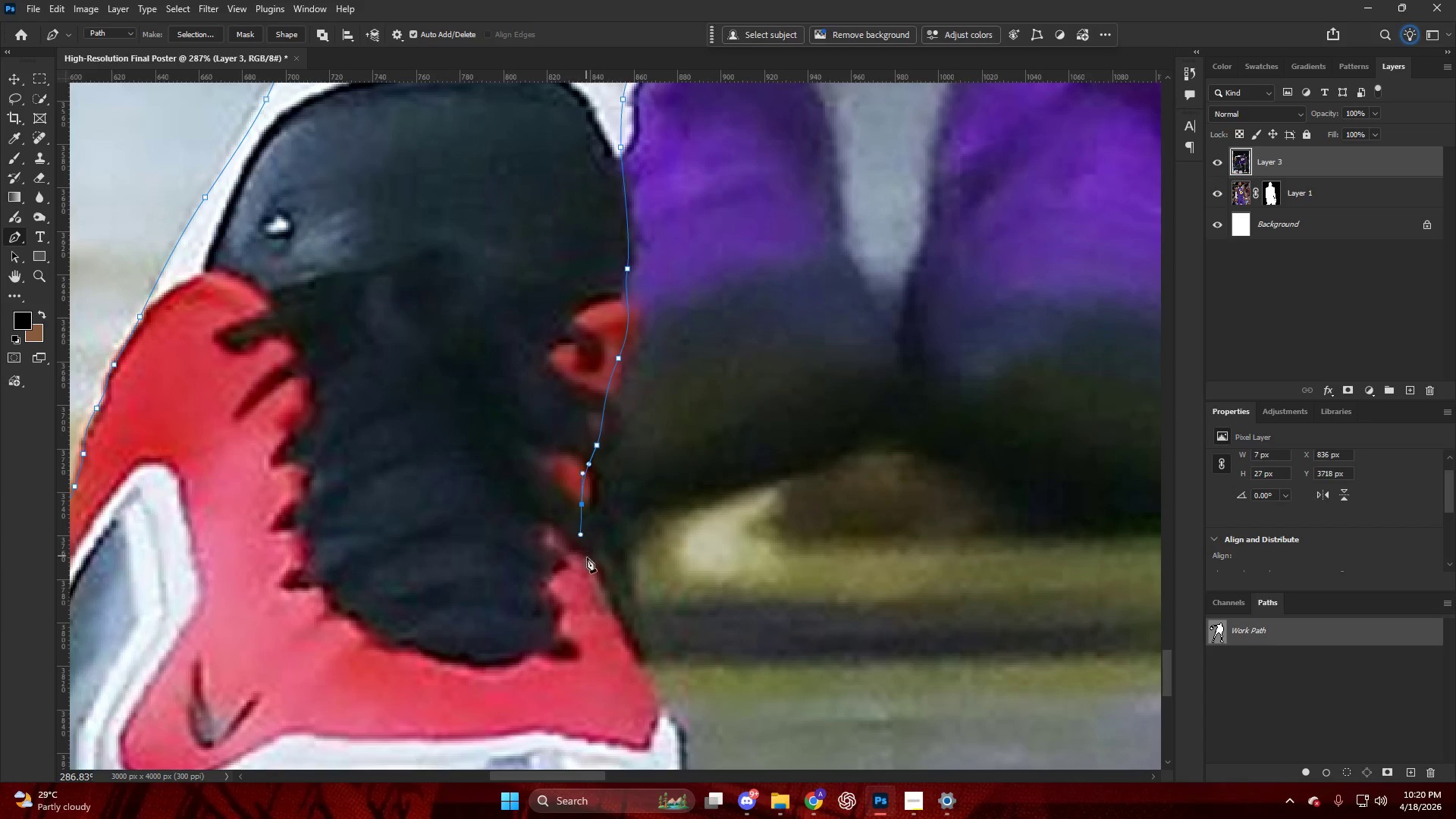 
left_click_drag(start_coordinate=[587, 557], to_coordinate=[591, 570])
 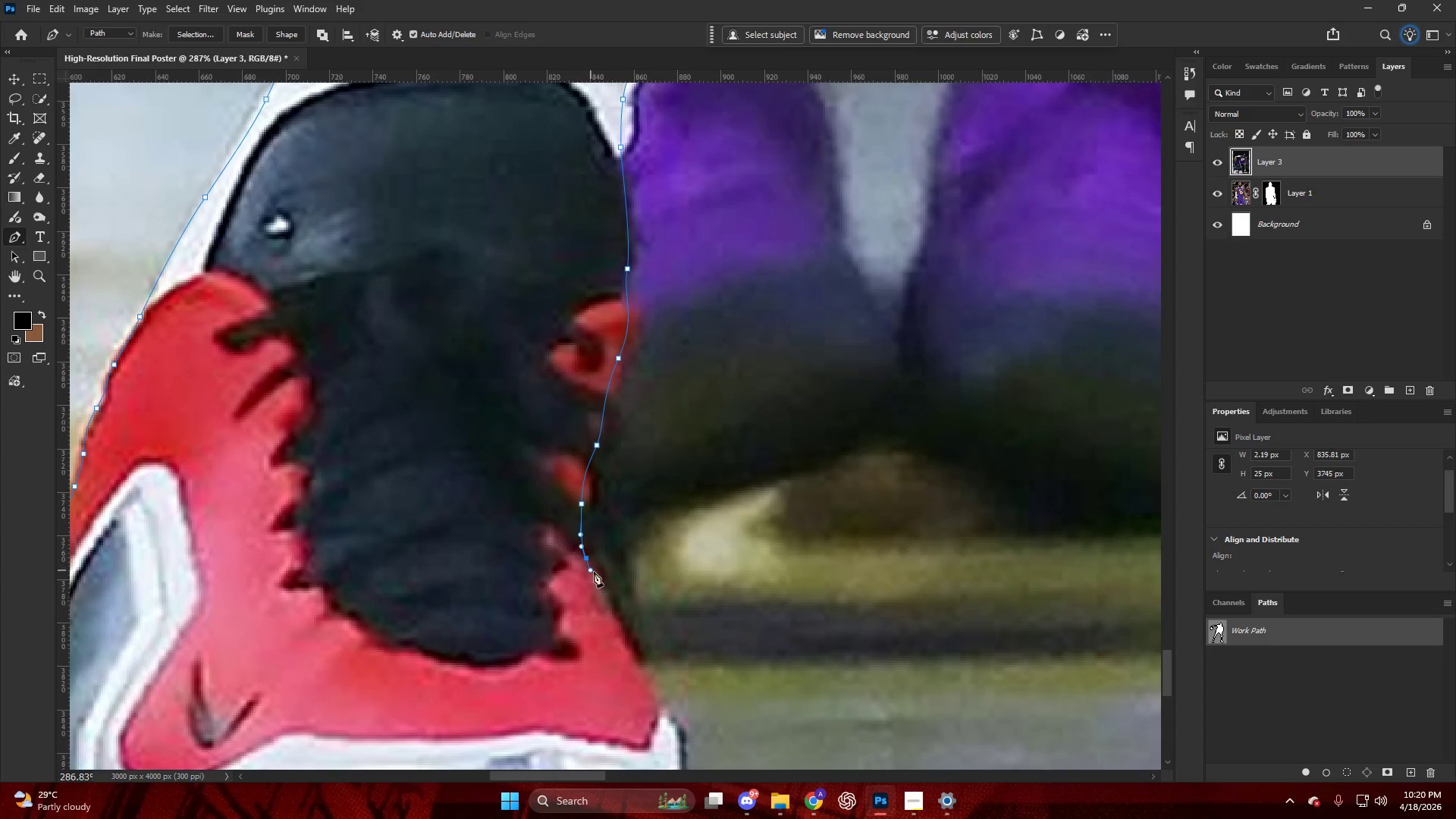 
left_click_drag(start_coordinate=[595, 573], to_coordinate=[600, 593])
 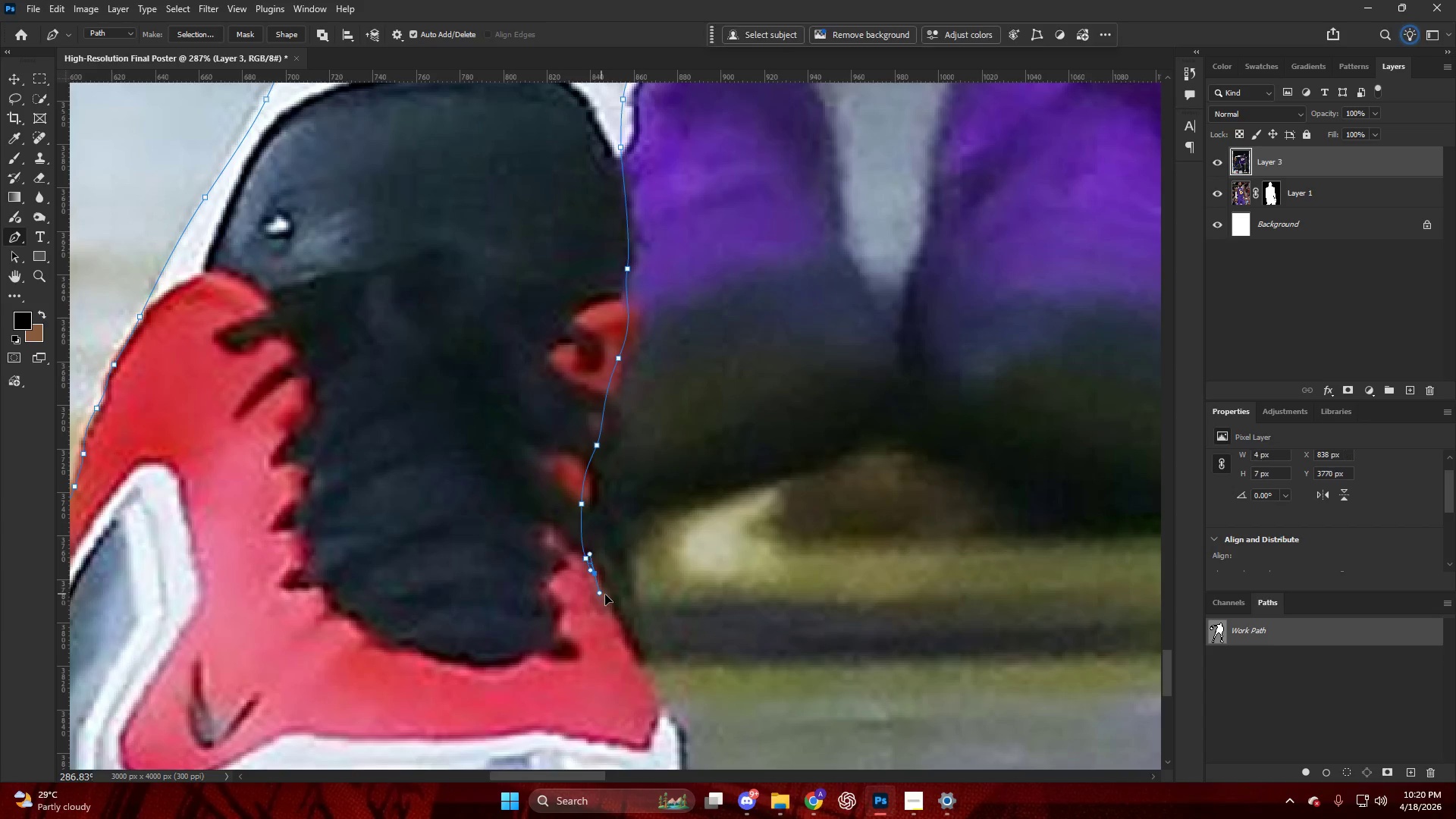 
key(Alt+AltLeft)
 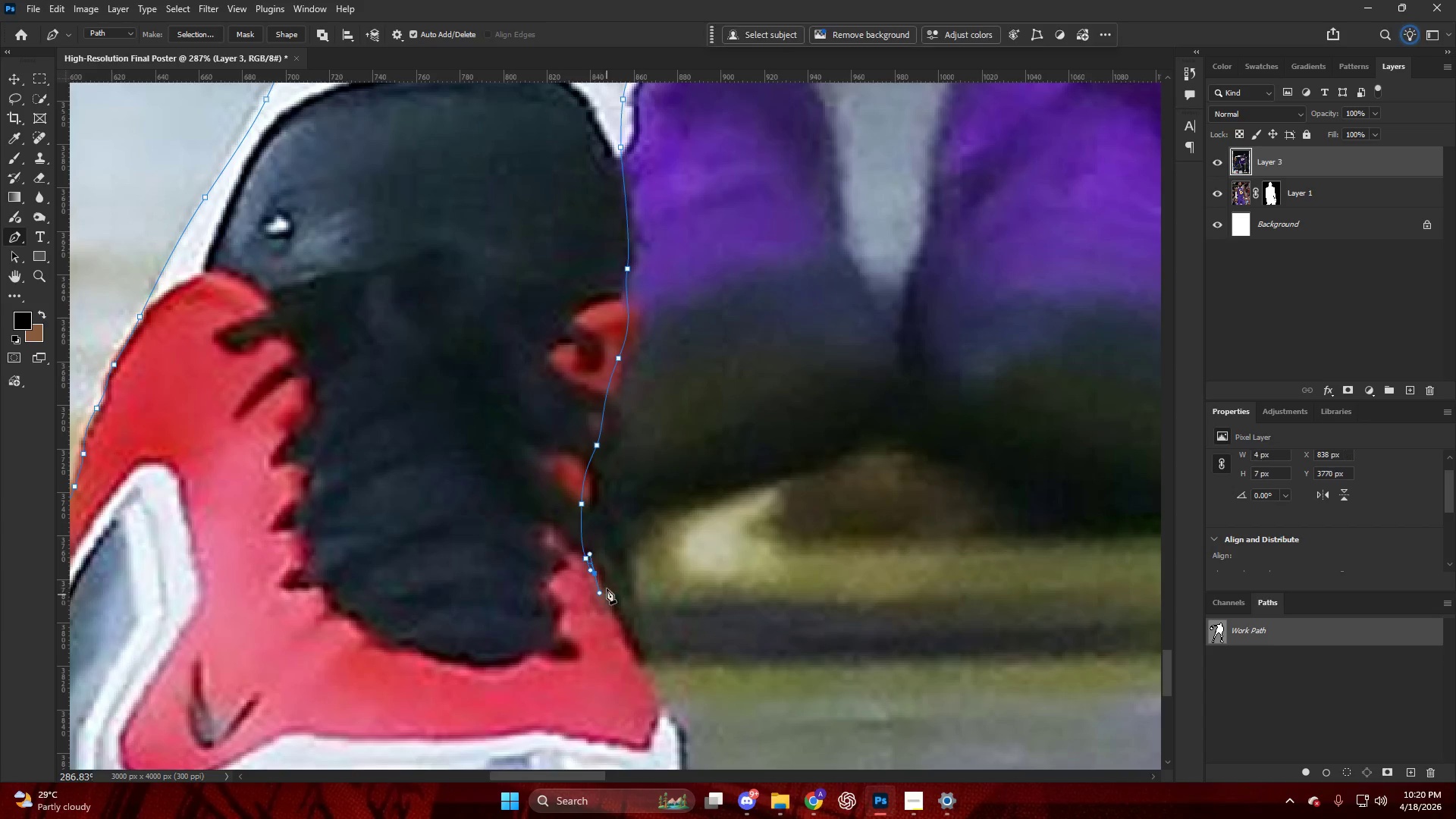 
hold_key(key=AltLeft, duration=0.97)
 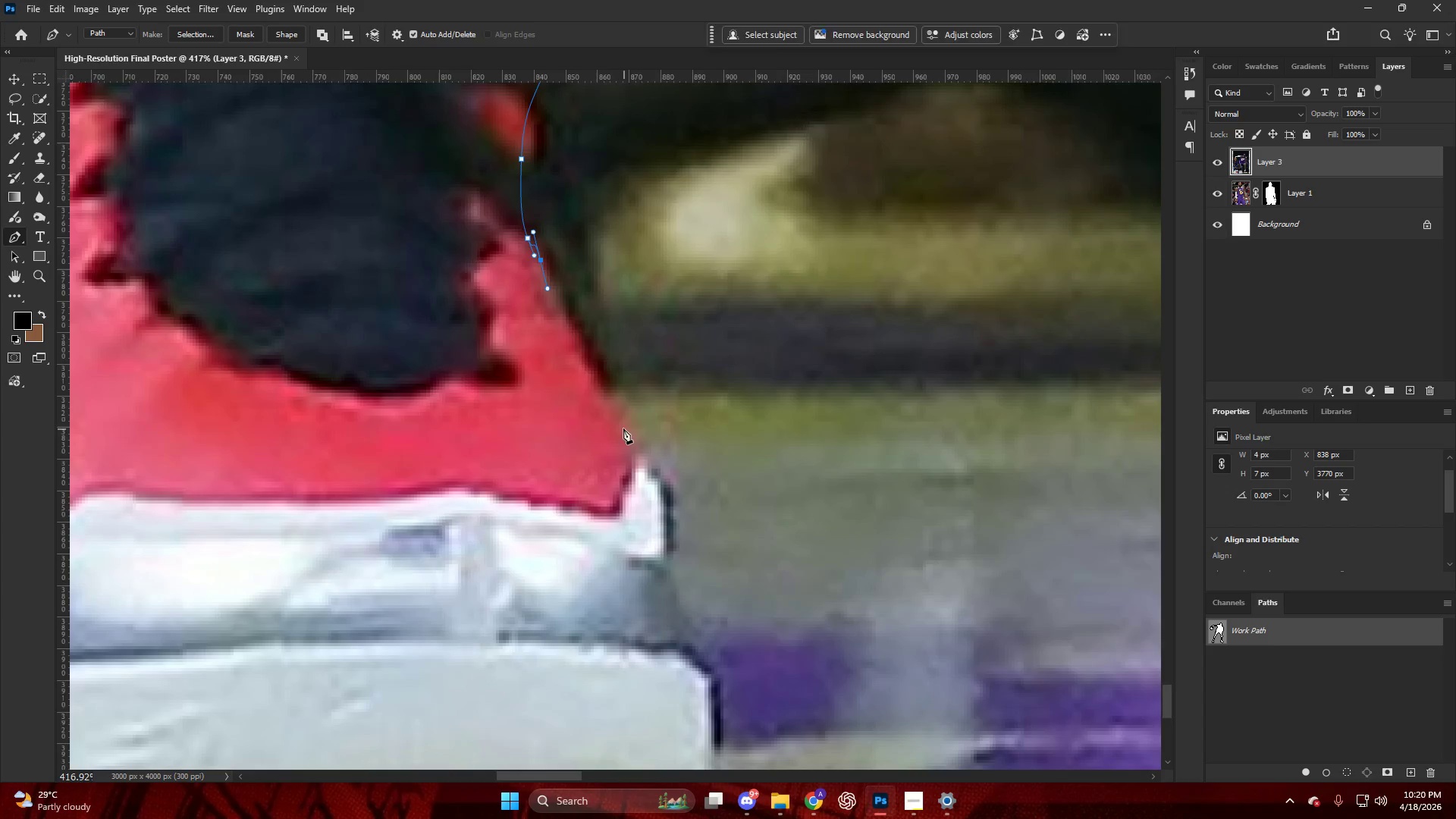 
left_click_drag(start_coordinate=[624, 430], to_coordinate=[647, 475])
 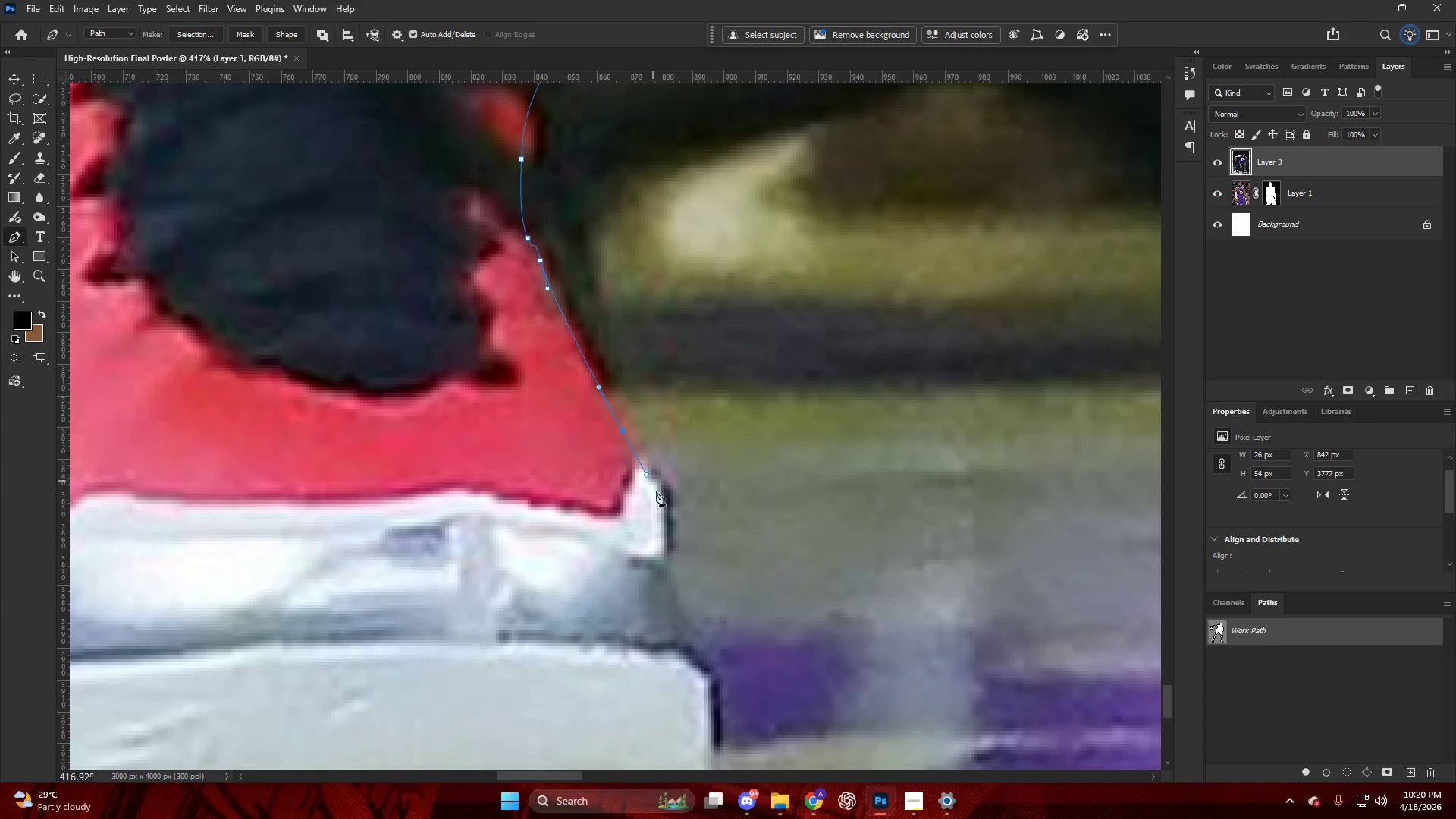 
scroll: coordinate [629, 436], scroll_direction: down, amount: 11.0
 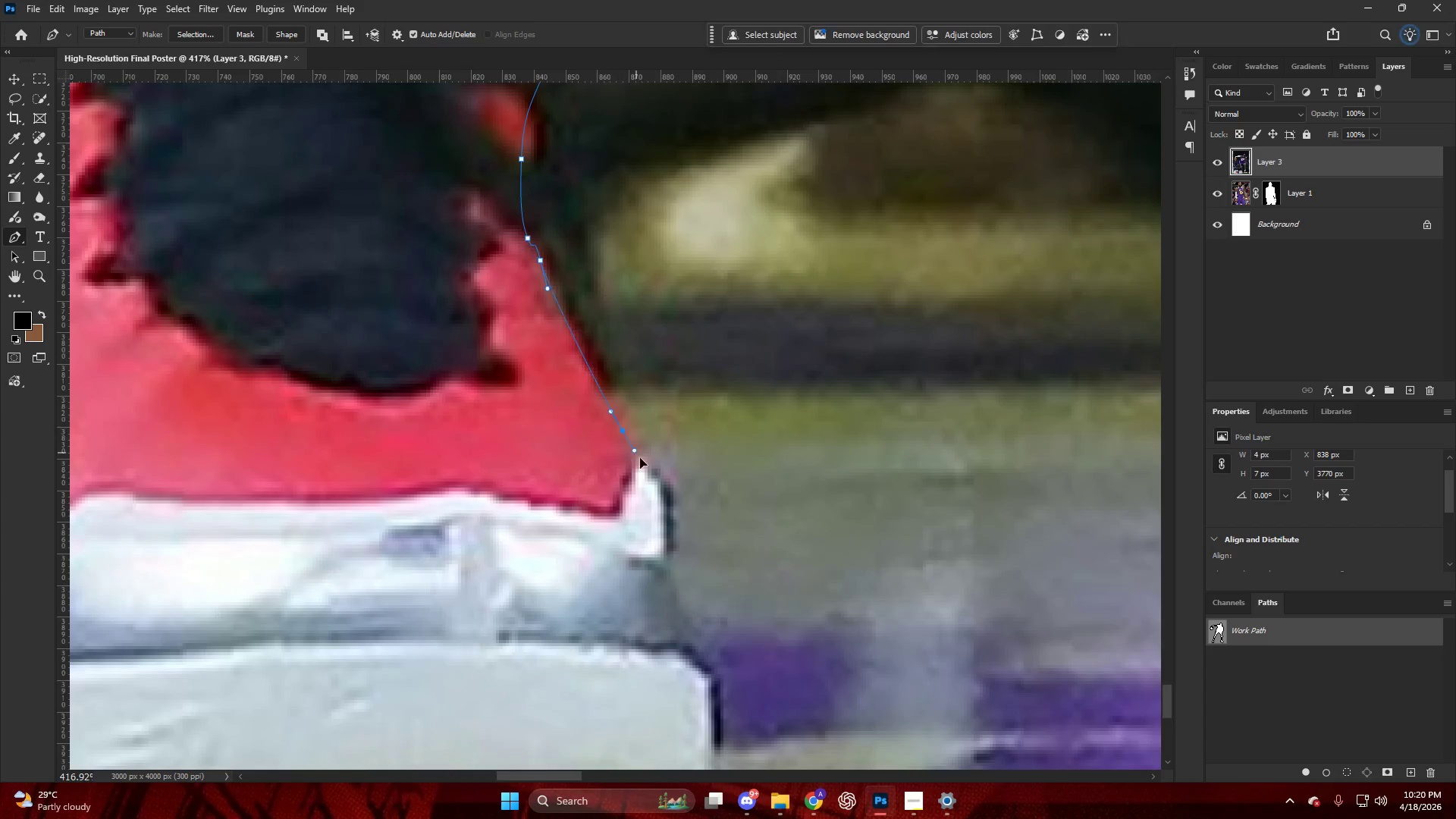 
left_click_drag(start_coordinate=[657, 496], to_coordinate=[664, 522])
 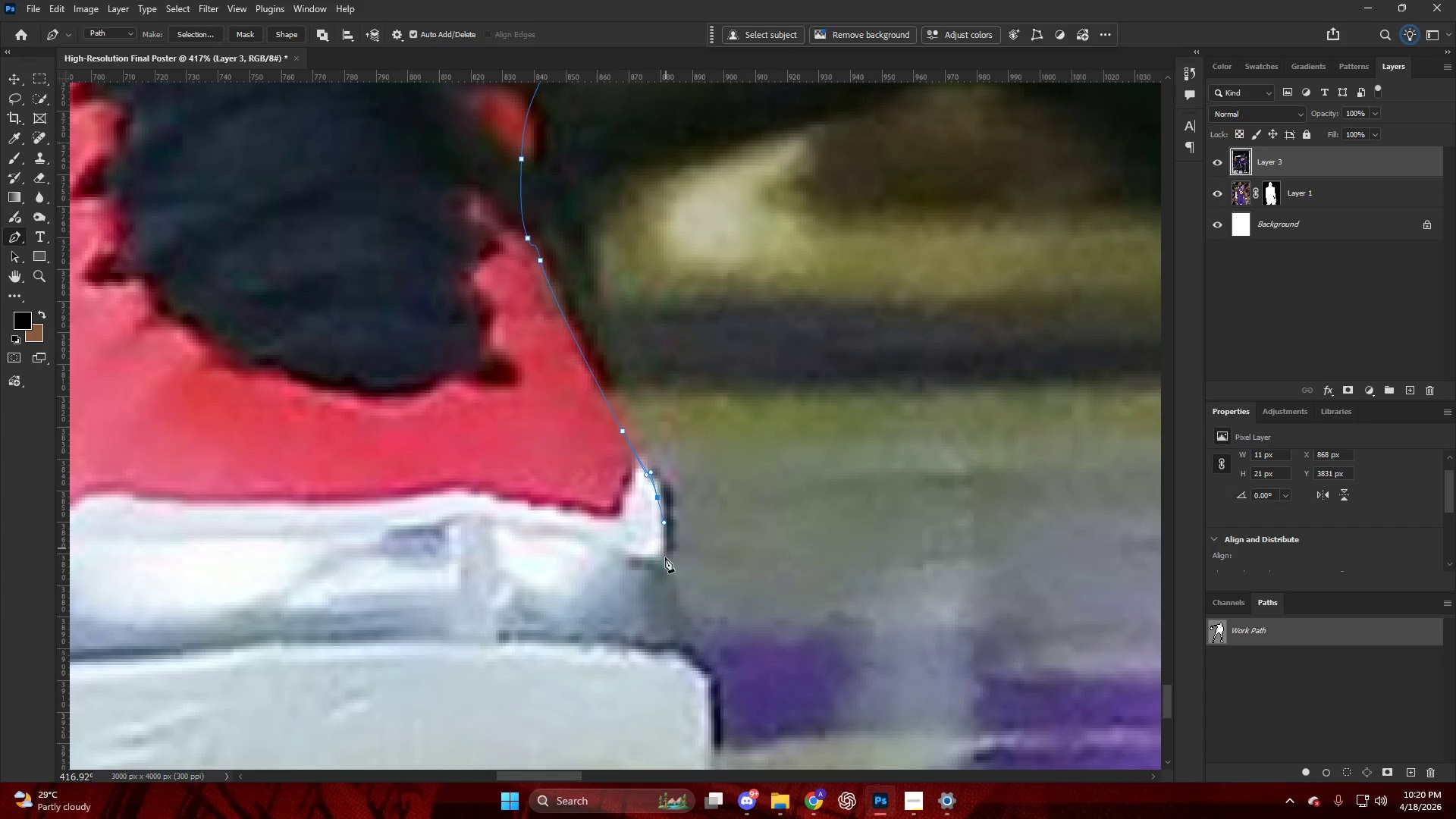 
left_click_drag(start_coordinate=[665, 553], to_coordinate=[663, 573])
 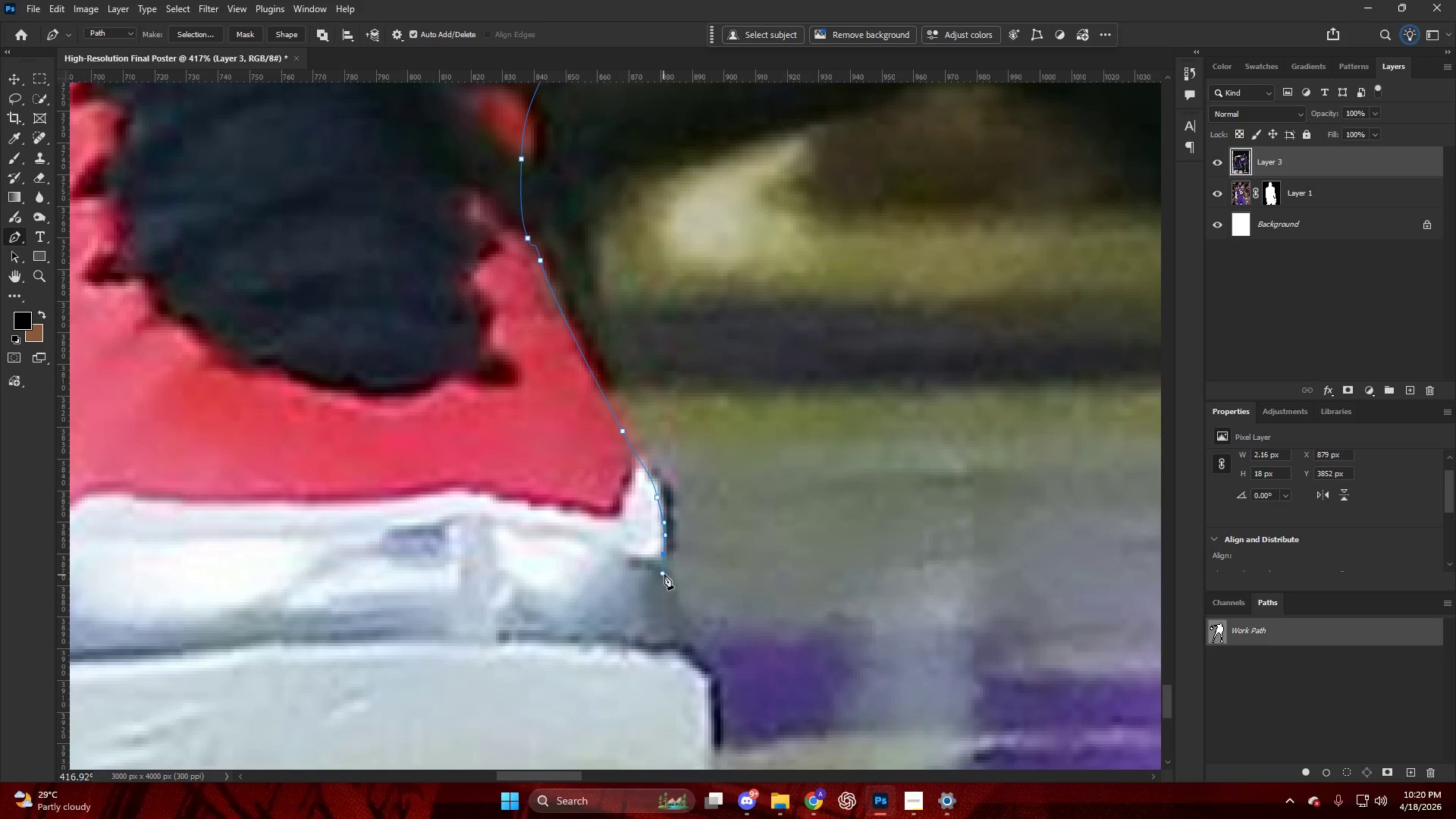 
key(Alt+AltLeft)
 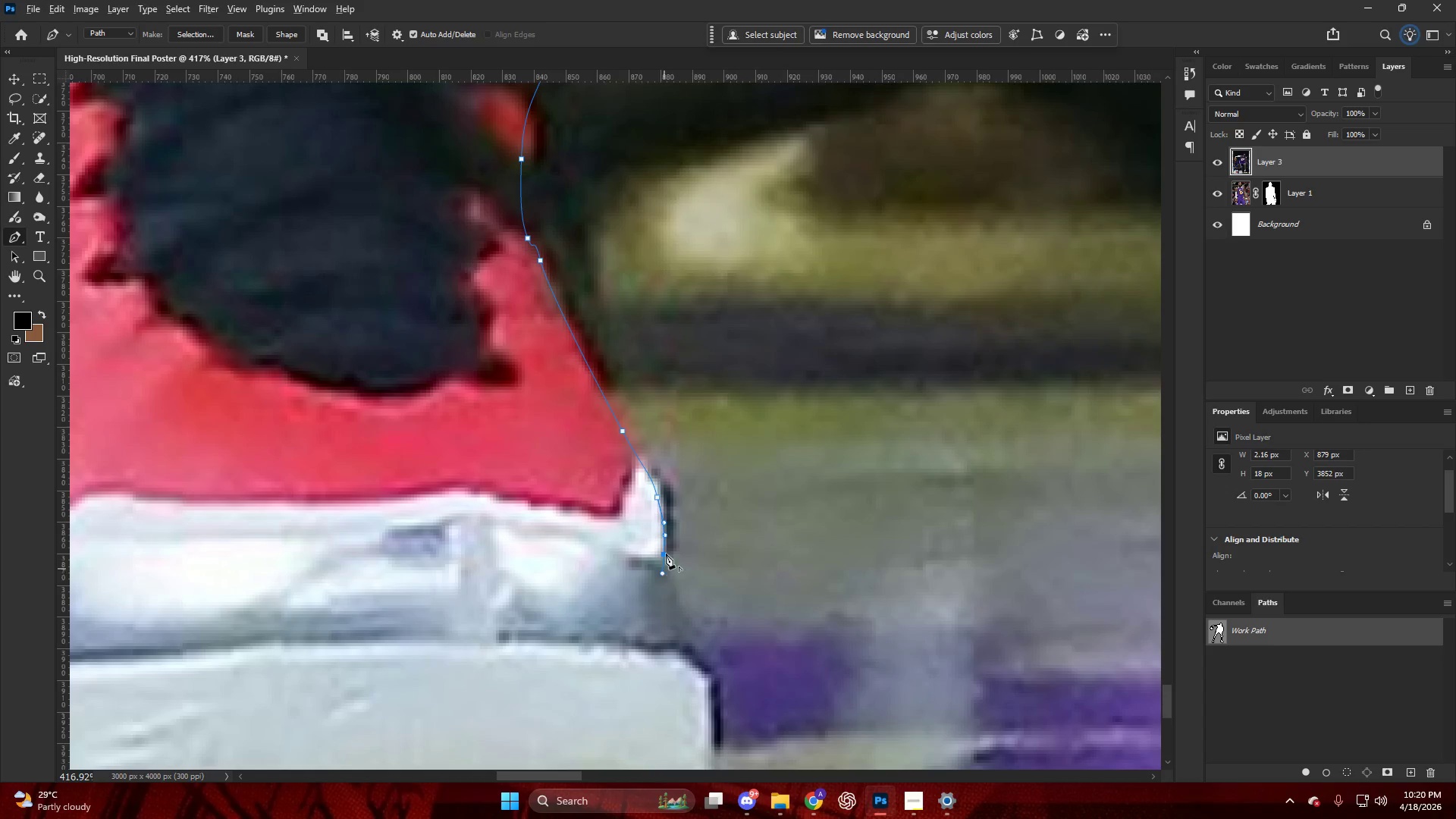 
key(Alt+AltLeft)
 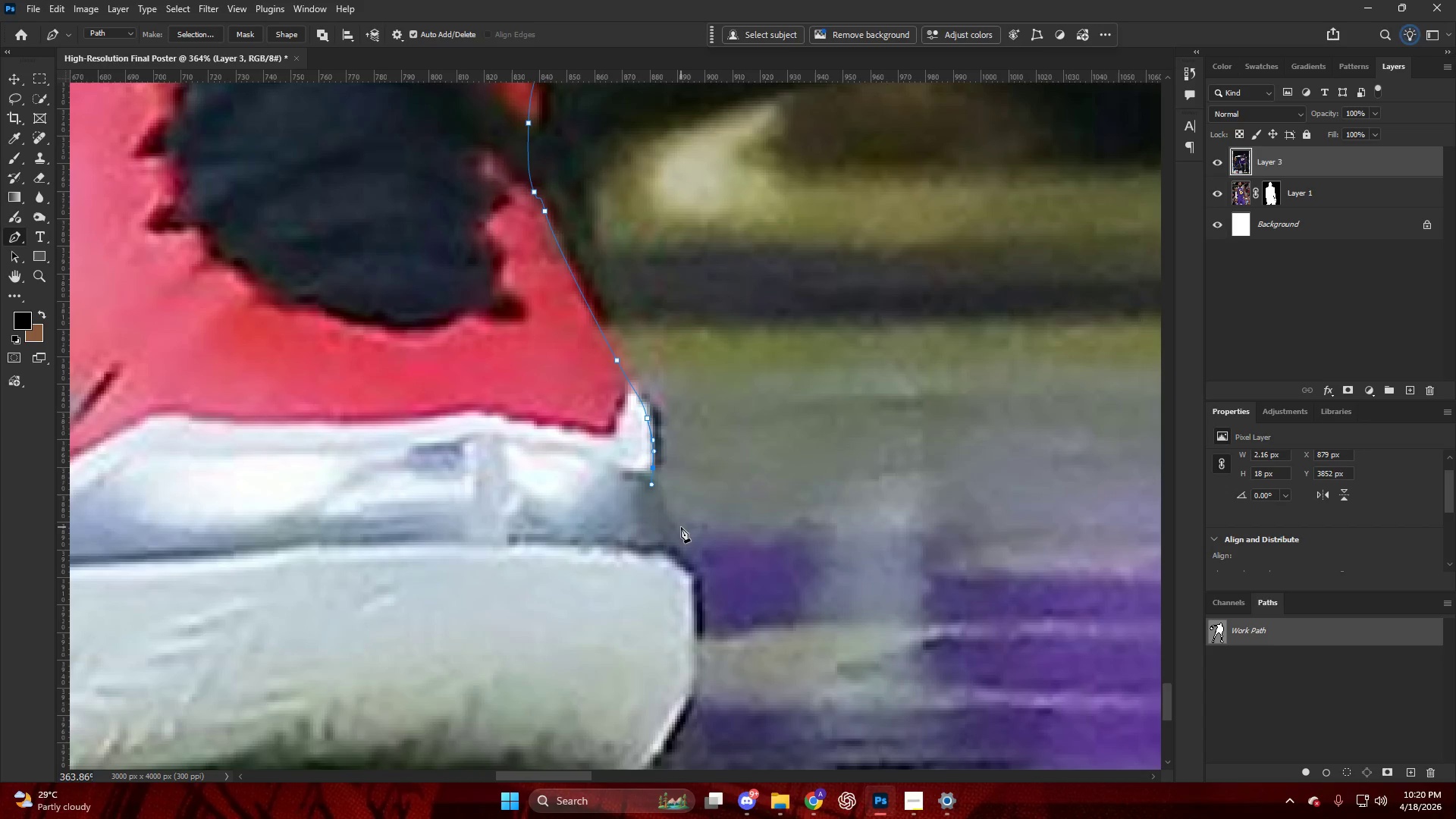 
left_click_drag(start_coordinate=[679, 532], to_coordinate=[686, 559])
 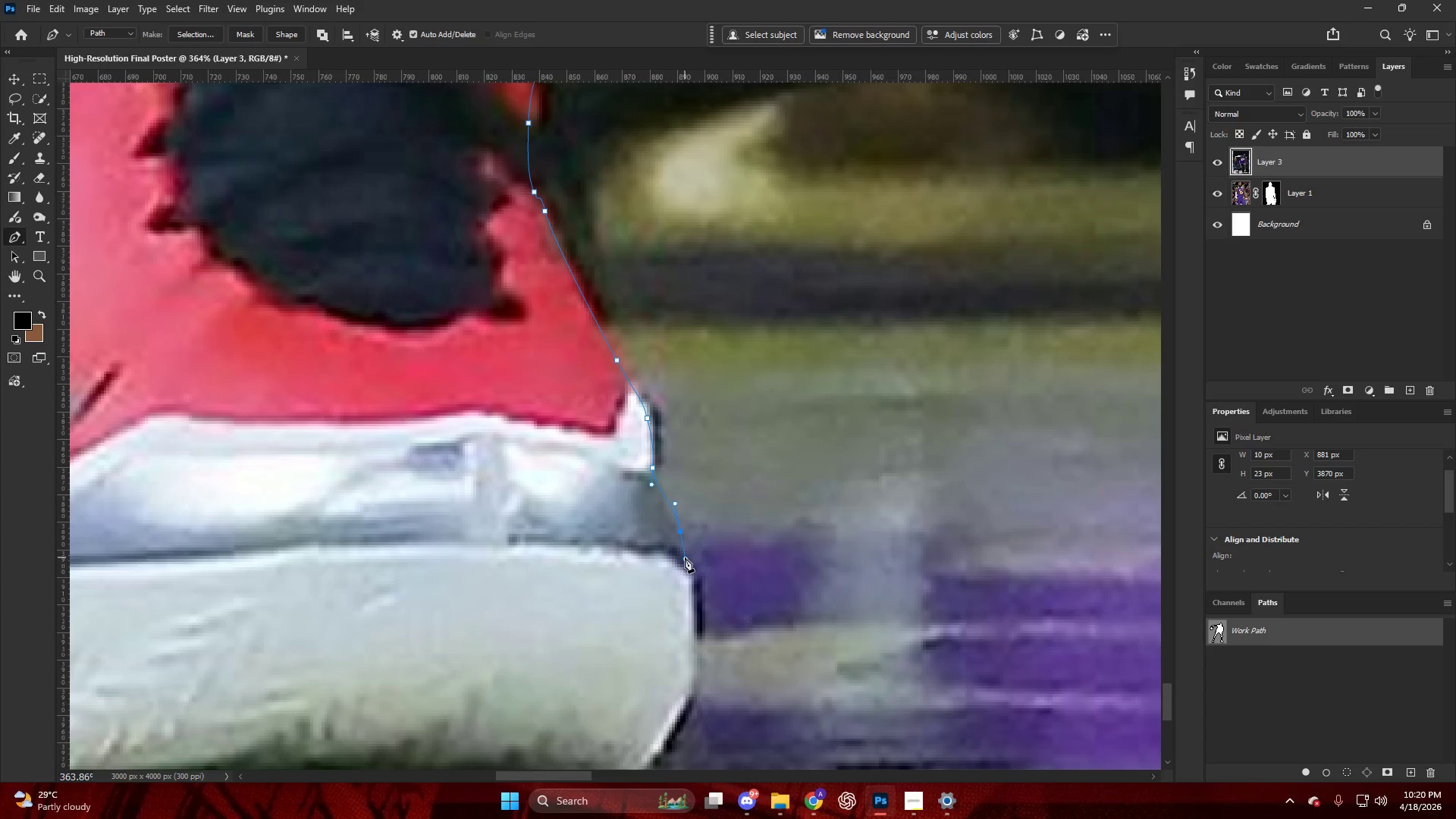 
scroll: coordinate [673, 533], scroll_direction: down, amount: 7.0
 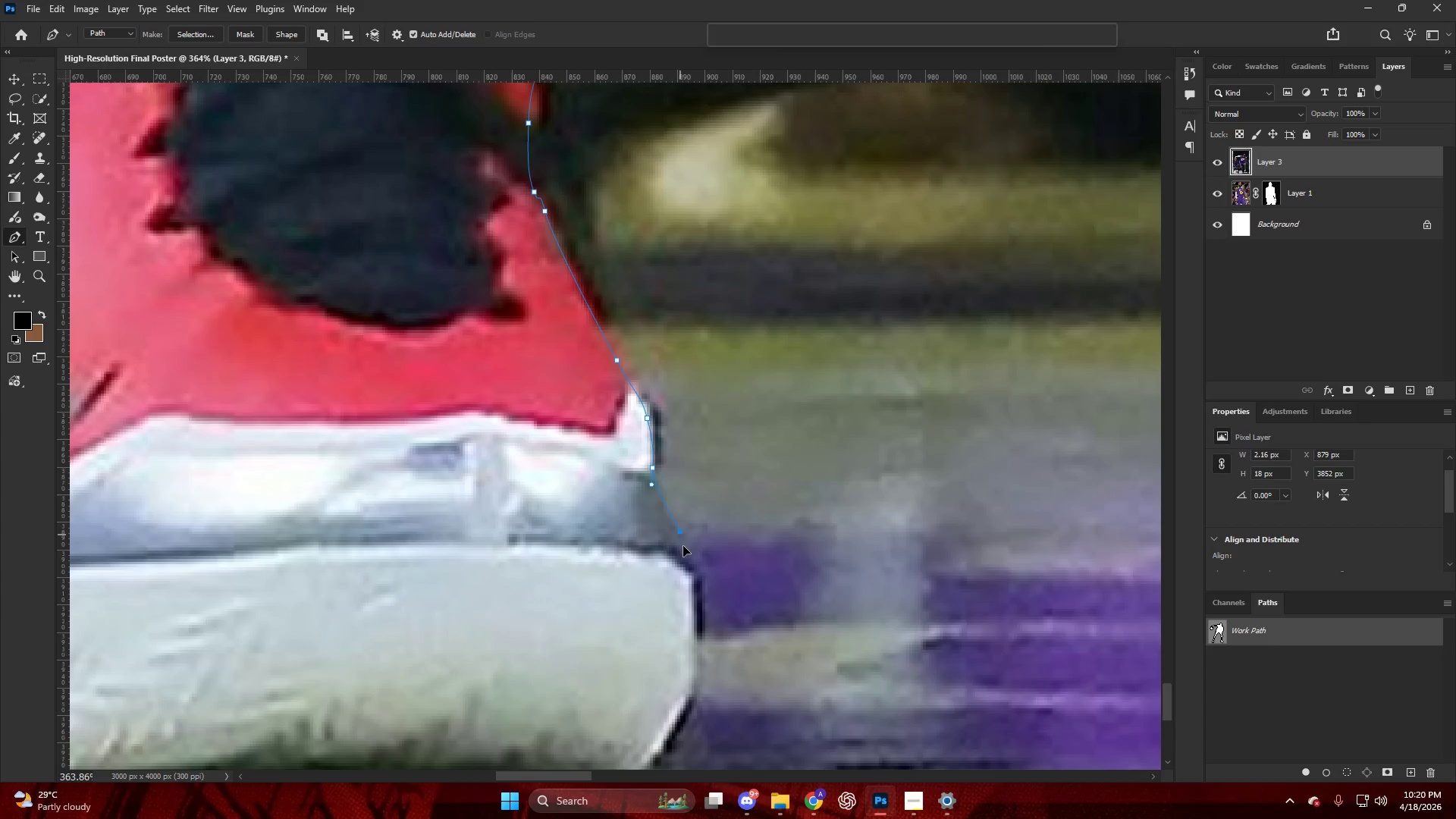 
left_click_drag(start_coordinate=[695, 560], to_coordinate=[695, 570])
 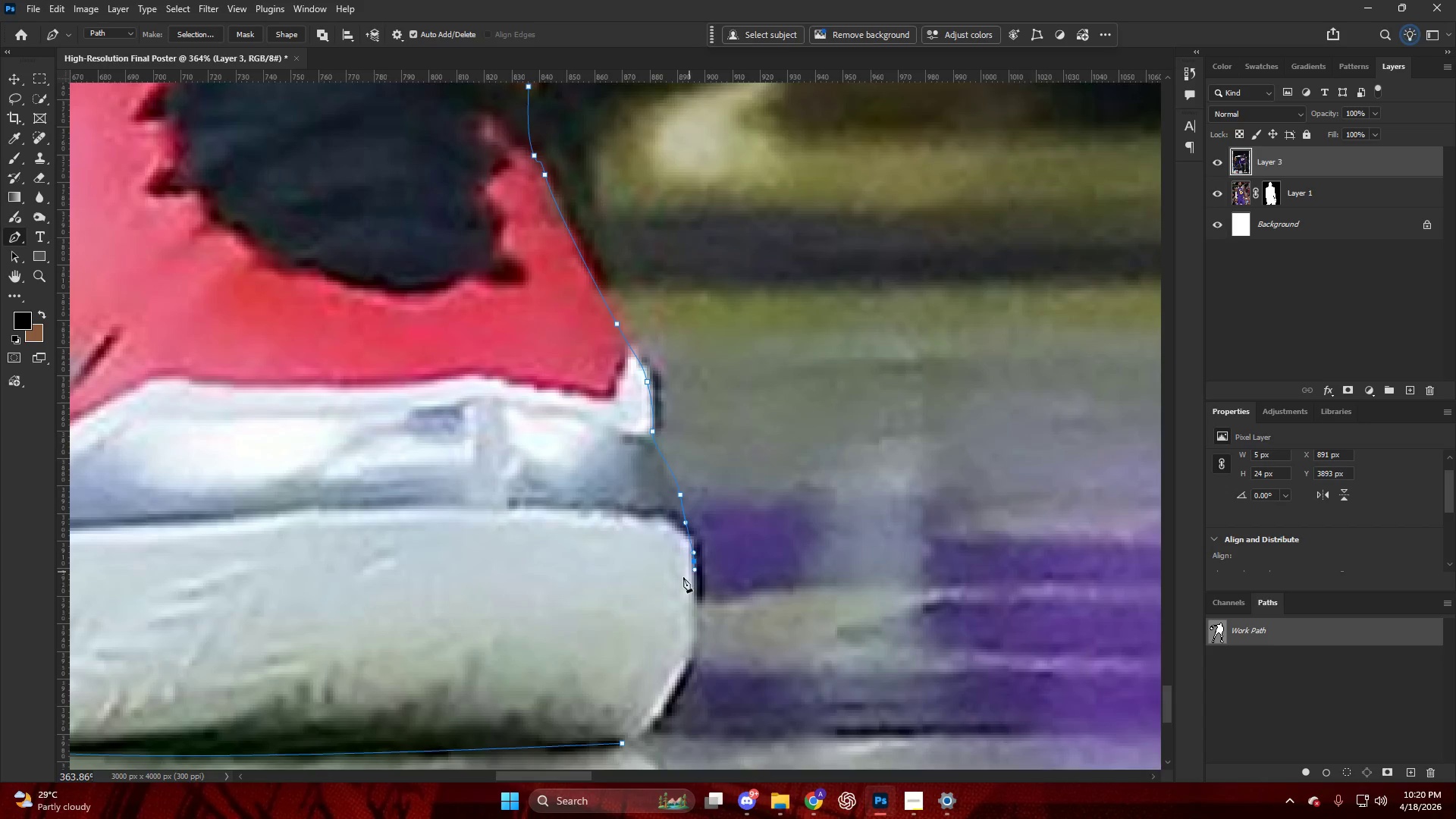 
scroll: coordinate [682, 577], scroll_direction: down, amount: 8.0
 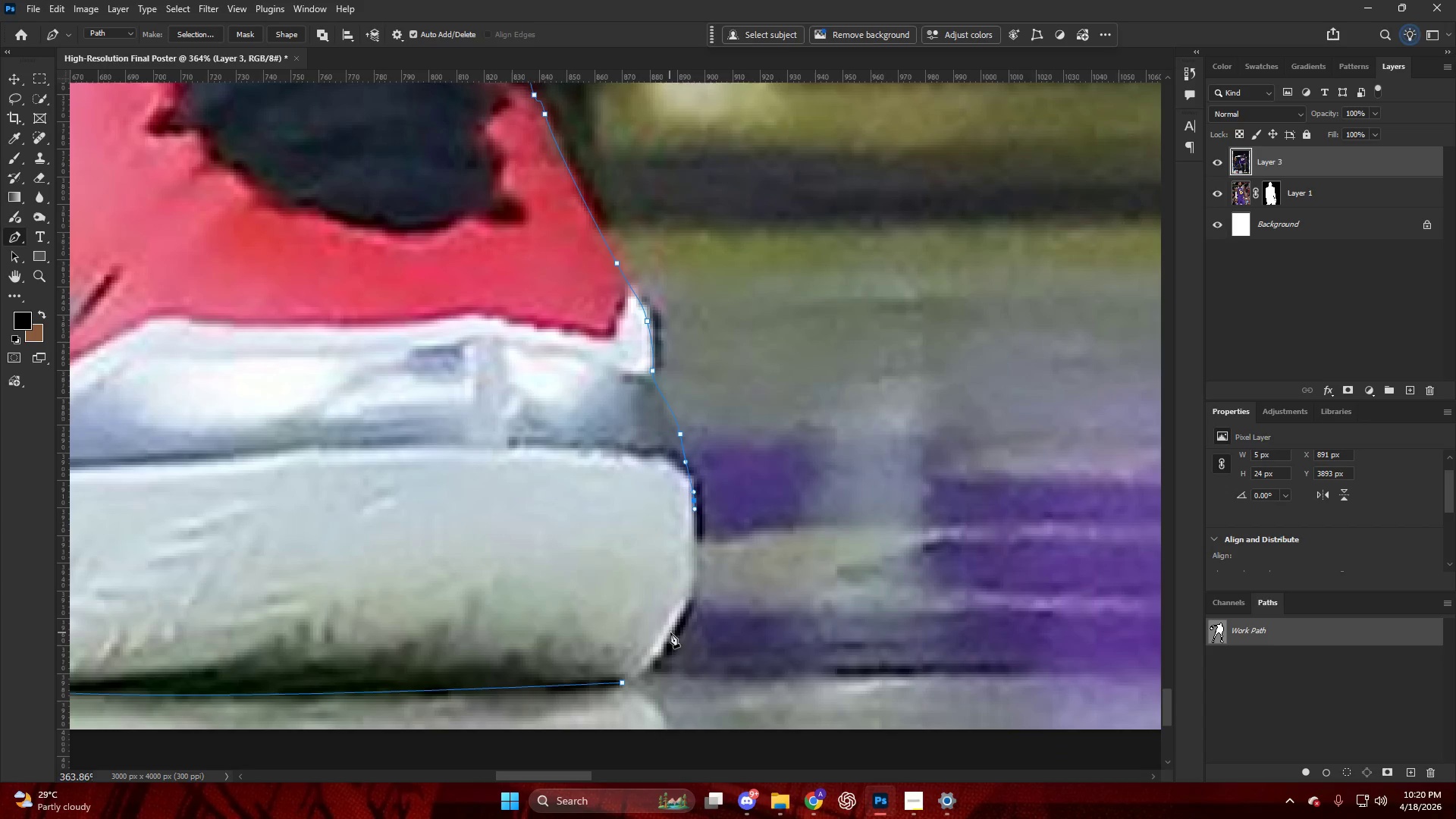 
left_click_drag(start_coordinate=[673, 641], to_coordinate=[633, 676])
 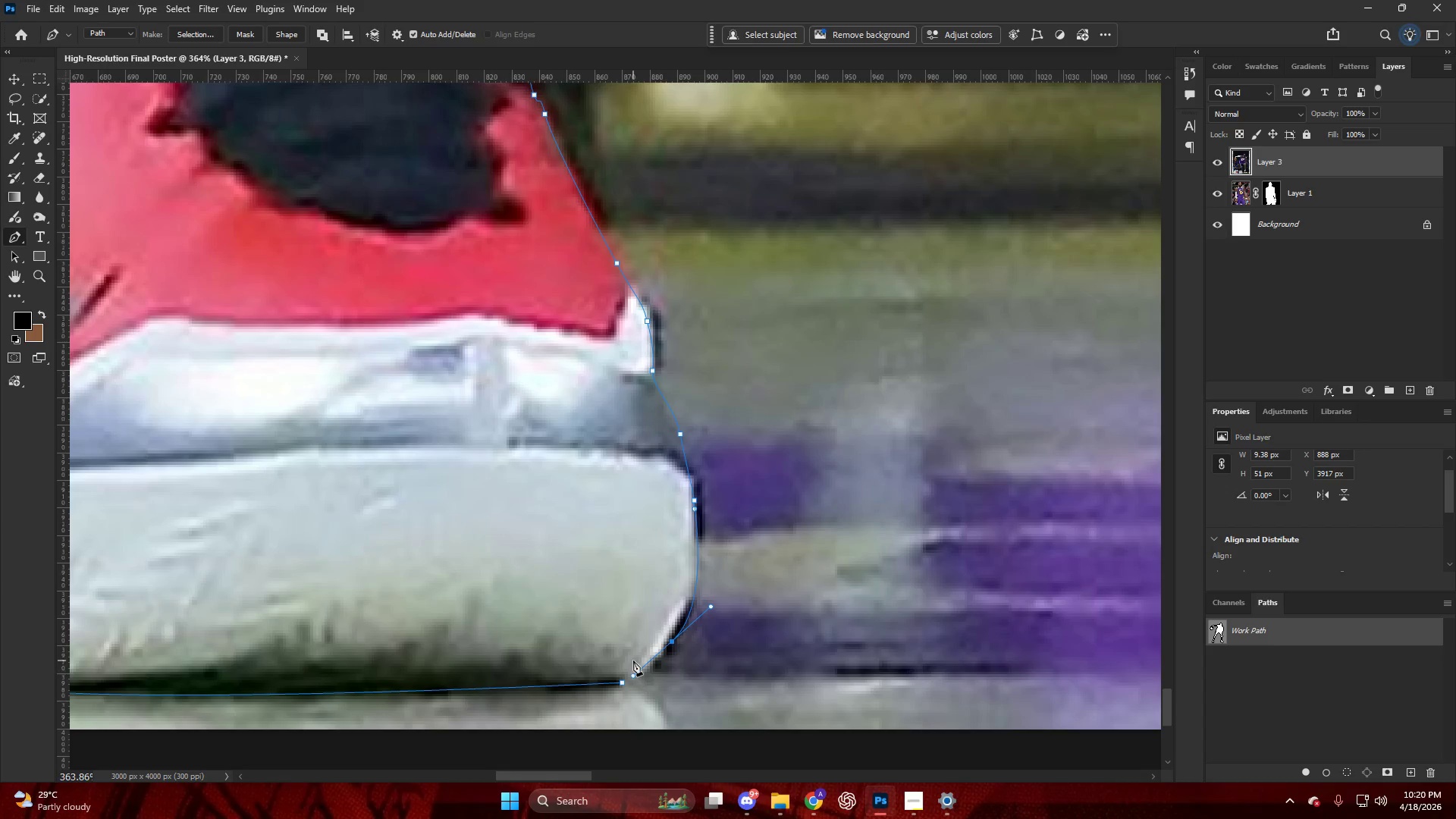 
key(NumpadEnter)
 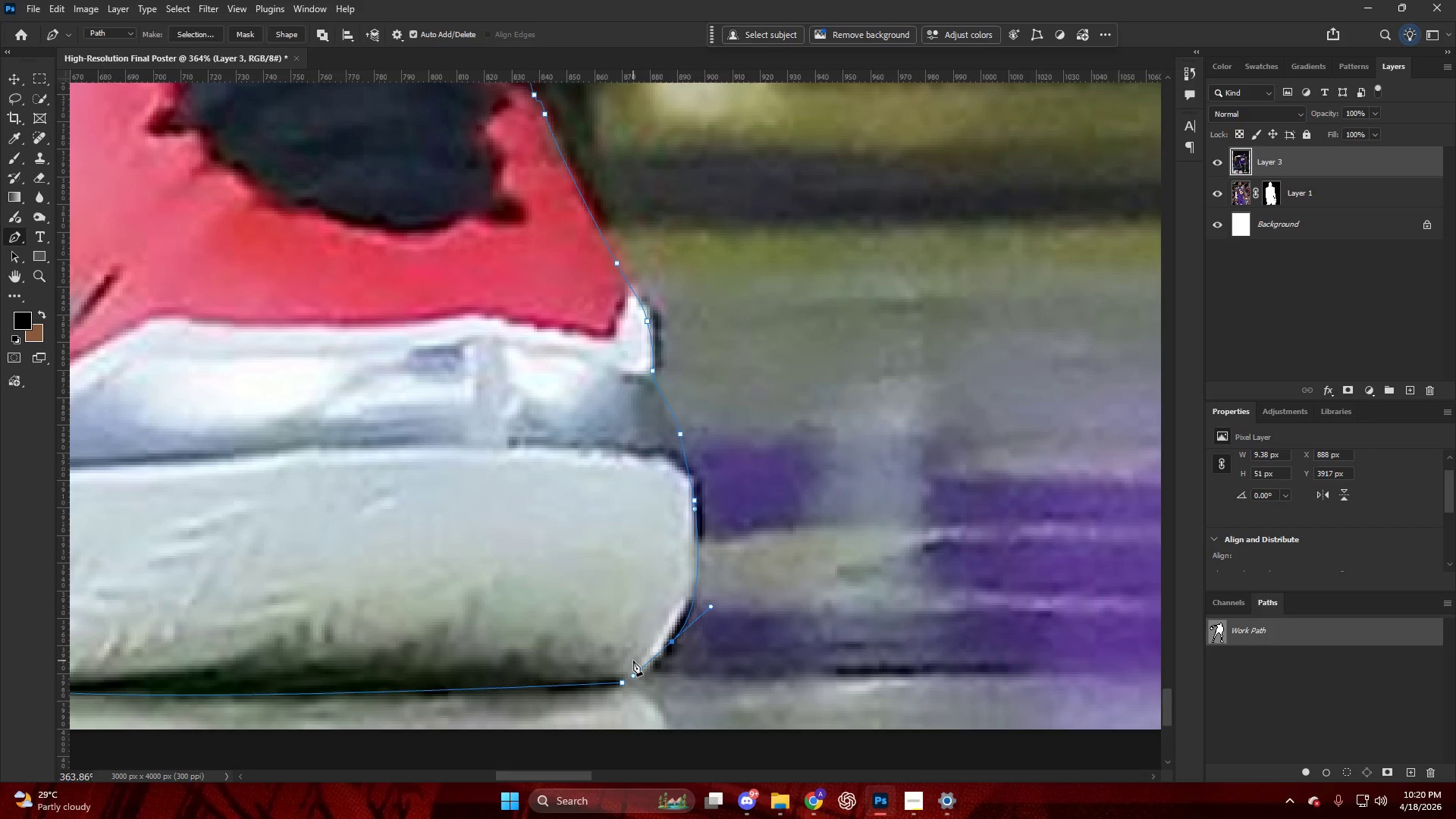 
key(Control+ControlLeft)
 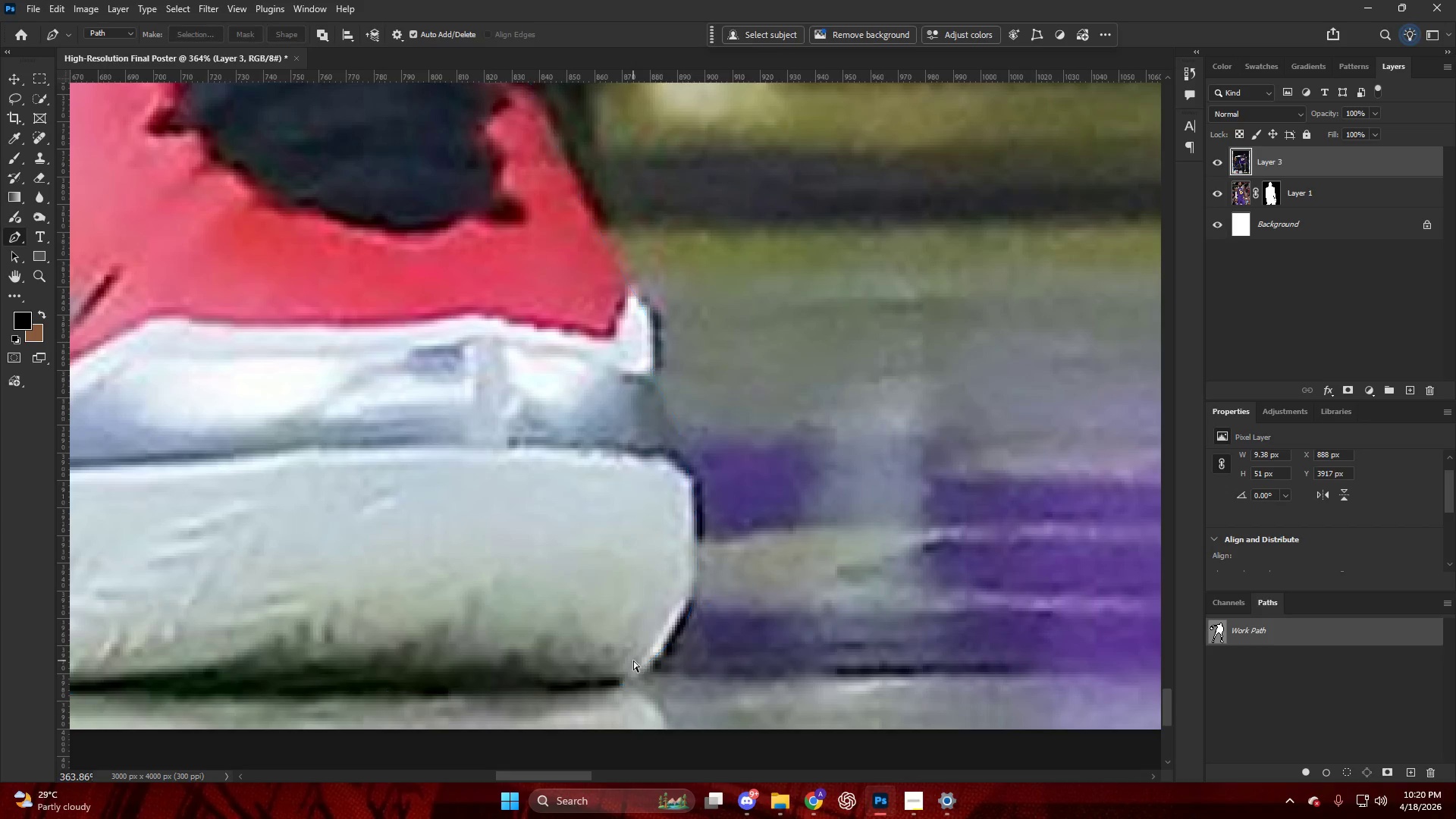 
key(Control+Shift+ShiftLeft)
 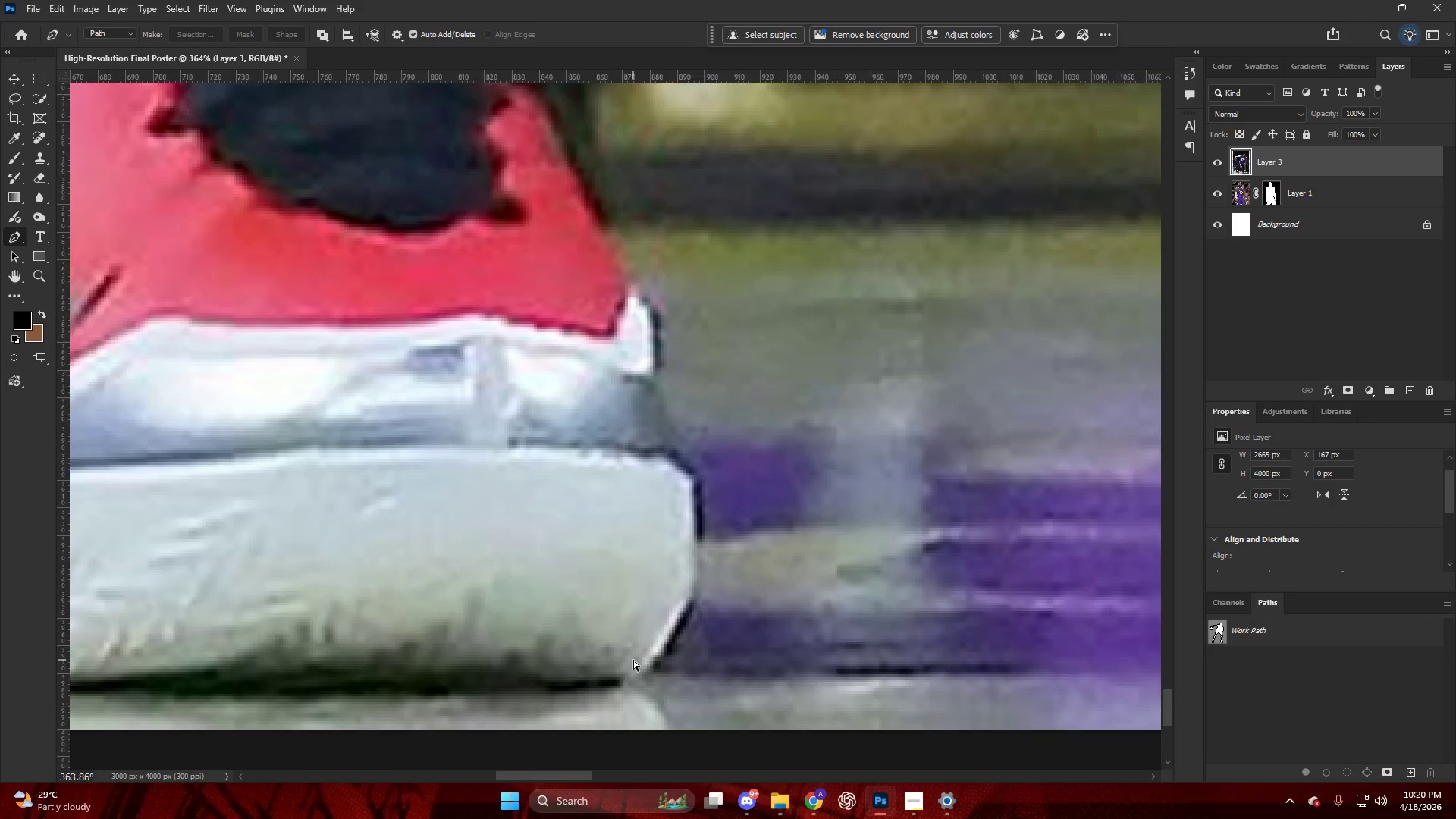 
hold_key(key=AltLeft, duration=0.7)
scroll: coordinate [623, 567], scroll_direction: down, amount: 16.0
 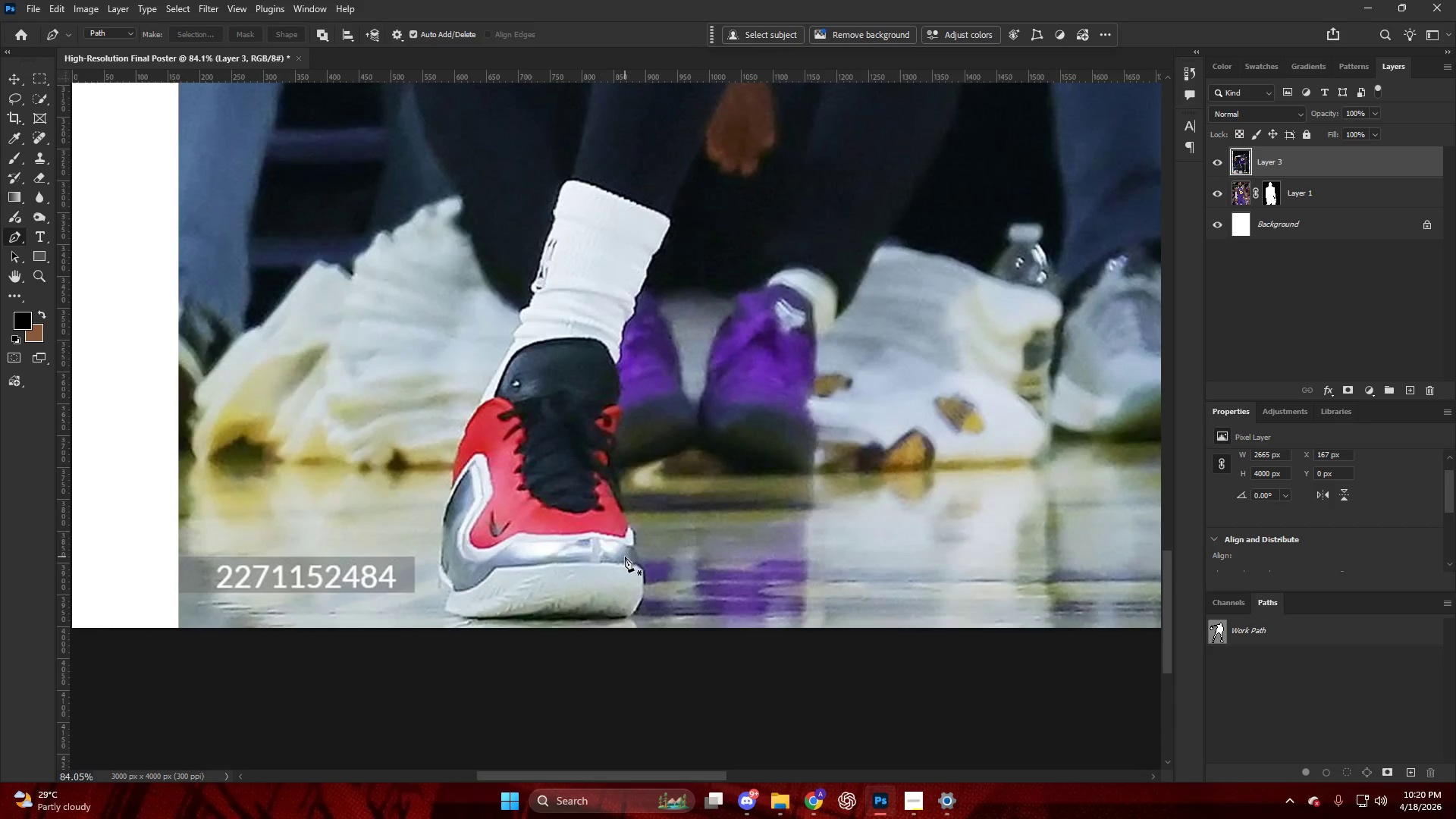 
key(Control+ControlLeft)
 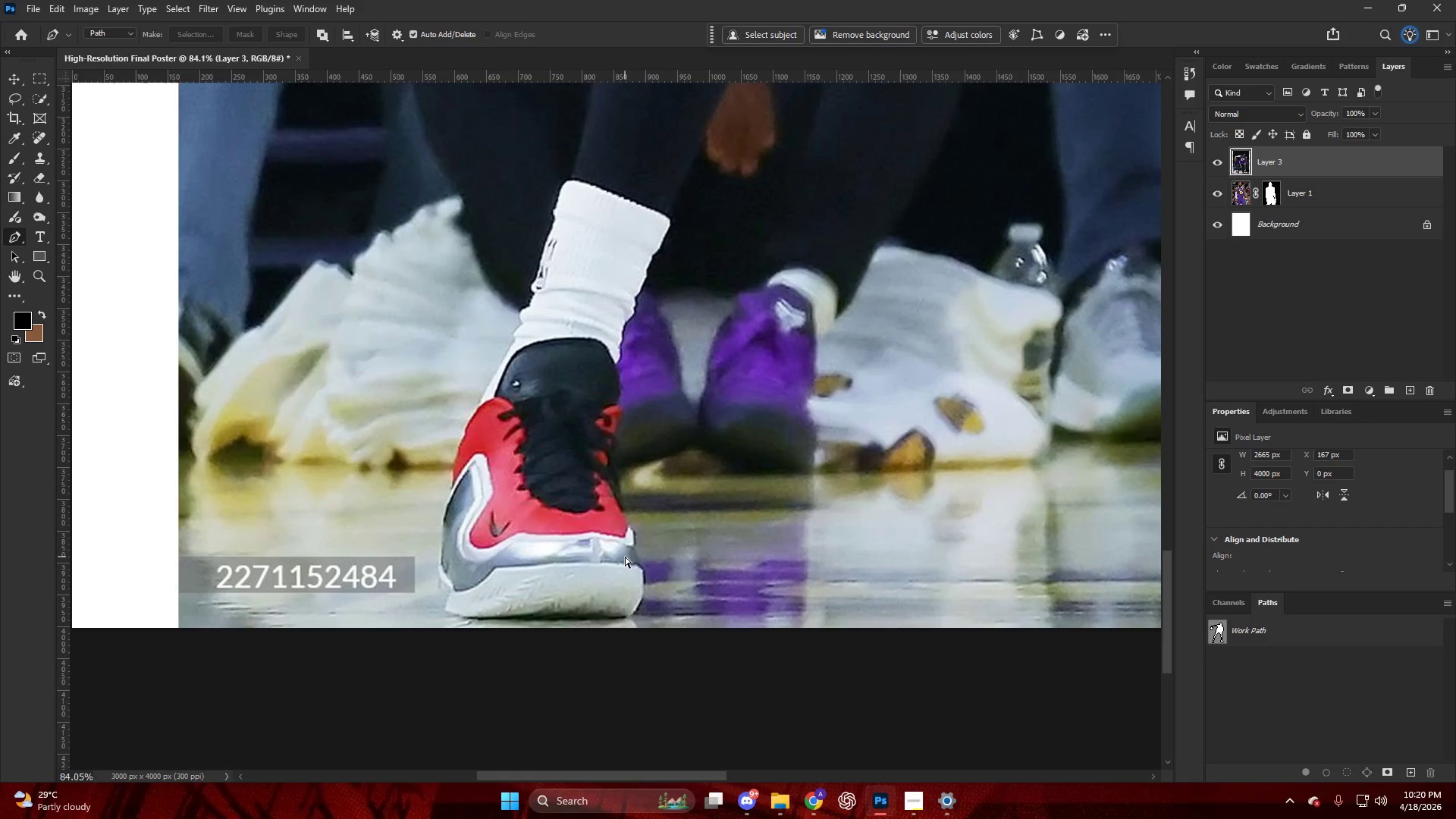 
key(Control+Z)
 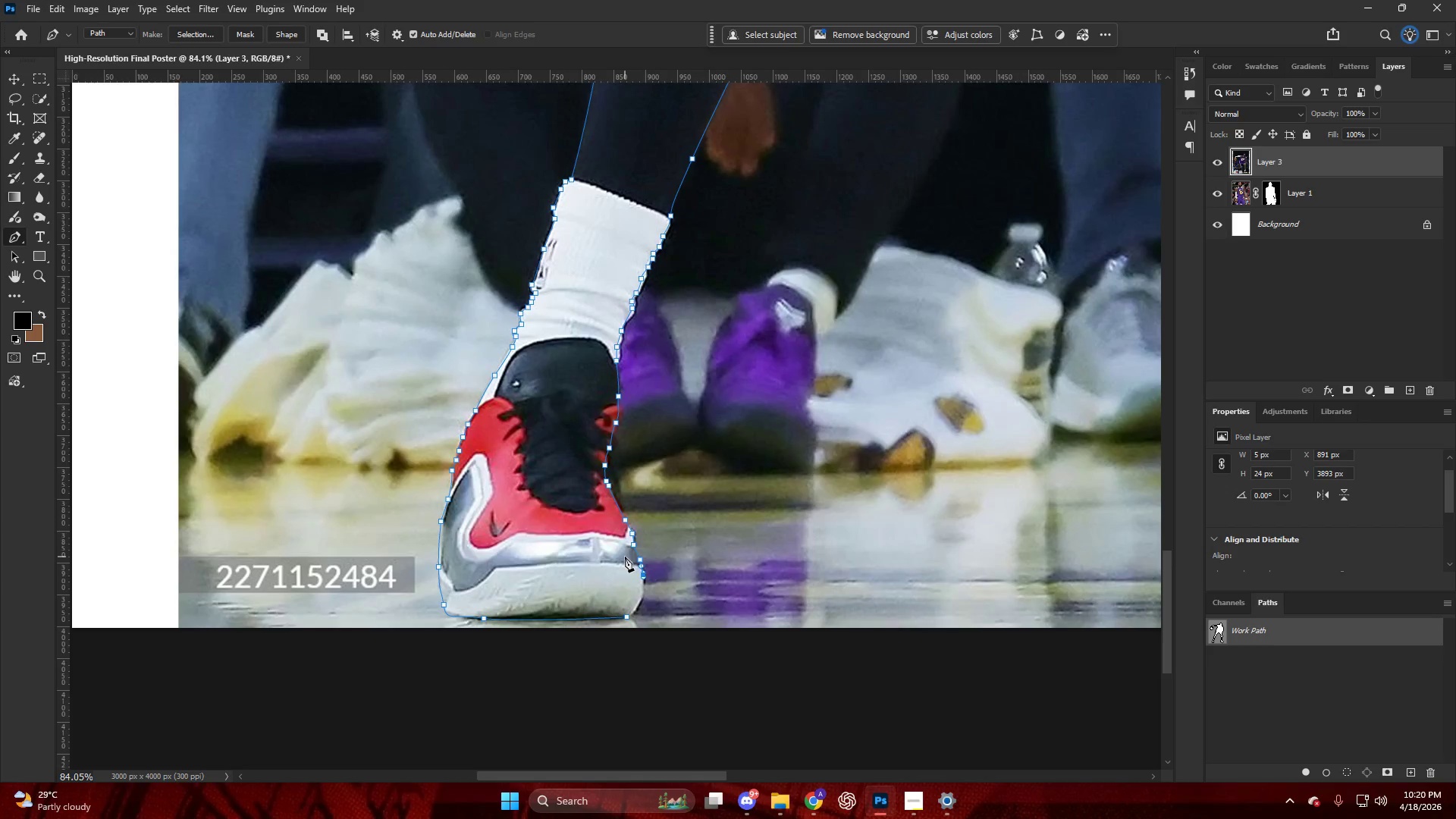 
key(Control+Shift+NumpadEnter)
 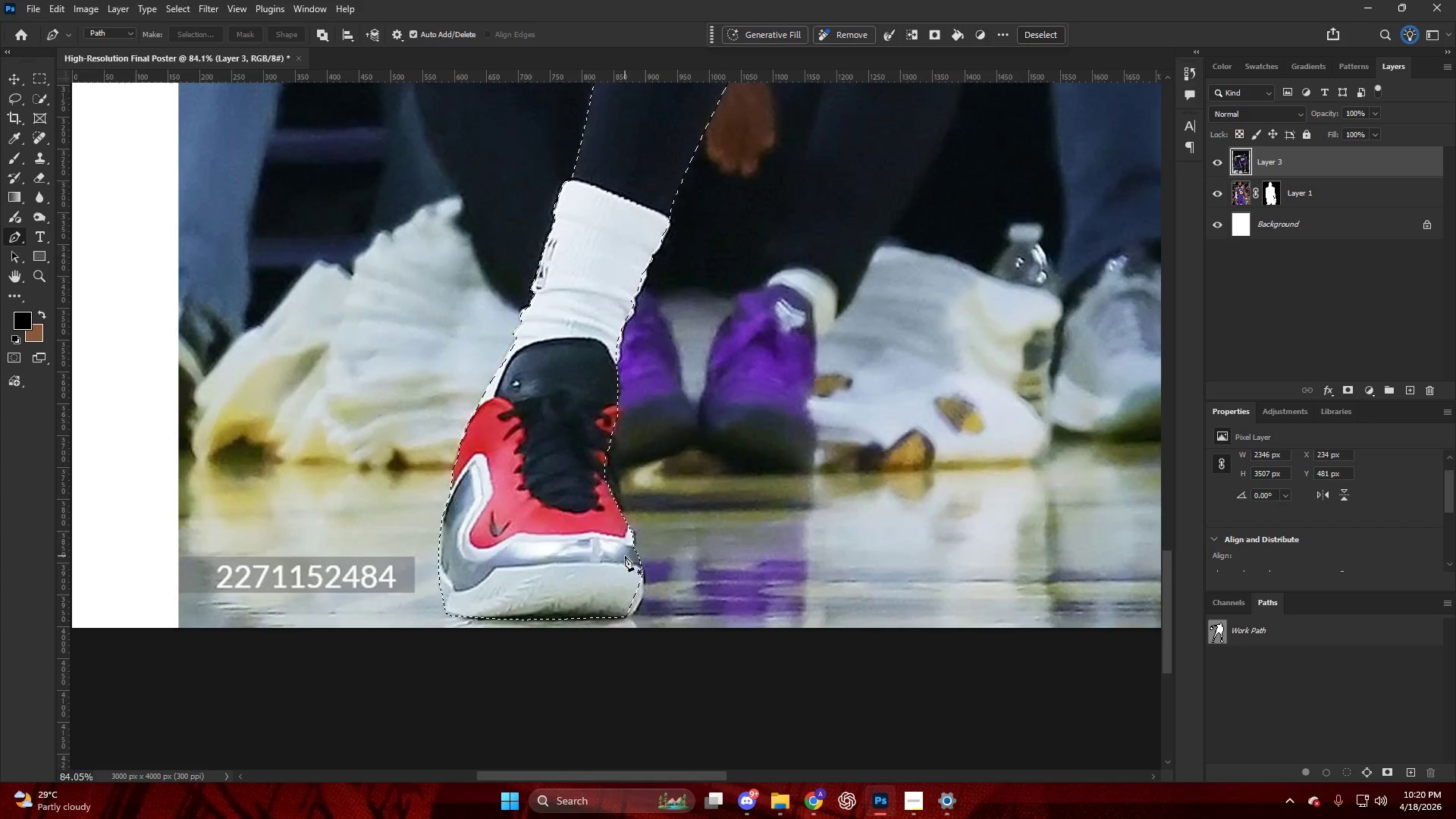 
hold_key(key=AltLeft, duration=0.47)
scroll: coordinate [613, 549], scroll_direction: down, amount: 14.0
 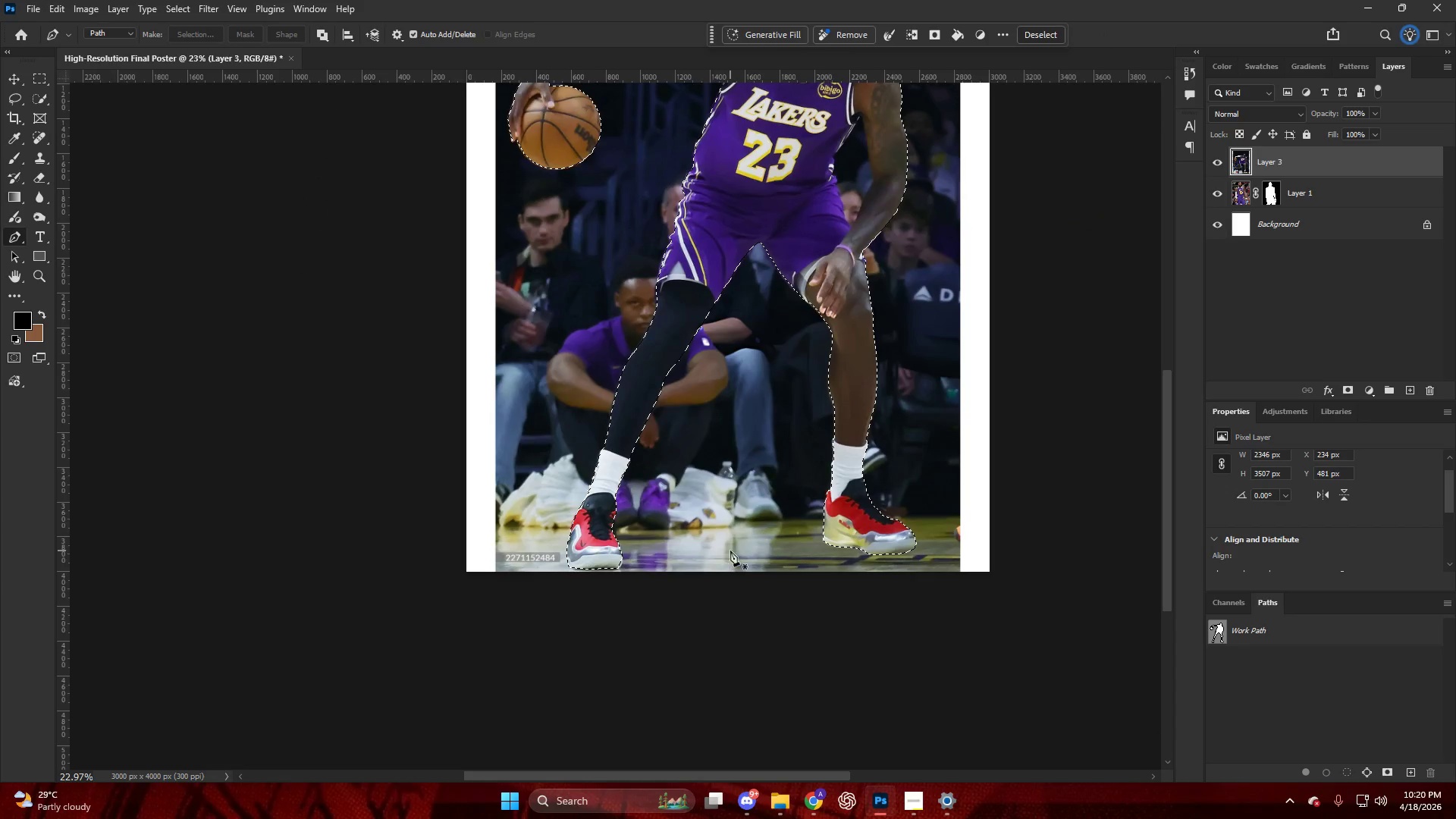 
hold_key(key=AltLeft, duration=1.31)
scroll: coordinate [793, 568], scroll_direction: up, amount: 20.0
 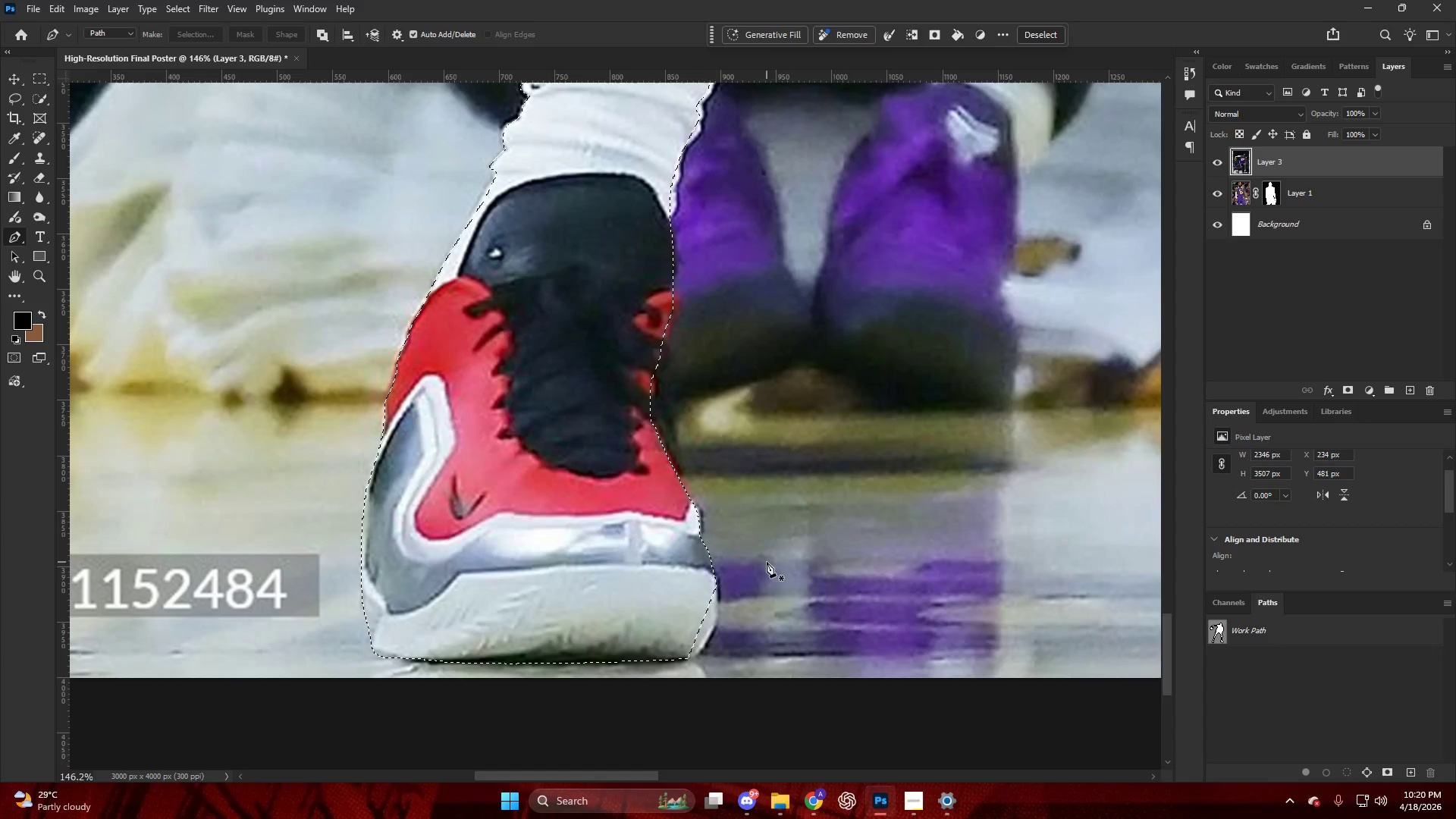 
hold_key(key=AltLeft, duration=0.5)
 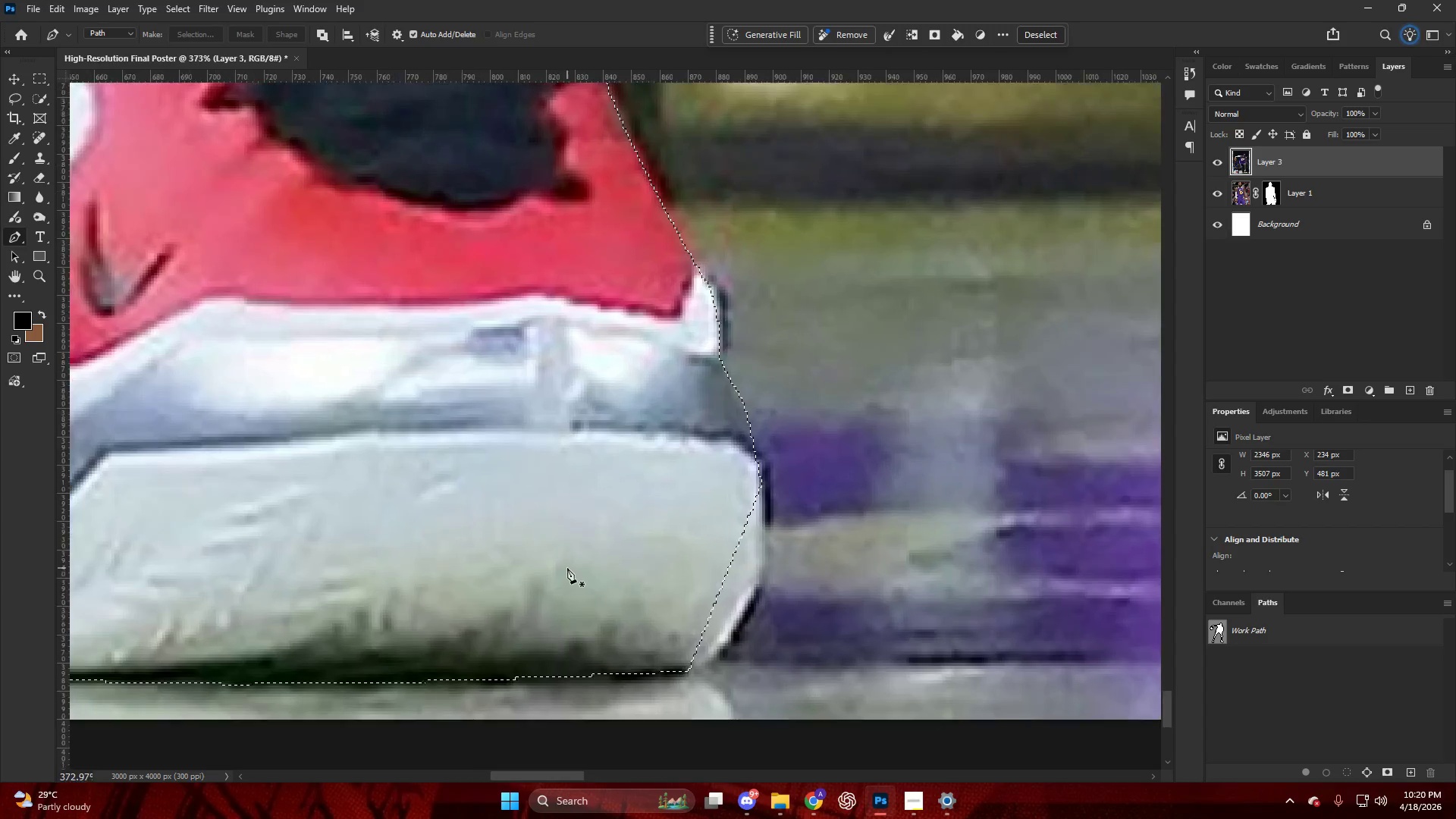 
key(Q)
 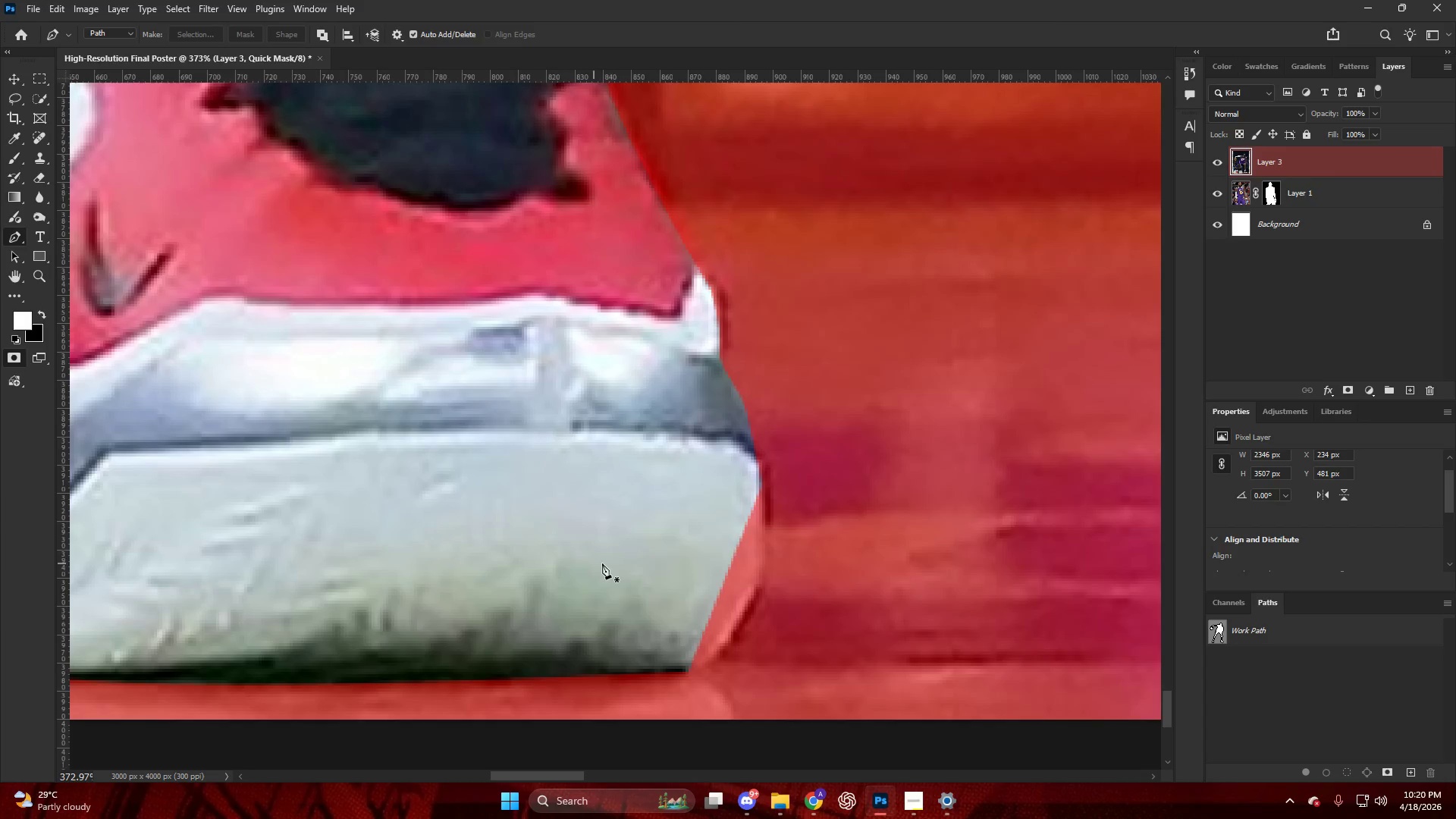 
scroll: coordinate [585, 571], scroll_direction: up, amount: 6.0
 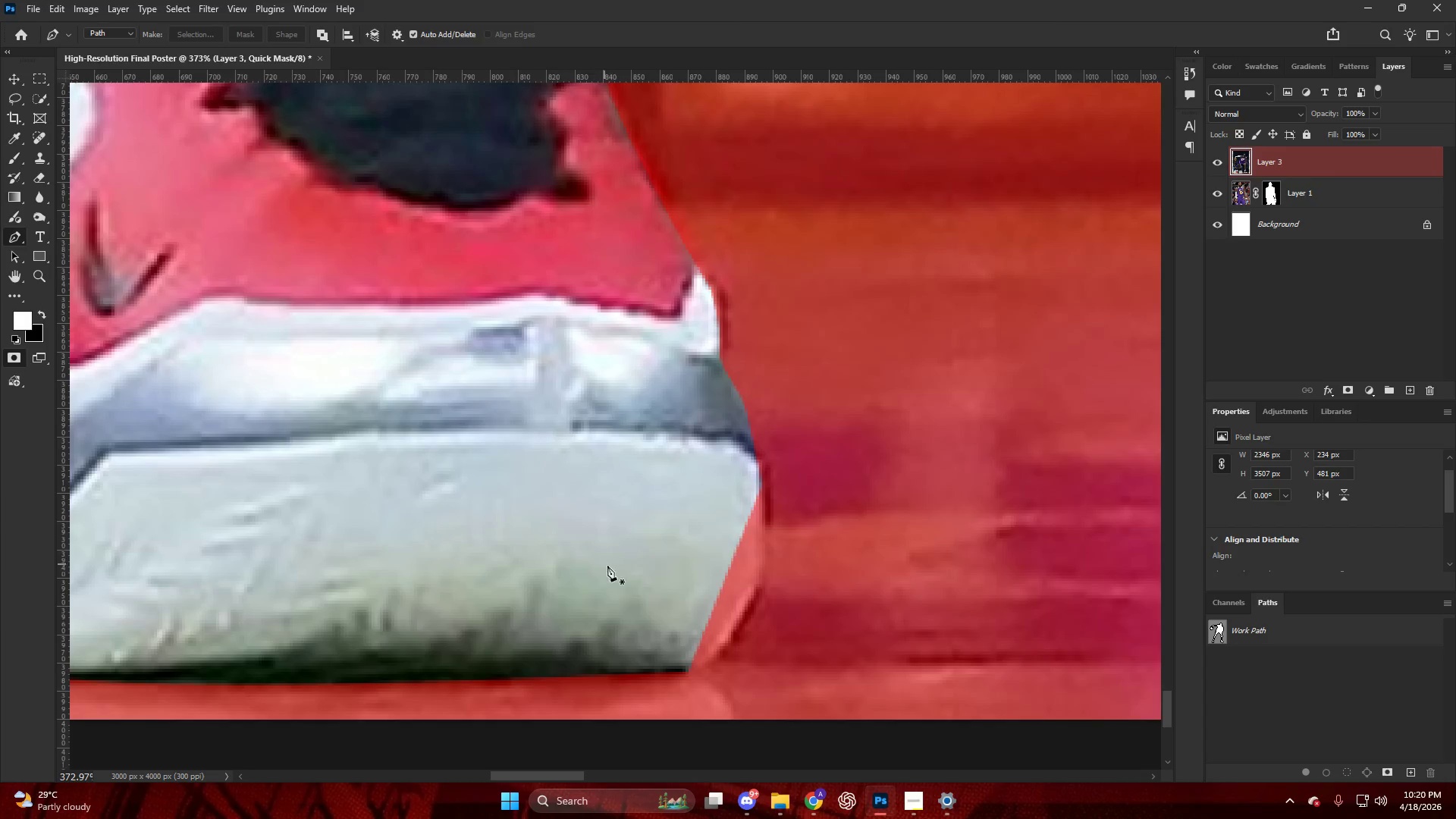 
key(Alt+AltLeft)
 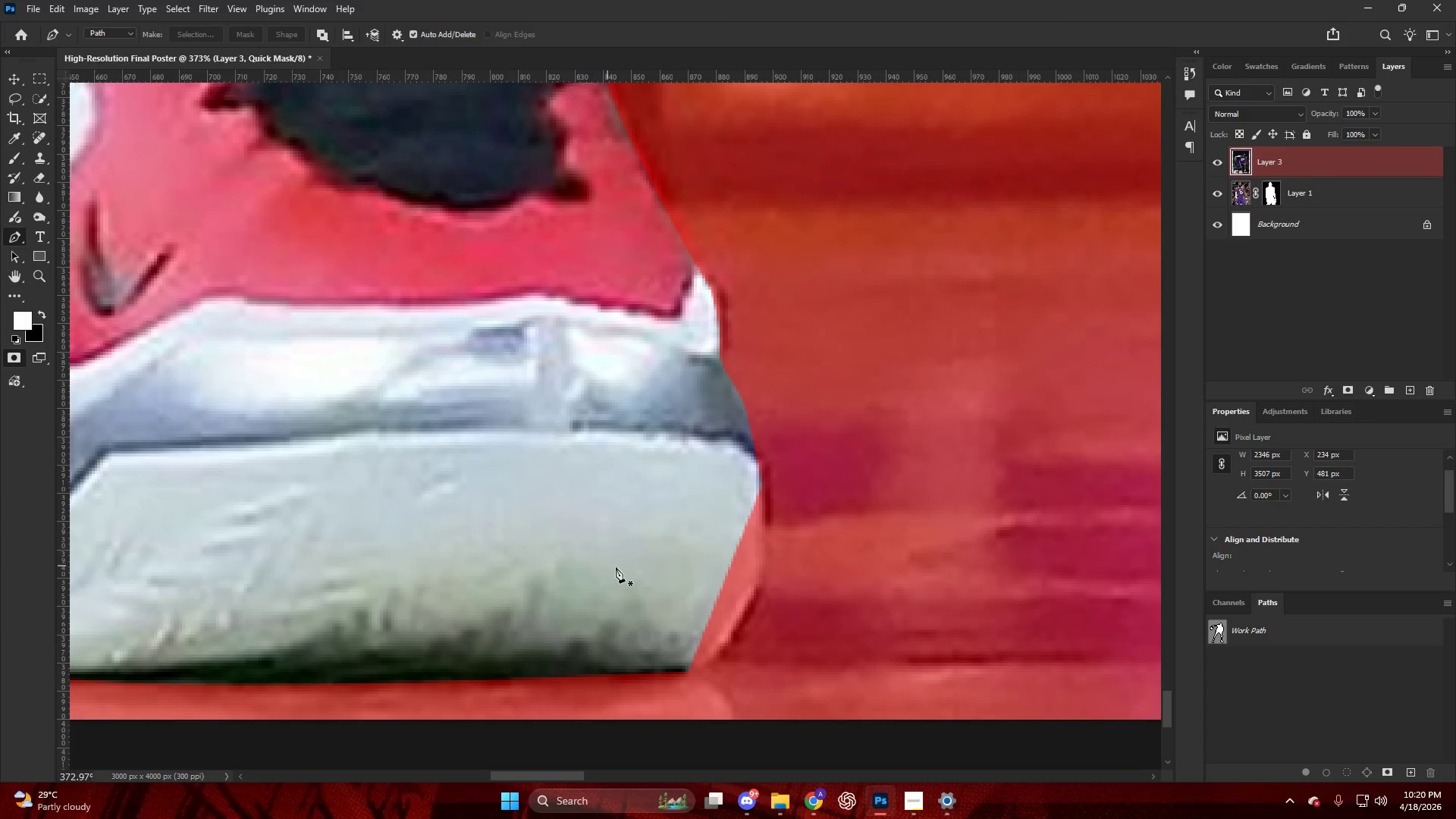 
key(E)
 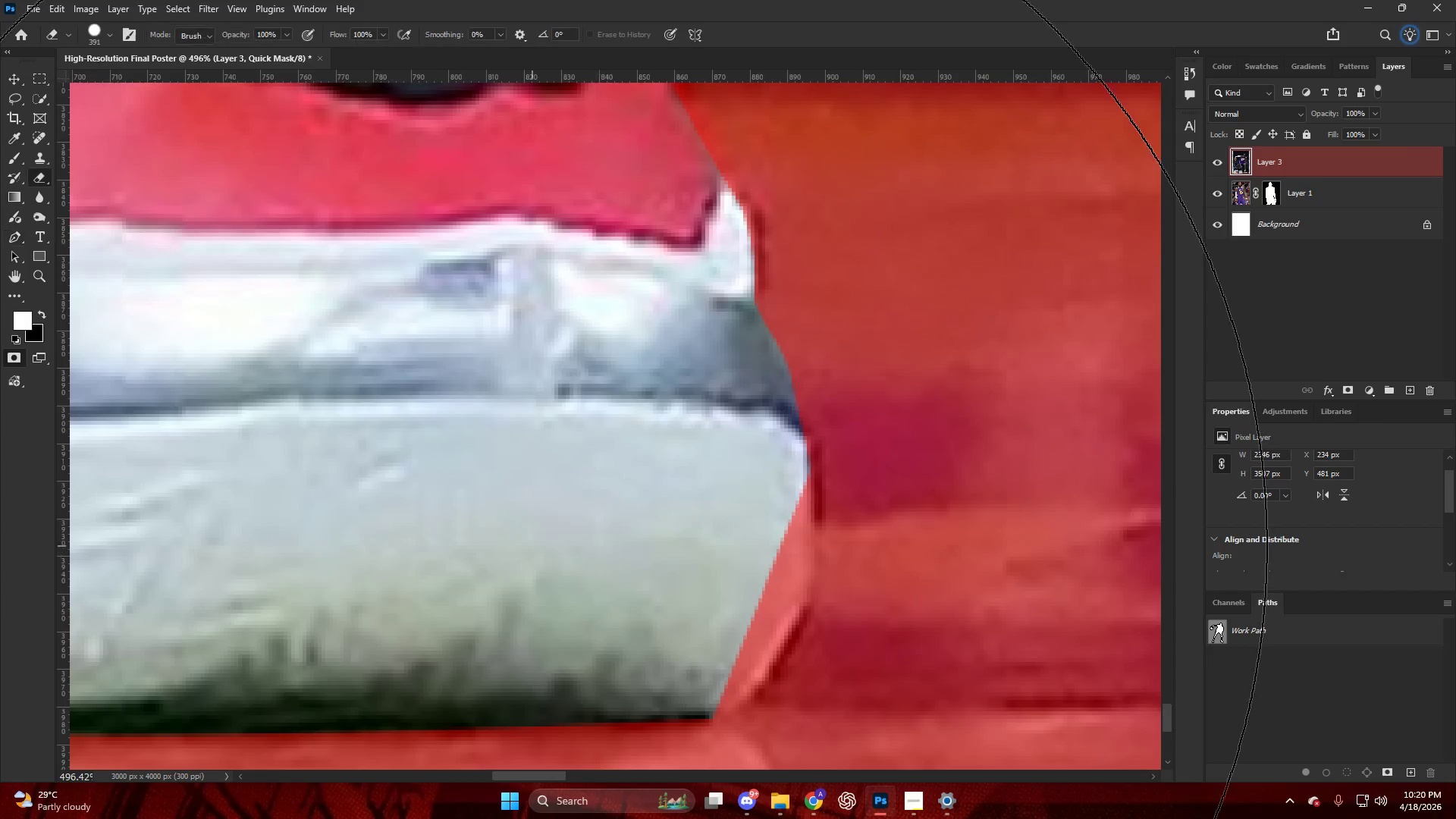 
hold_key(key=AltLeft, duration=0.34)
 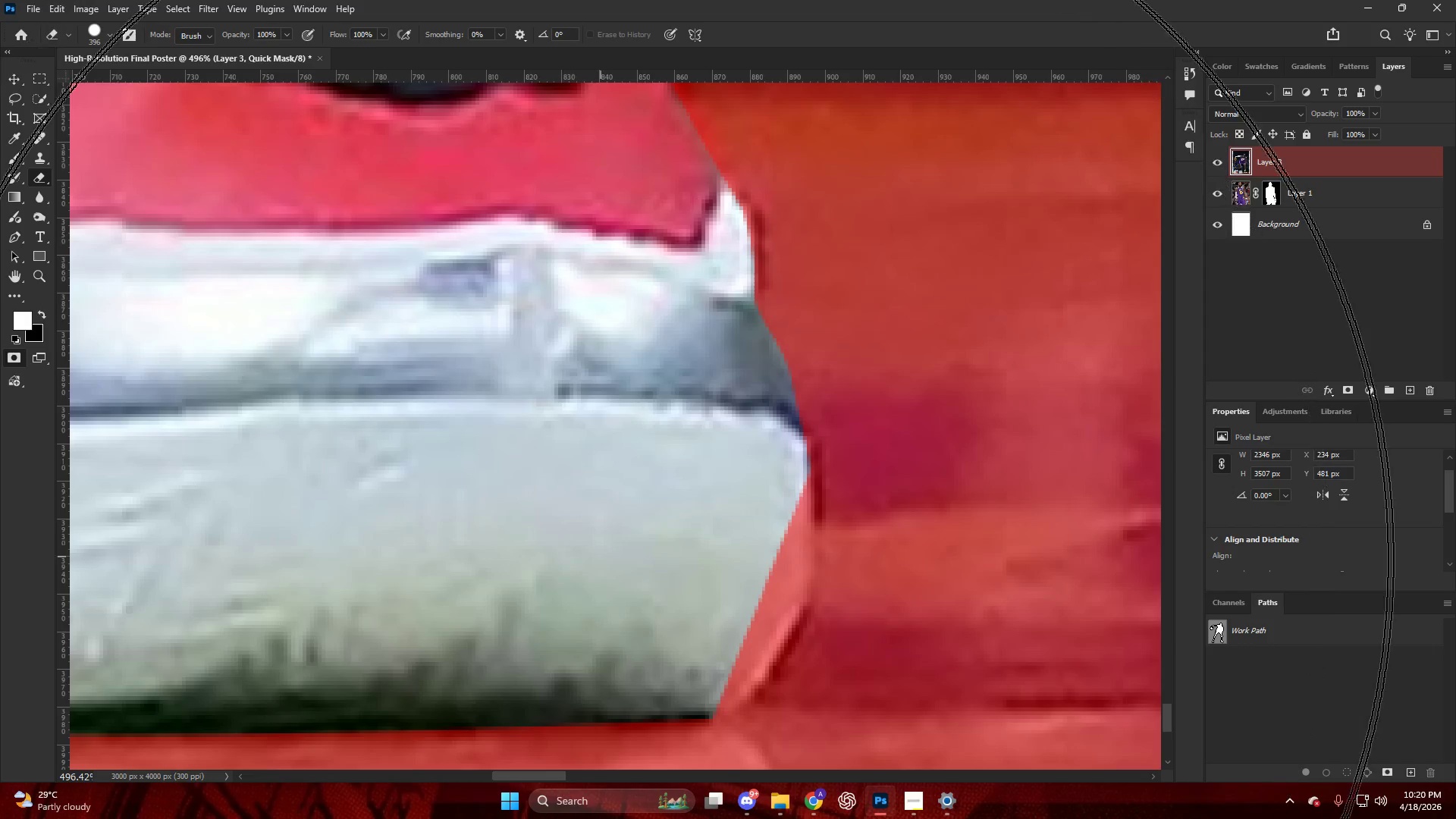 
scroll: coordinate [617, 566], scroll_direction: up, amount: 4.0
 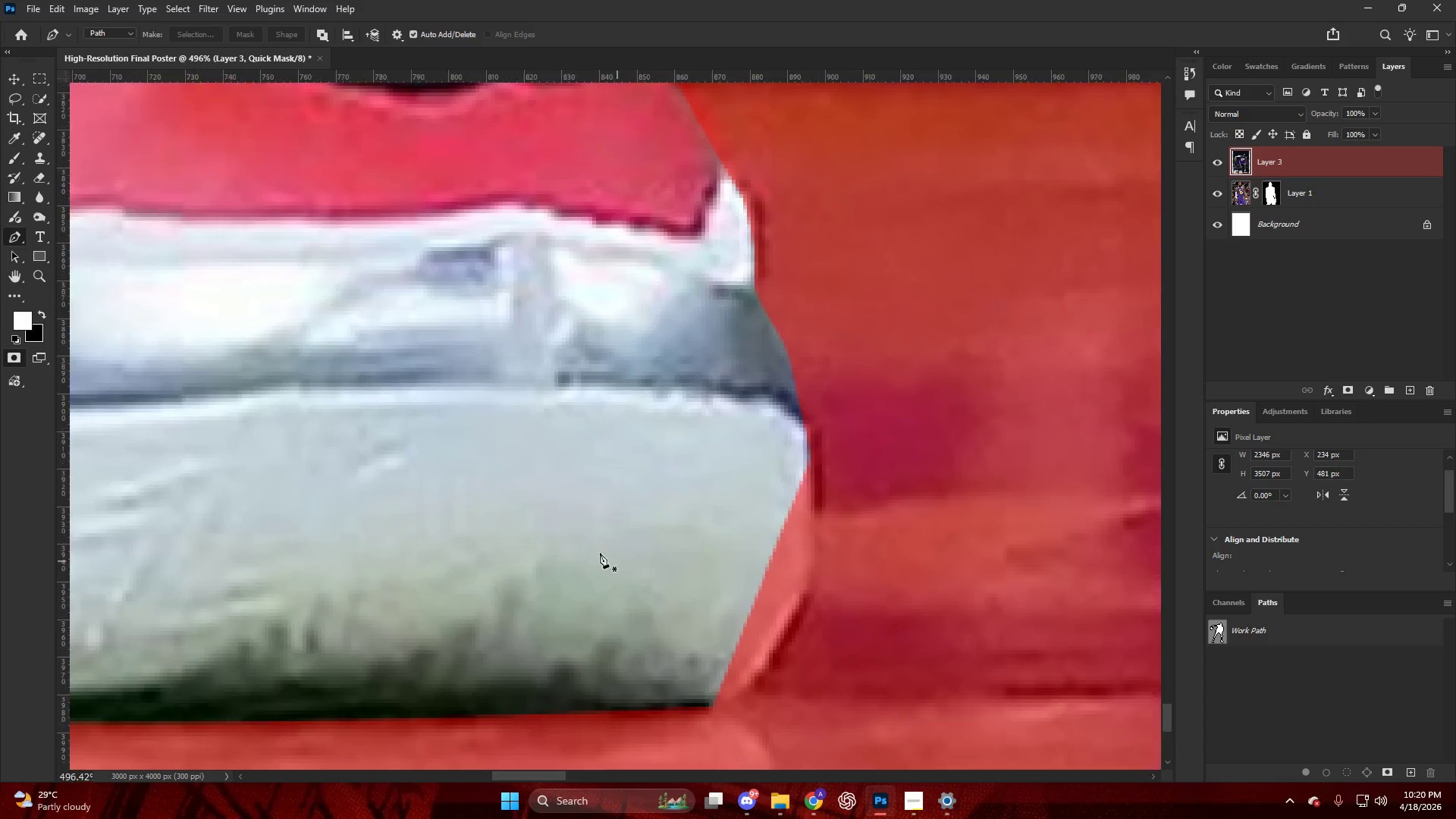 
hold_key(key=AltLeft, duration=0.75)
 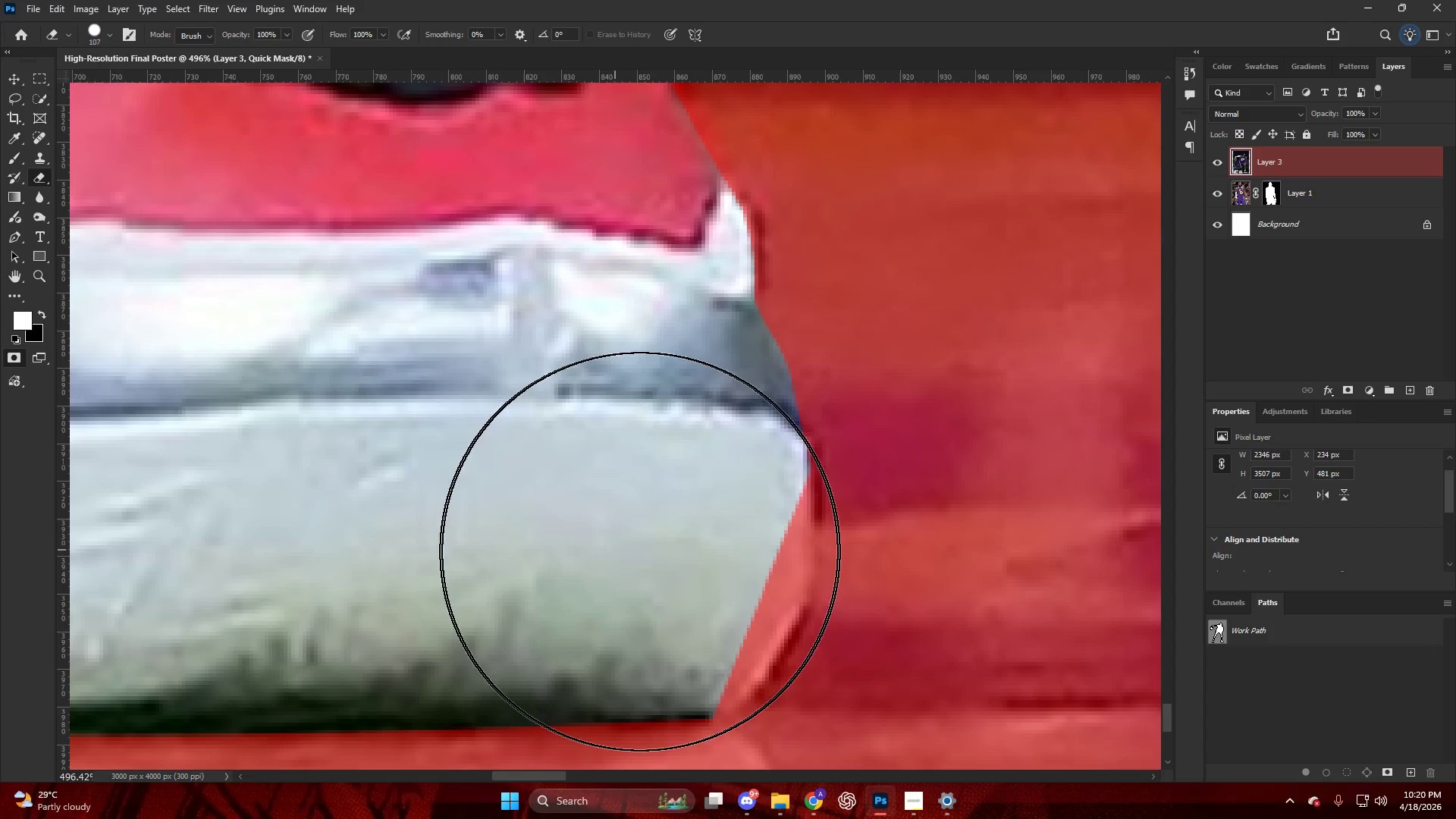 
hold_key(key=AltLeft, duration=0.5)
 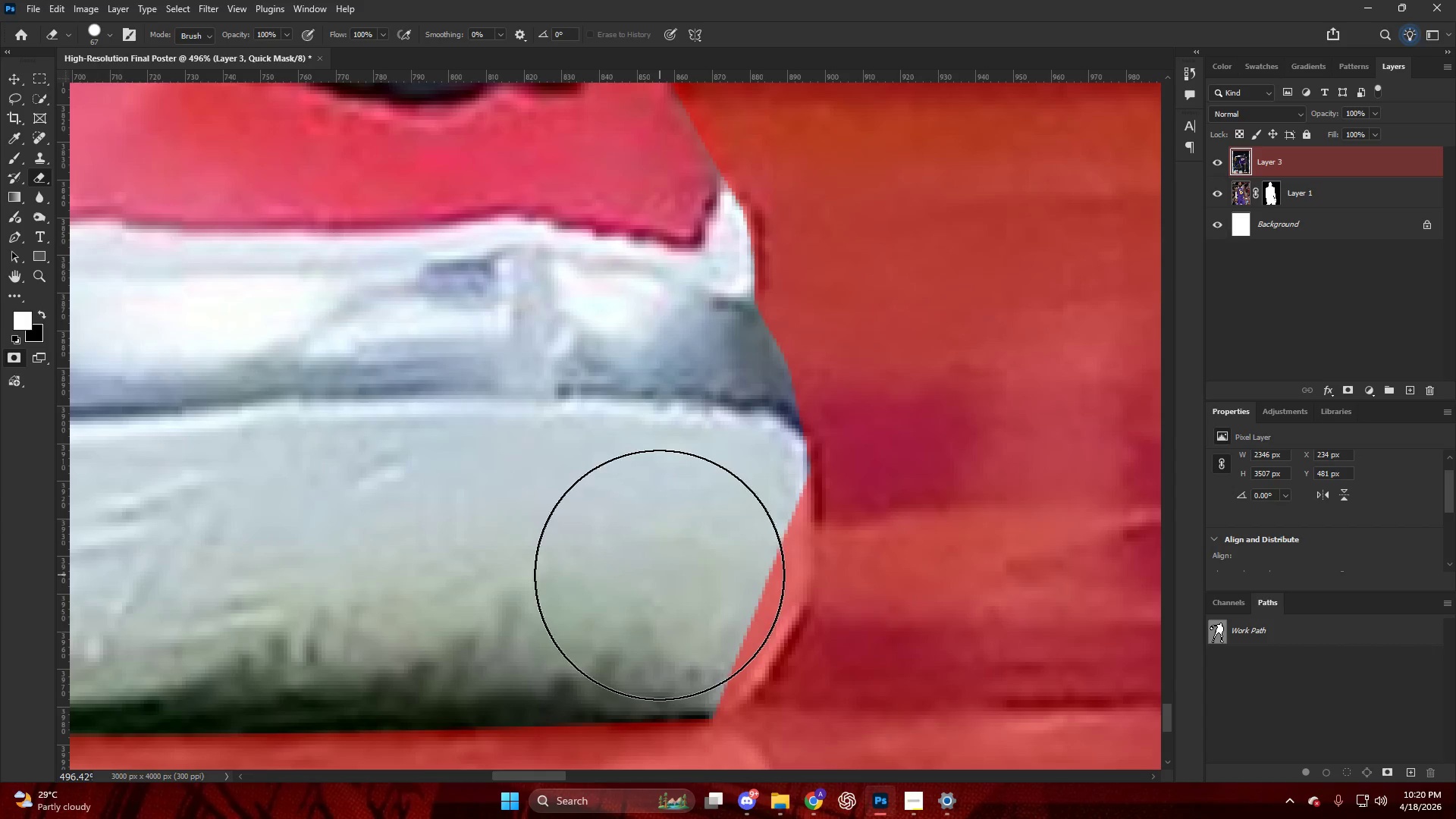 
key(Alt+AltLeft)
 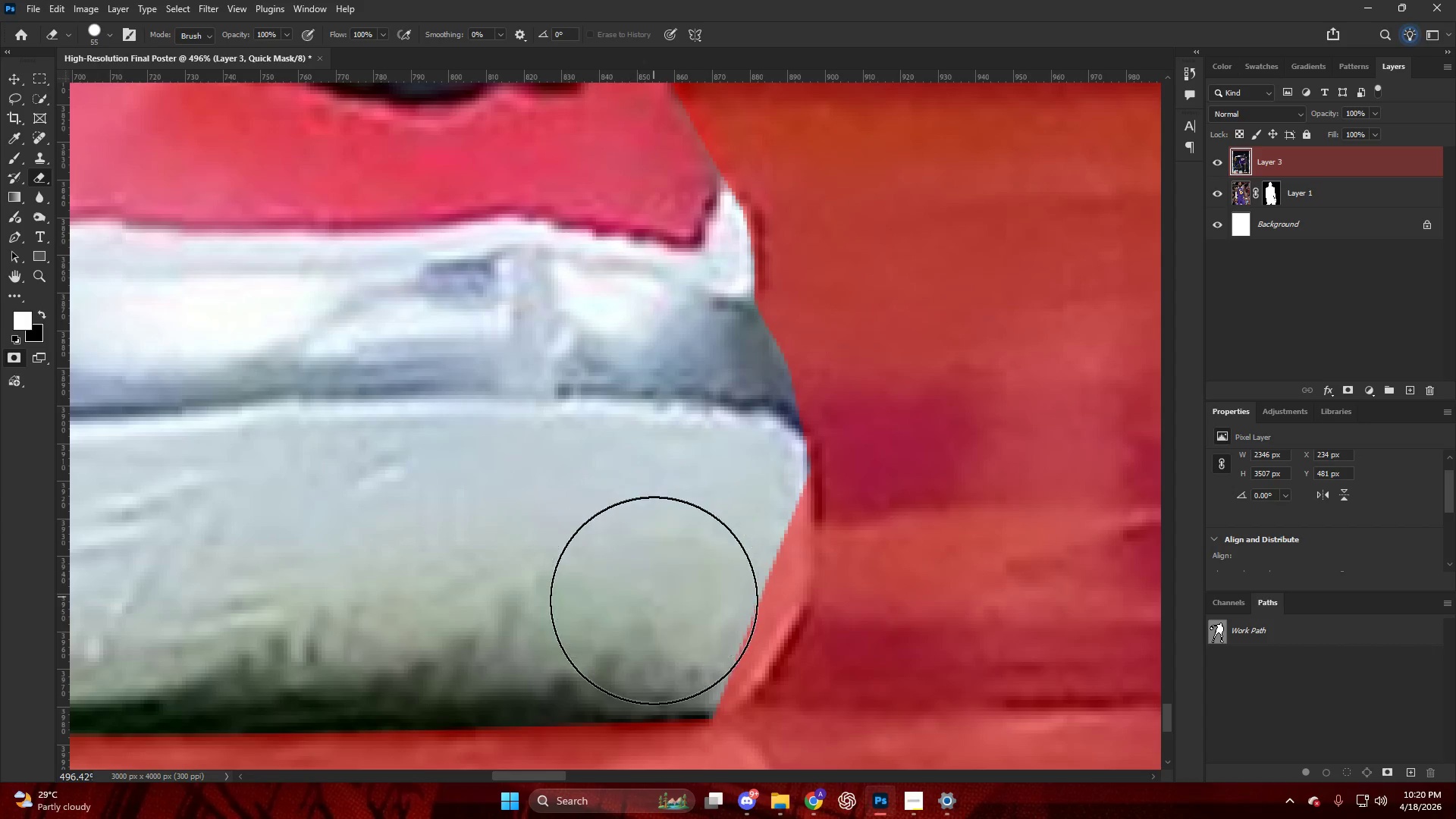 
left_click_drag(start_coordinate=[656, 604], to_coordinate=[670, 605])
 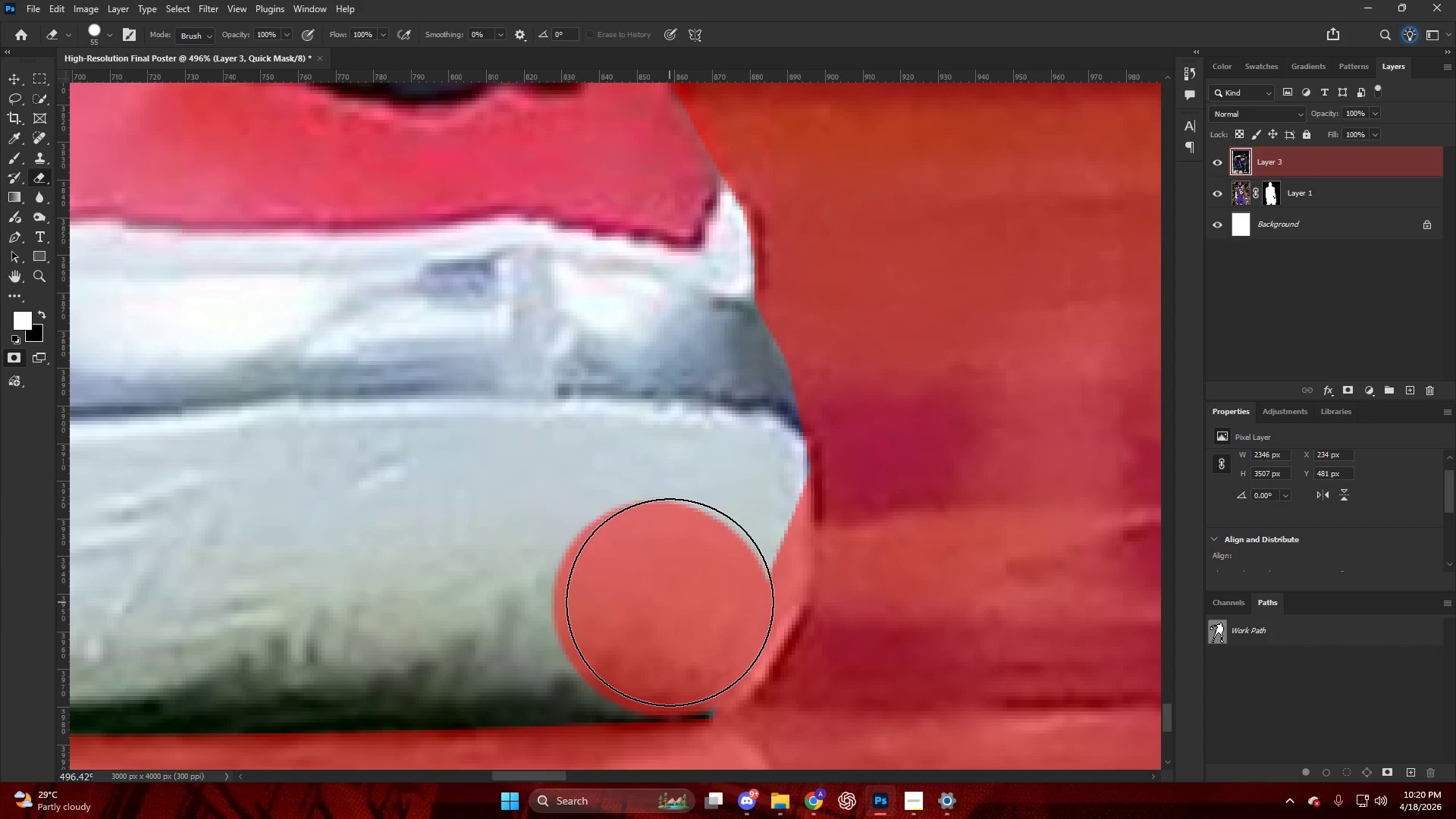 
key(Control+ControlLeft)
 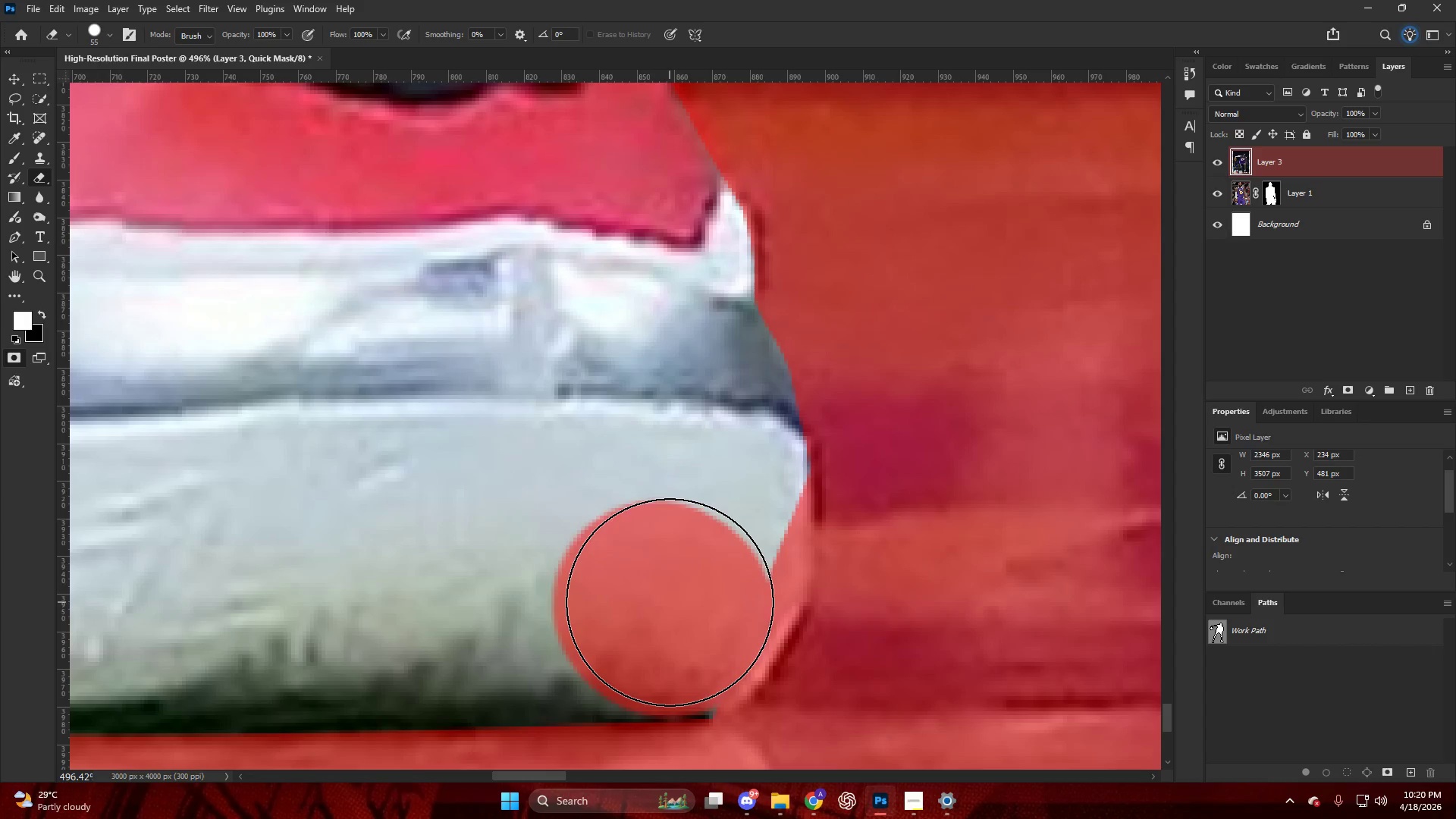 
key(Control+Z)
 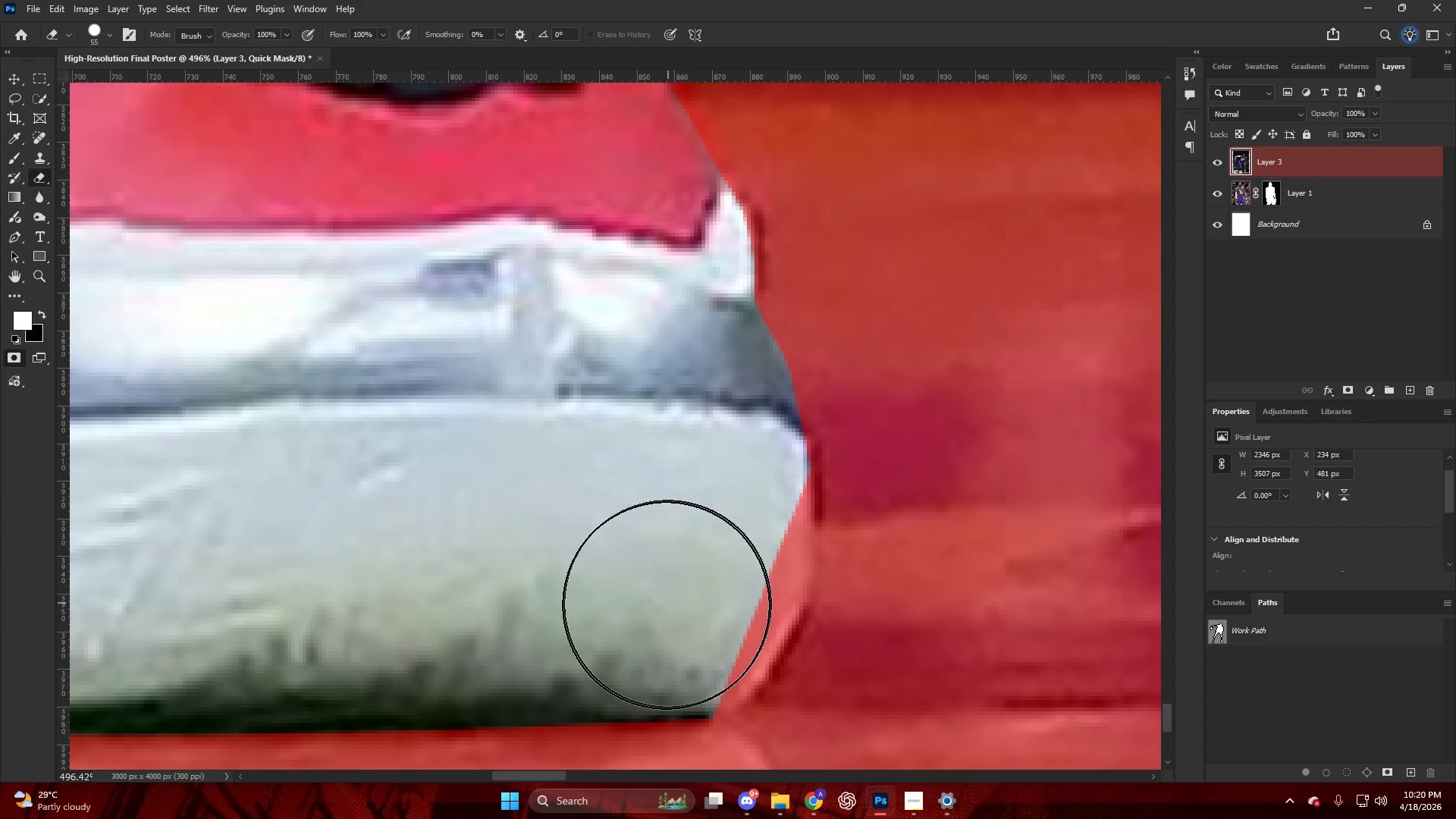 
type(xq)
 